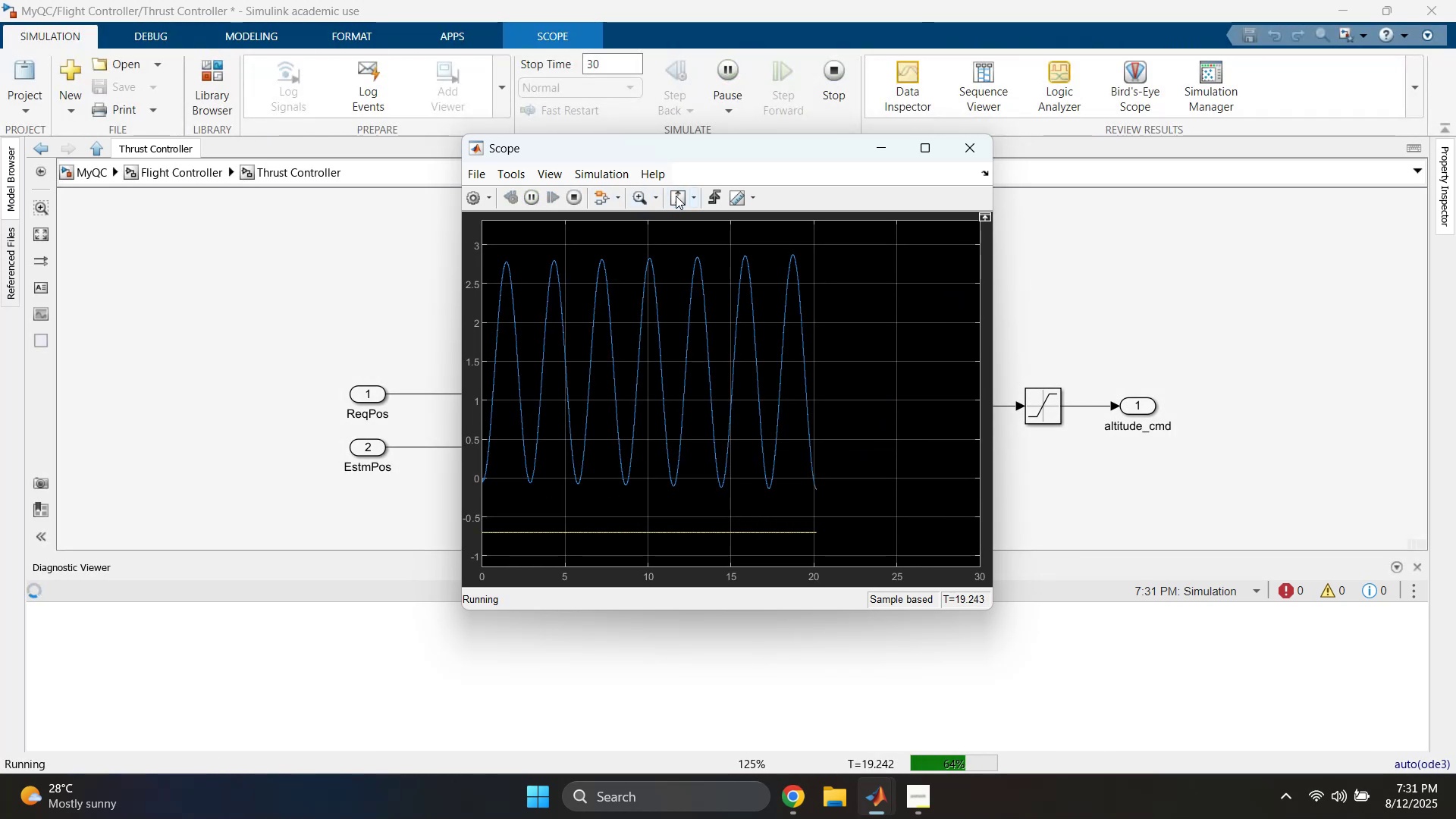 
triple_click([676, 196])
 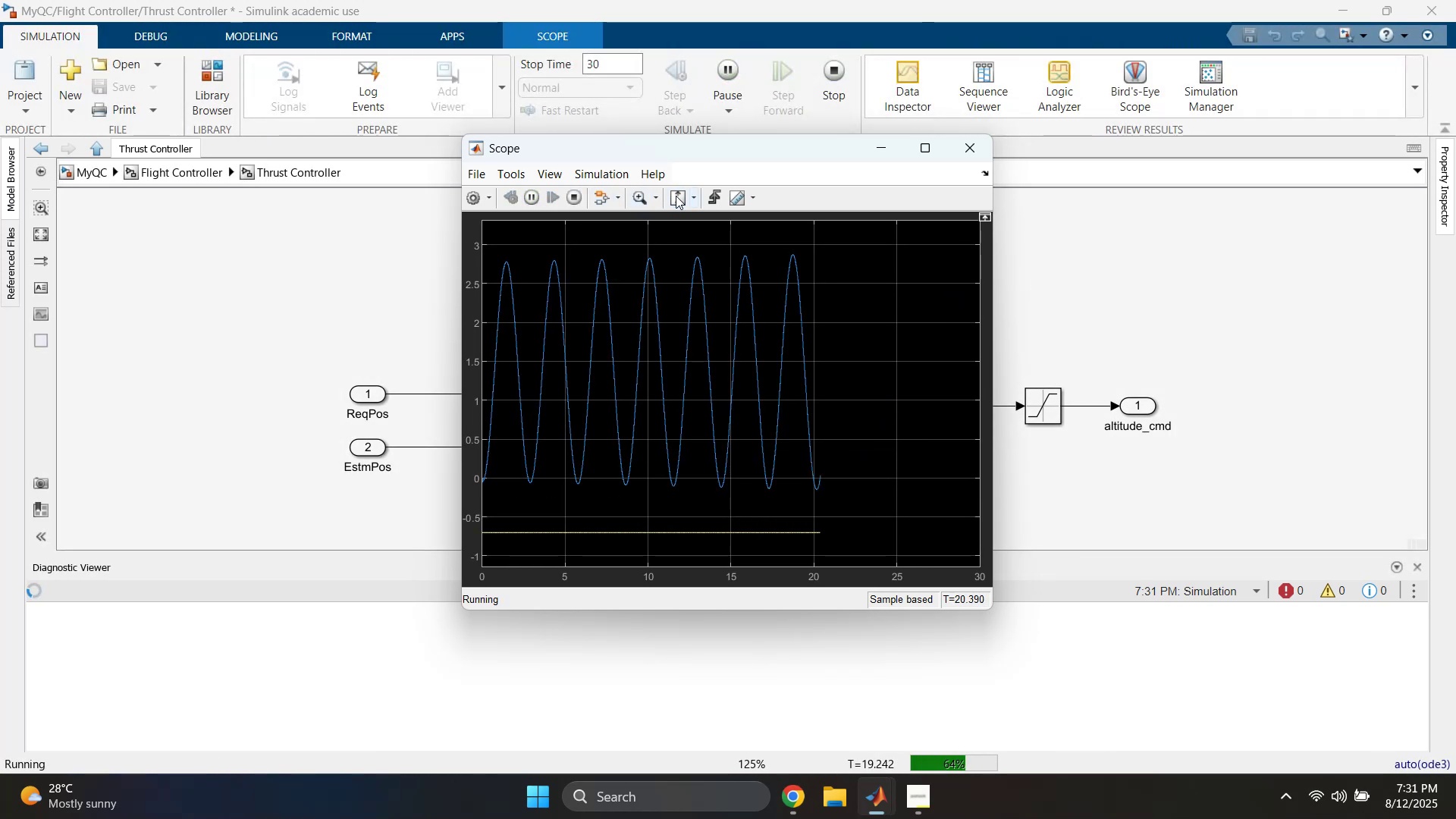 
triple_click([676, 196])
 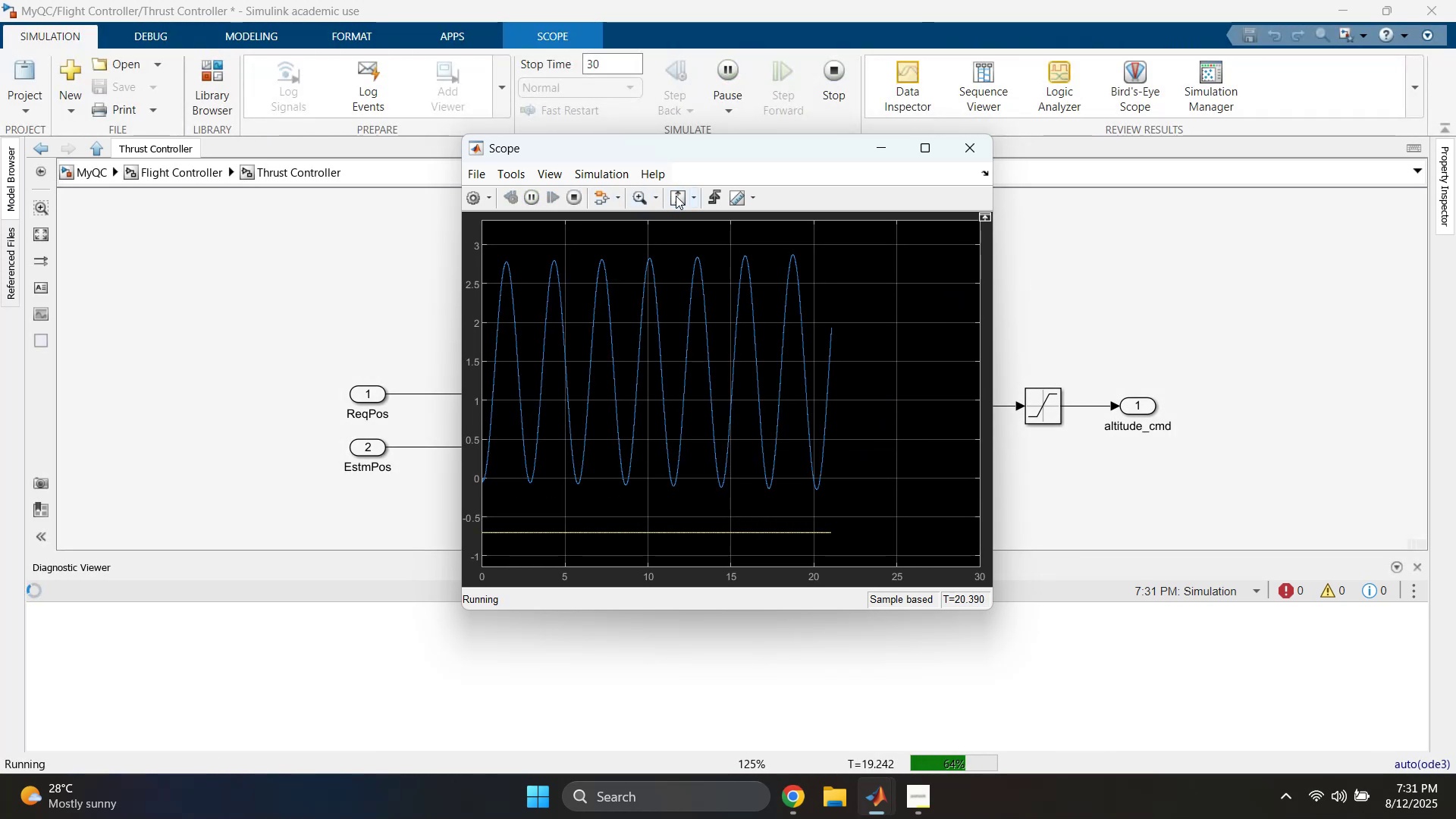 
triple_click([676, 196])
 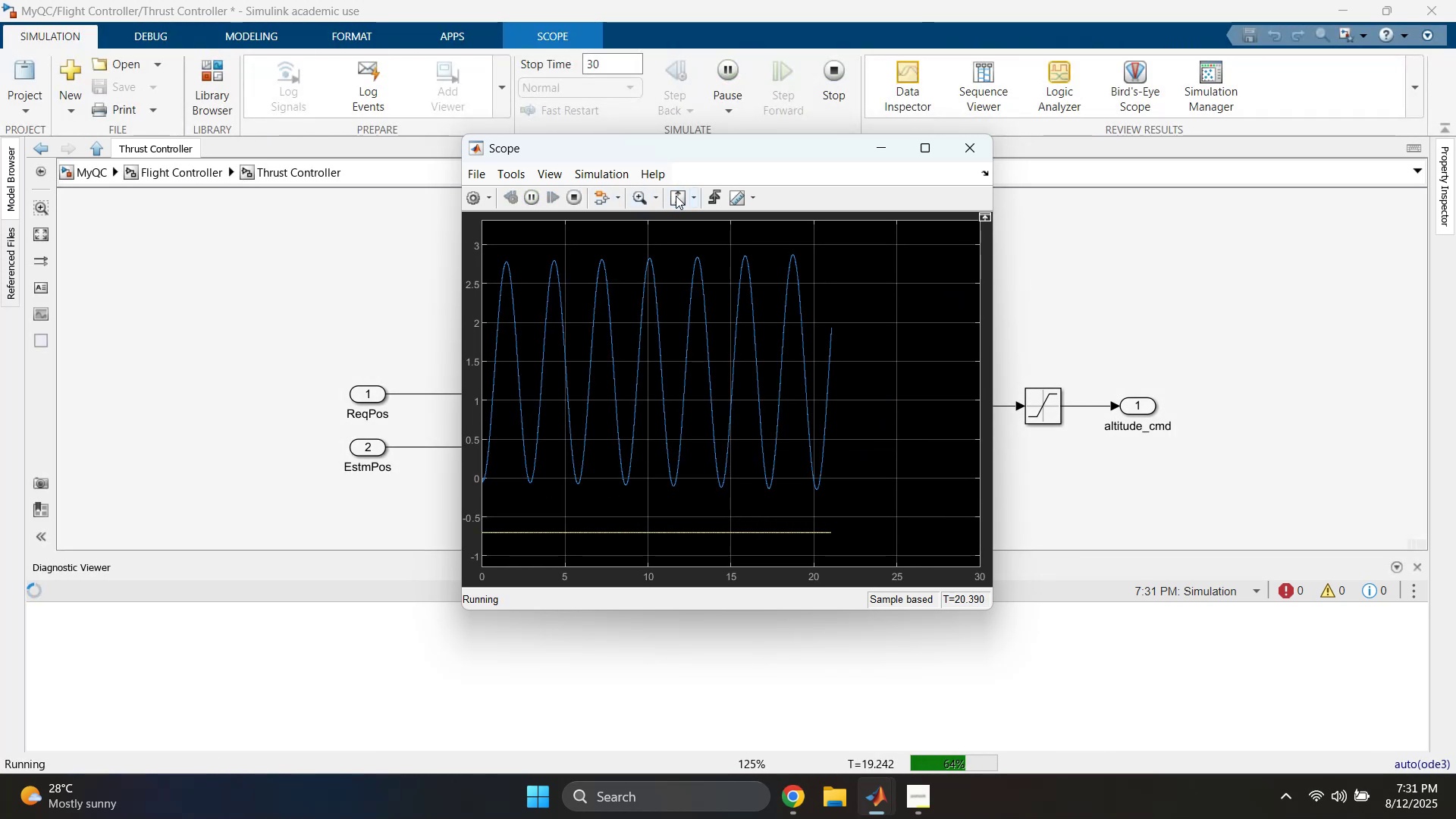 
triple_click([676, 196])
 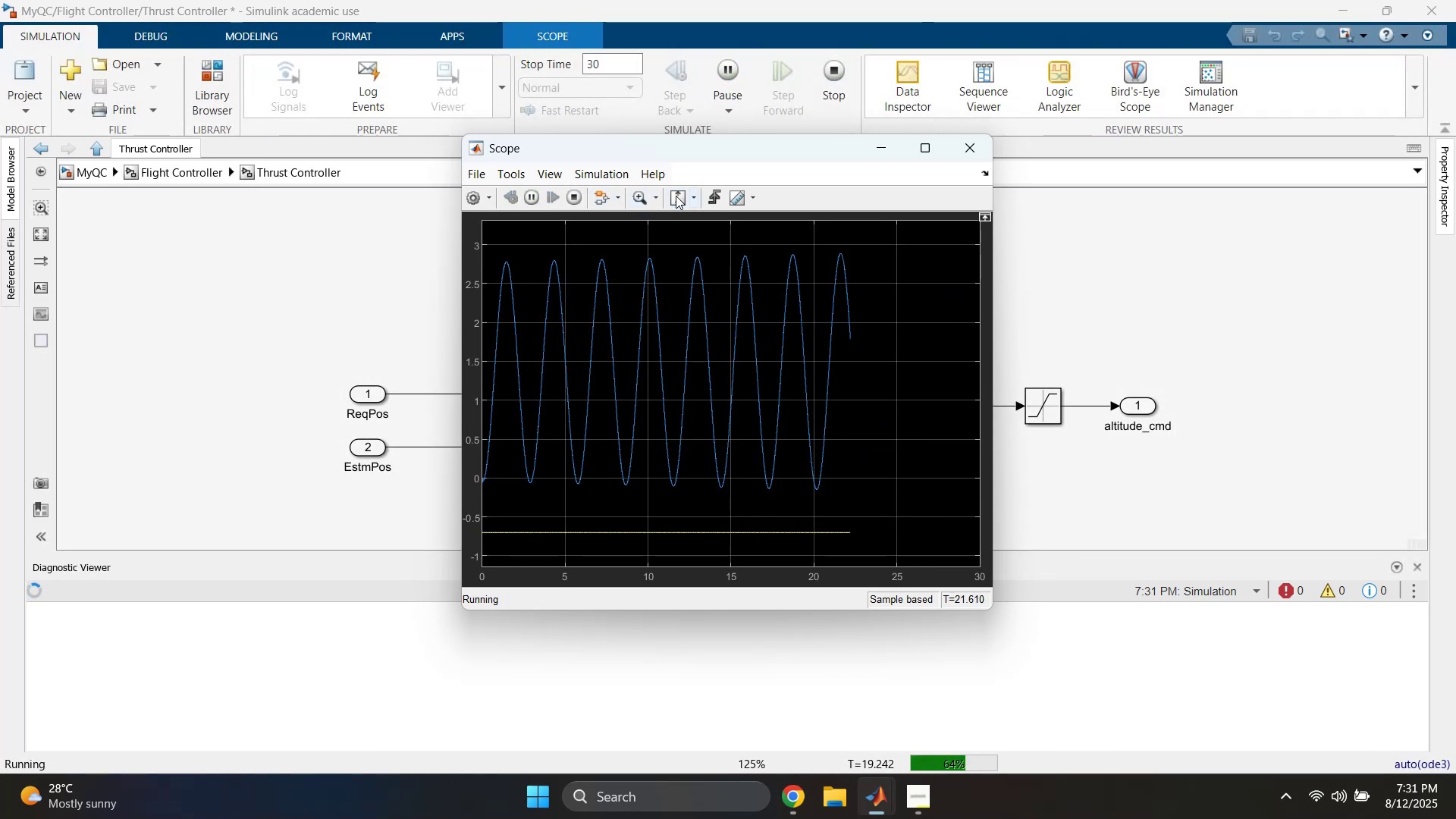 
triple_click([676, 196])
 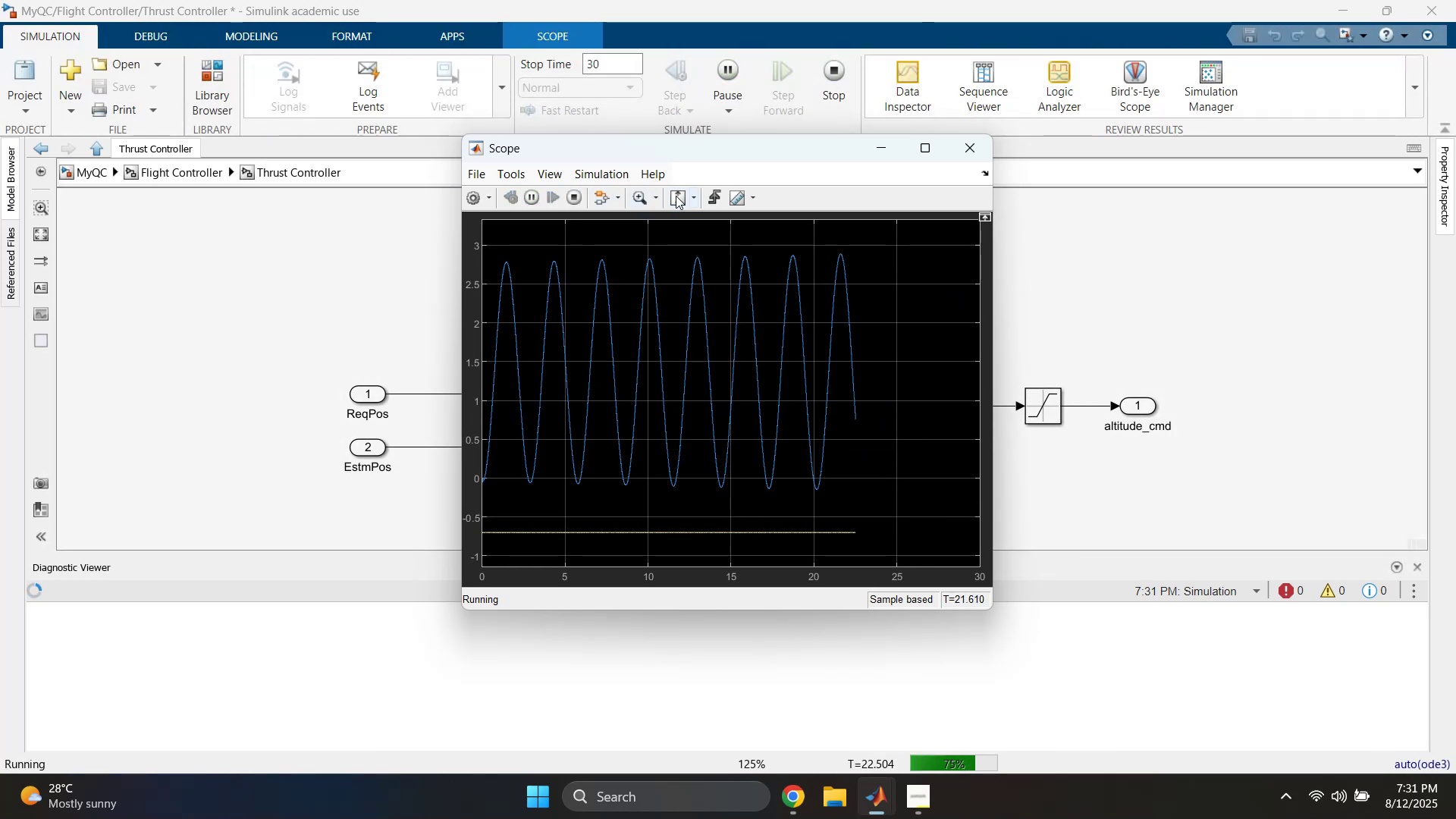 
triple_click([676, 196])
 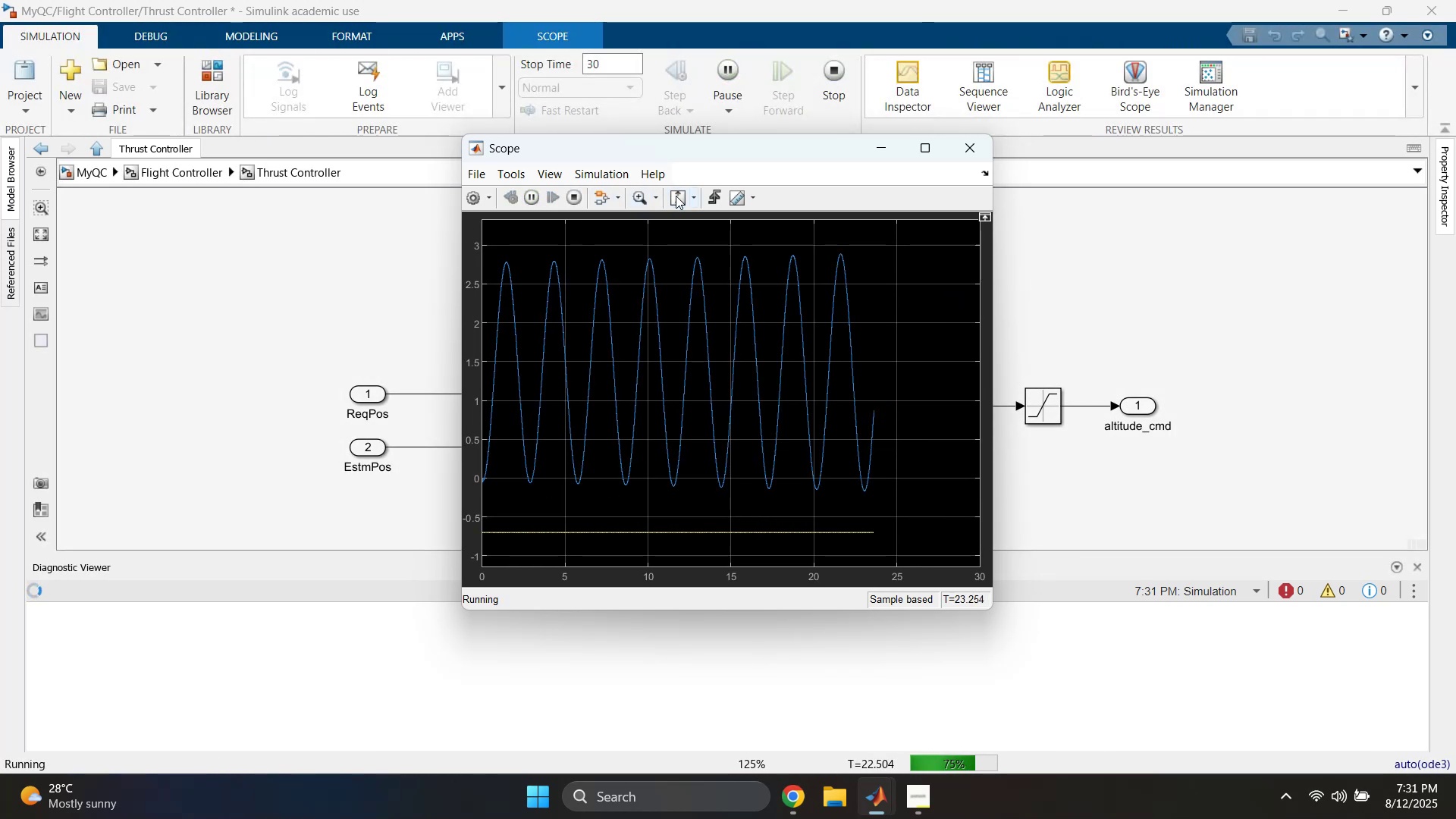 
triple_click([676, 196])
 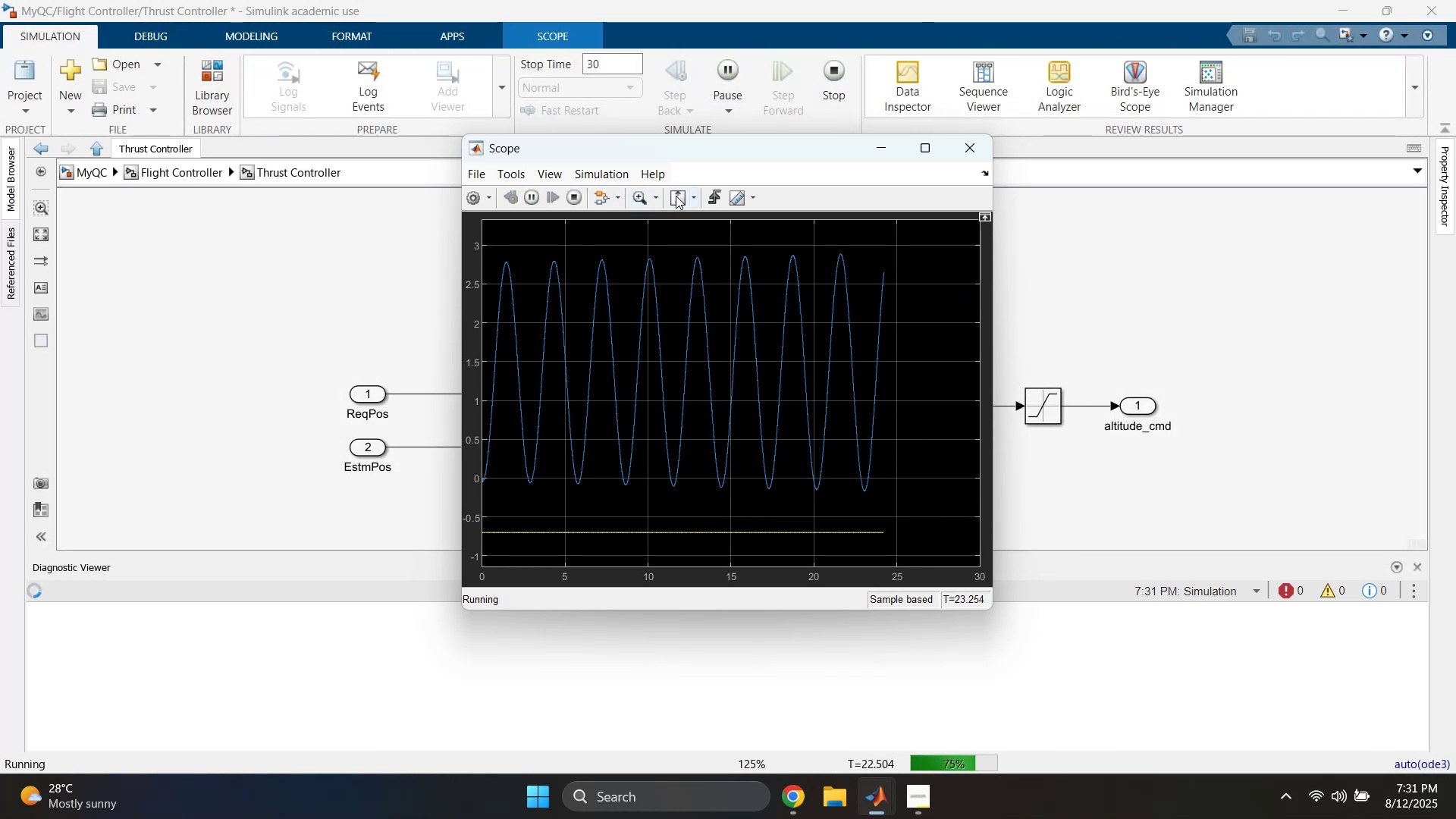 
triple_click([676, 196])
 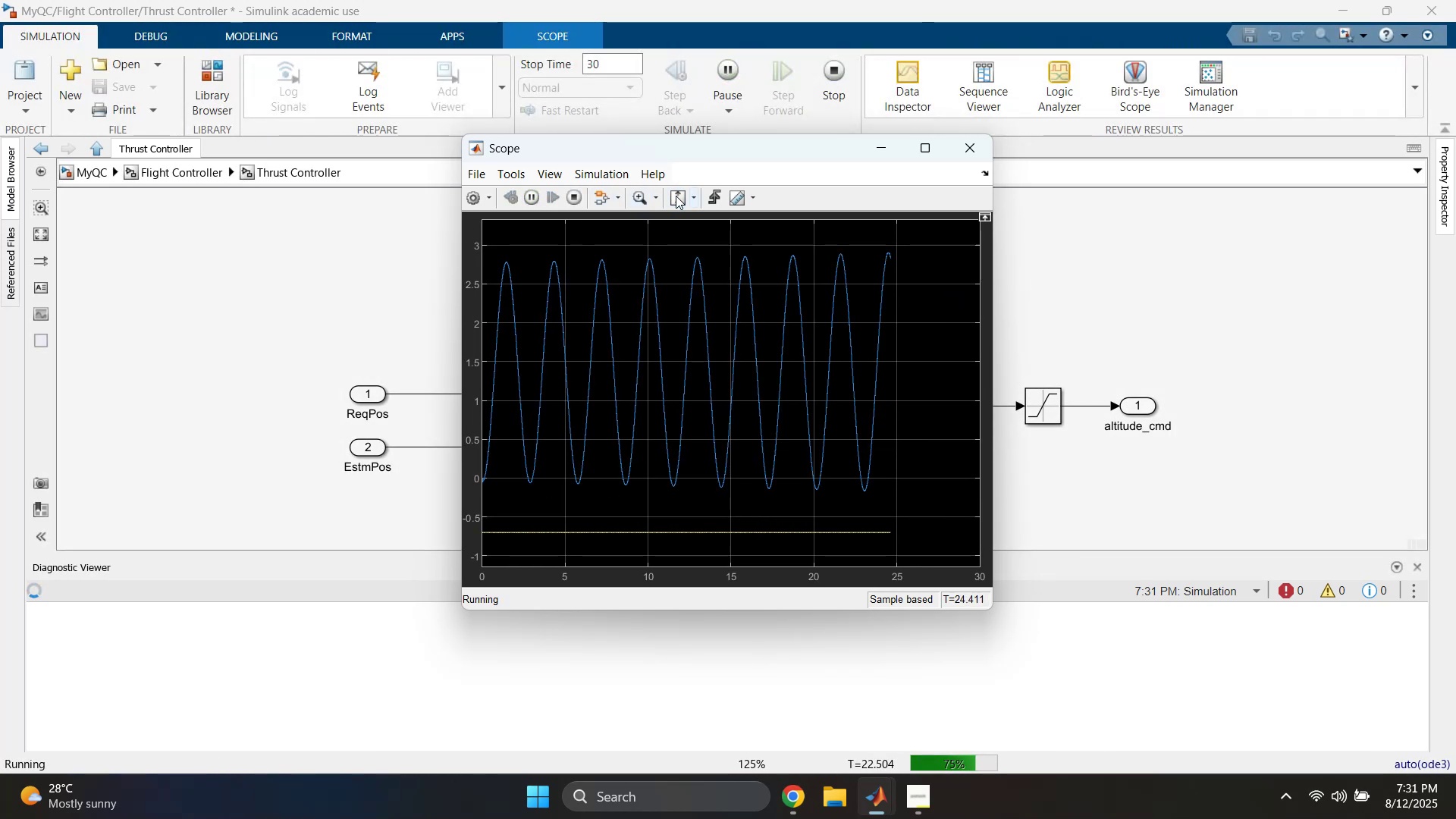 
triple_click([676, 196])
 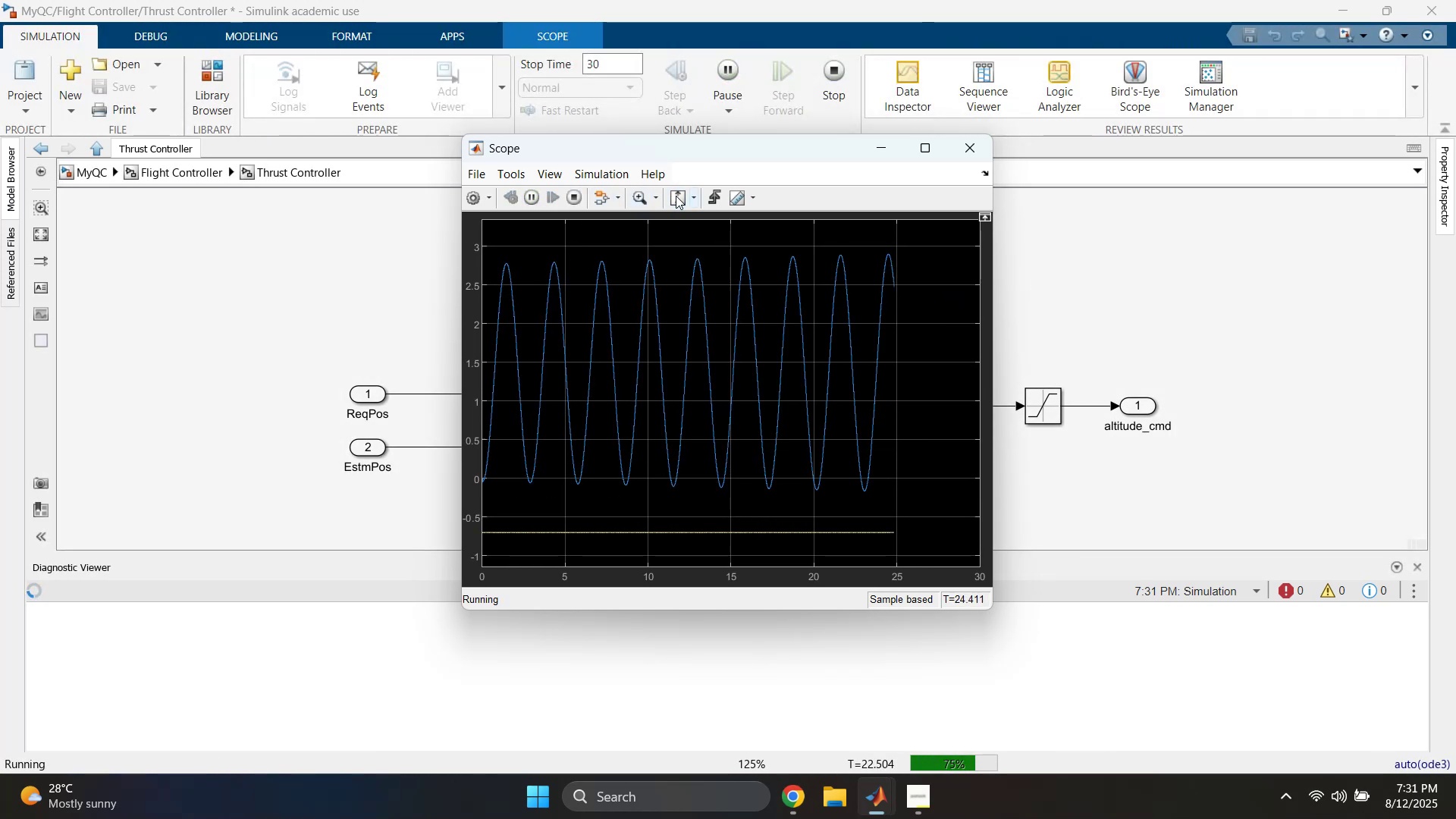 
triple_click([676, 196])
 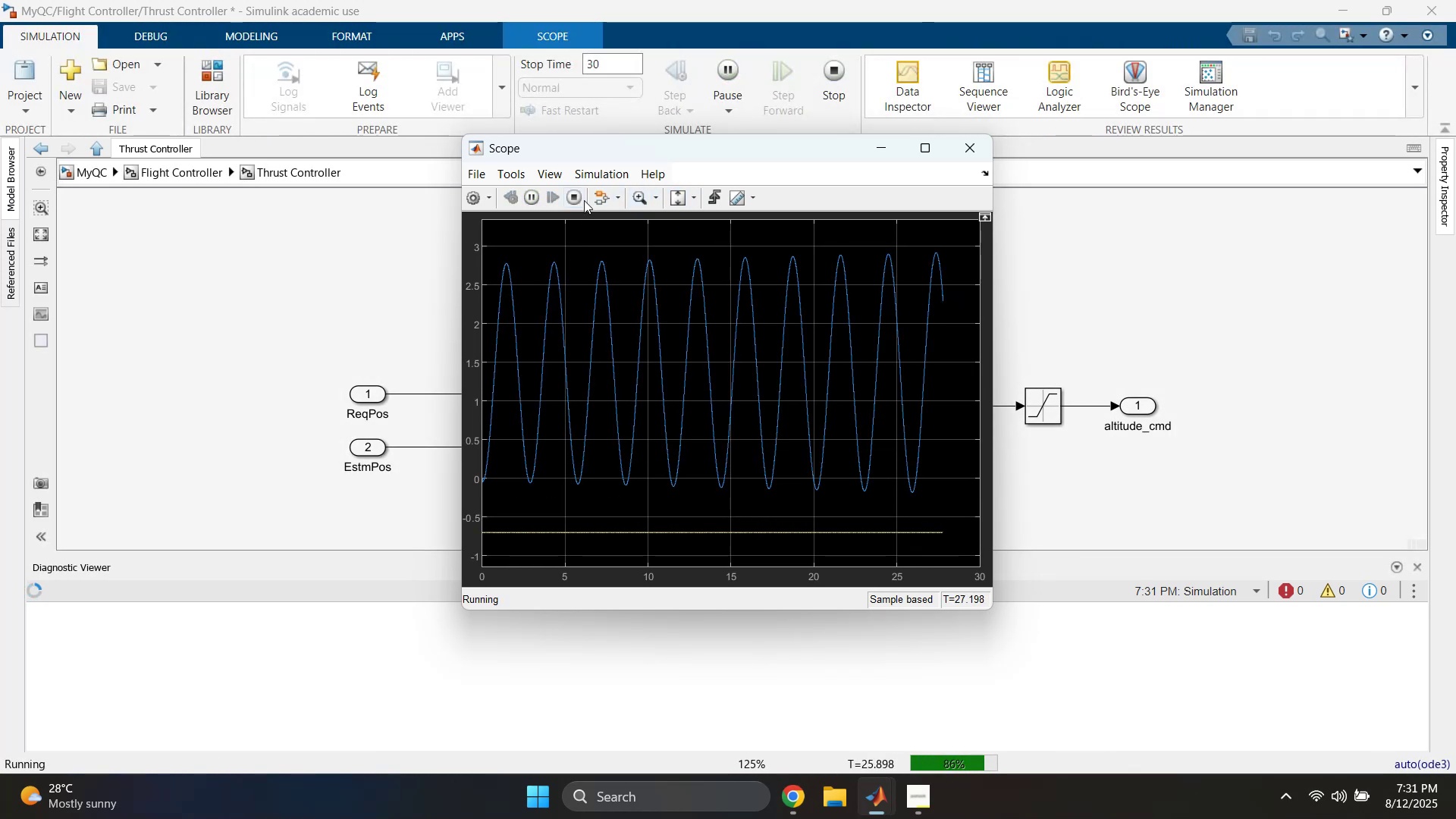 
left_click([577, 198])
 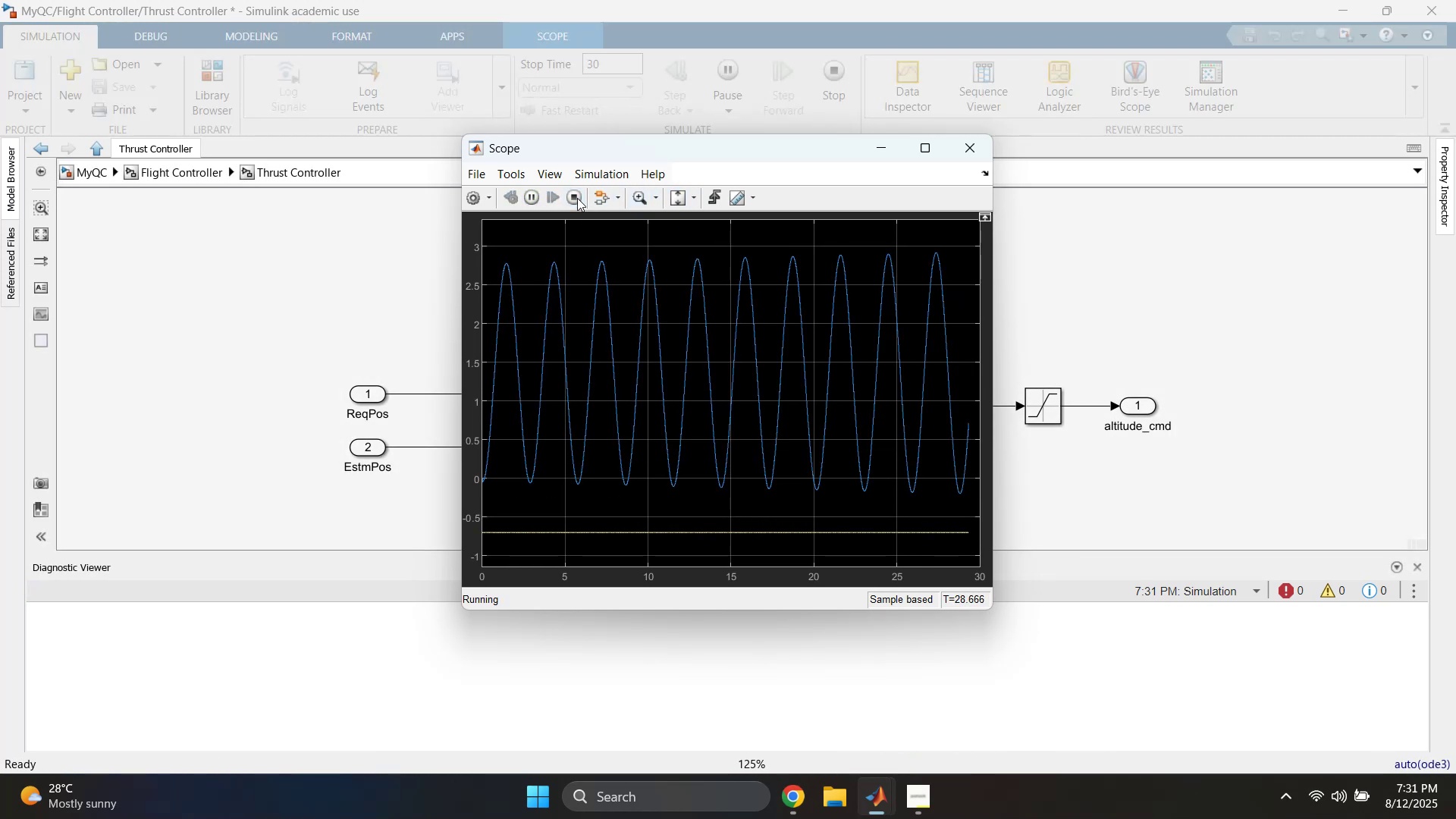 
double_click([577, 198])
 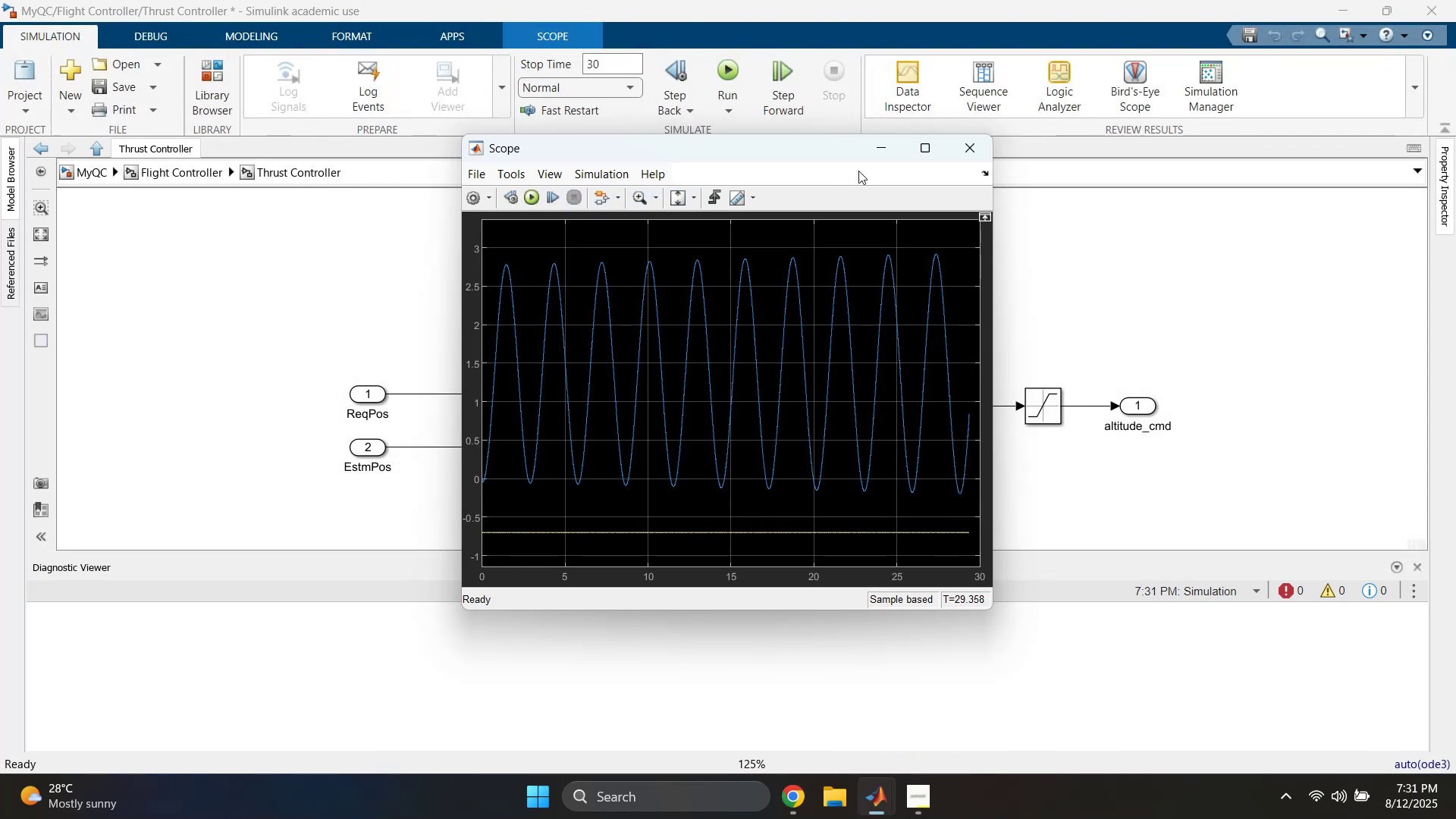 
left_click([871, 160])
 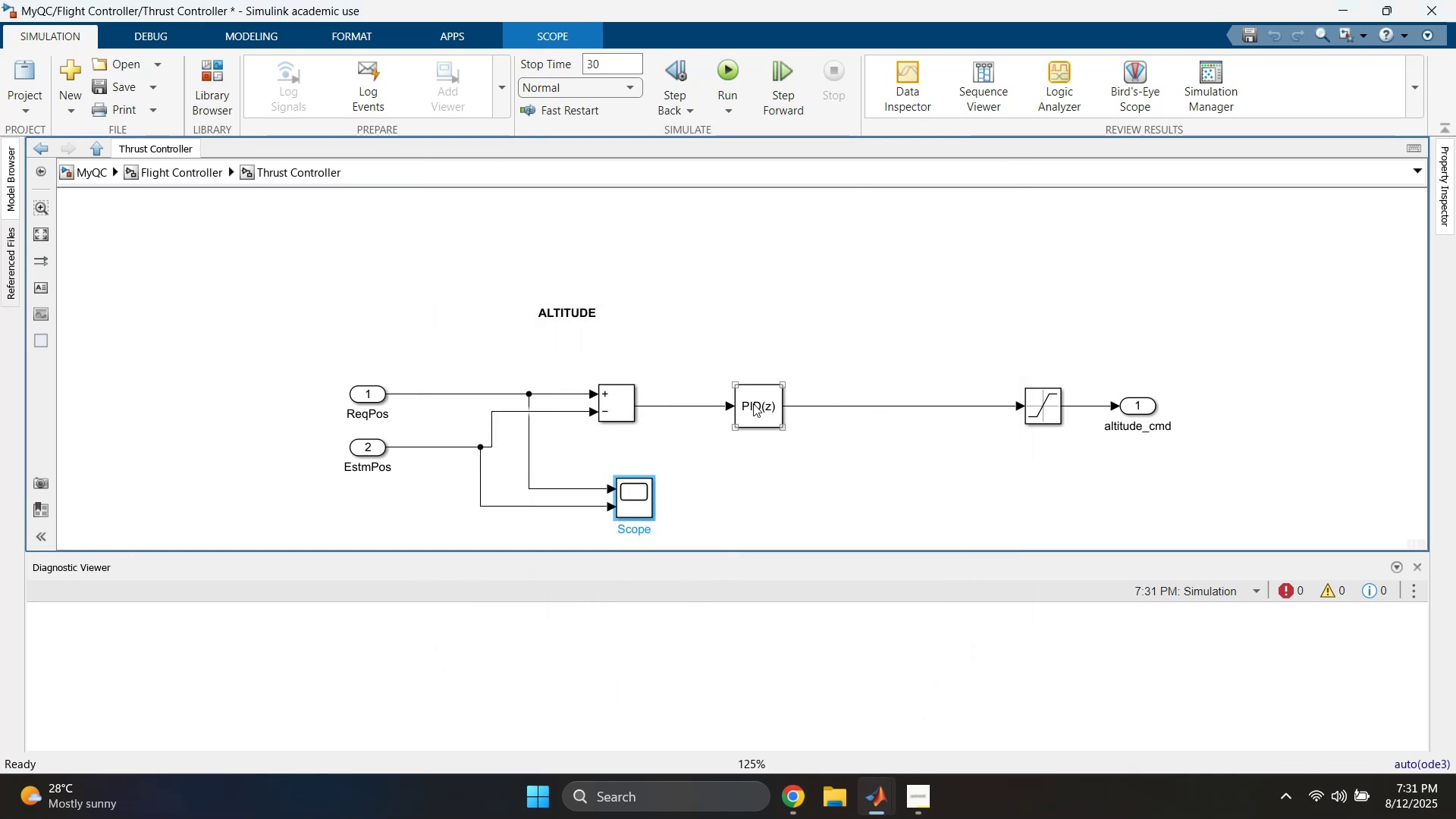 
double_click([753, 403])
 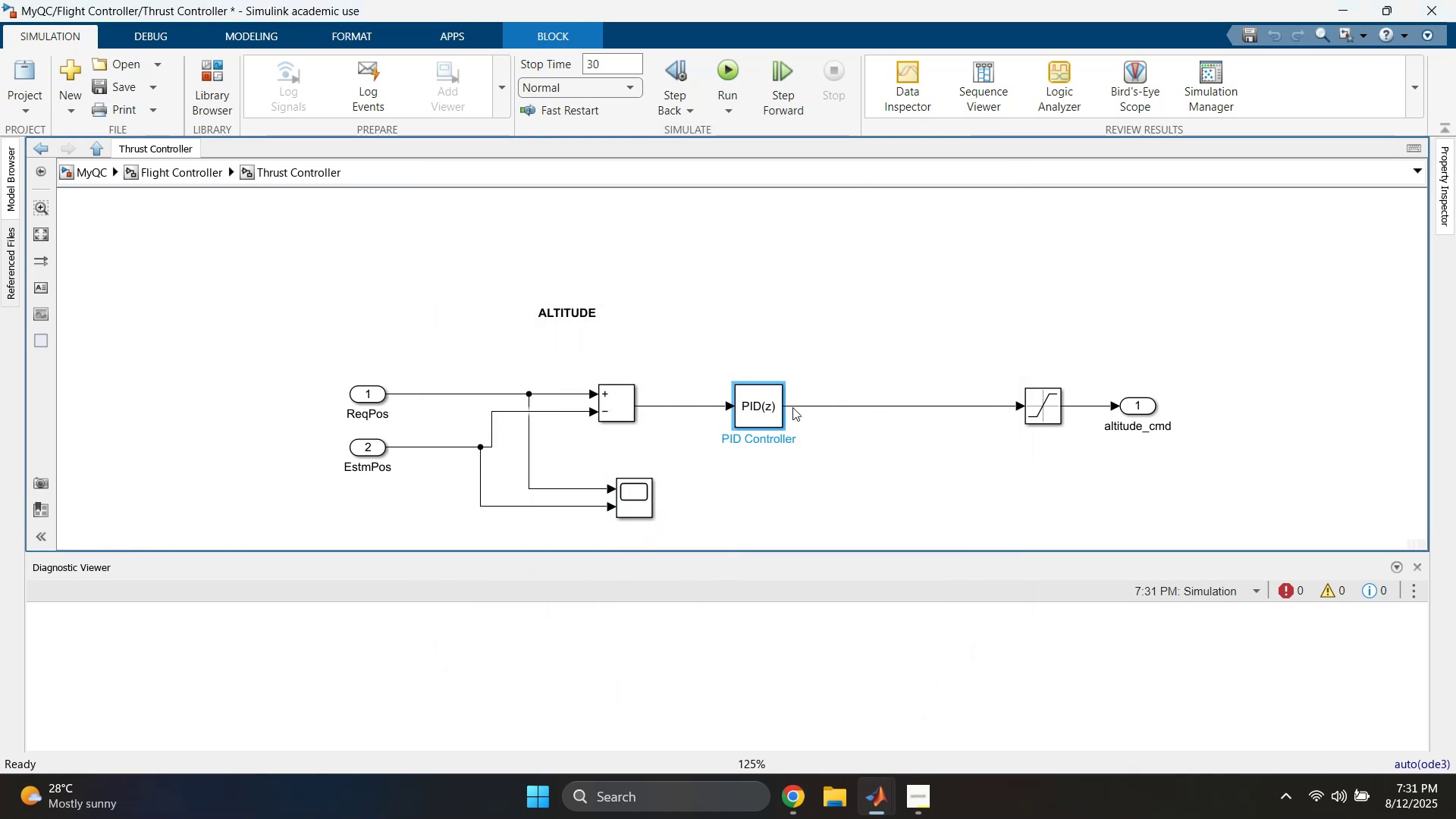 
left_click([802, 299])
 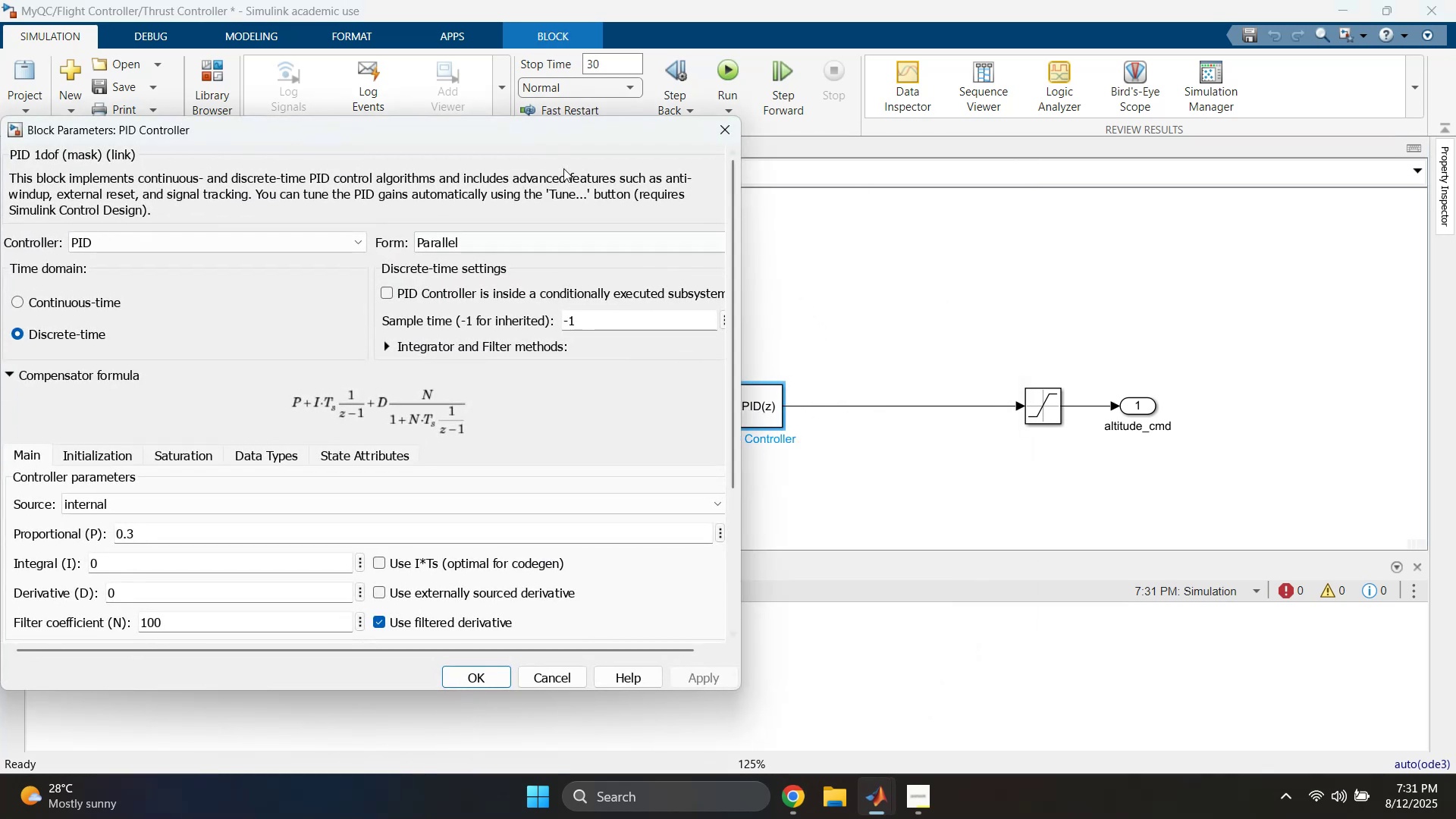 
left_click_drag(start_coordinate=[549, 132], to_coordinate=[733, 121])
 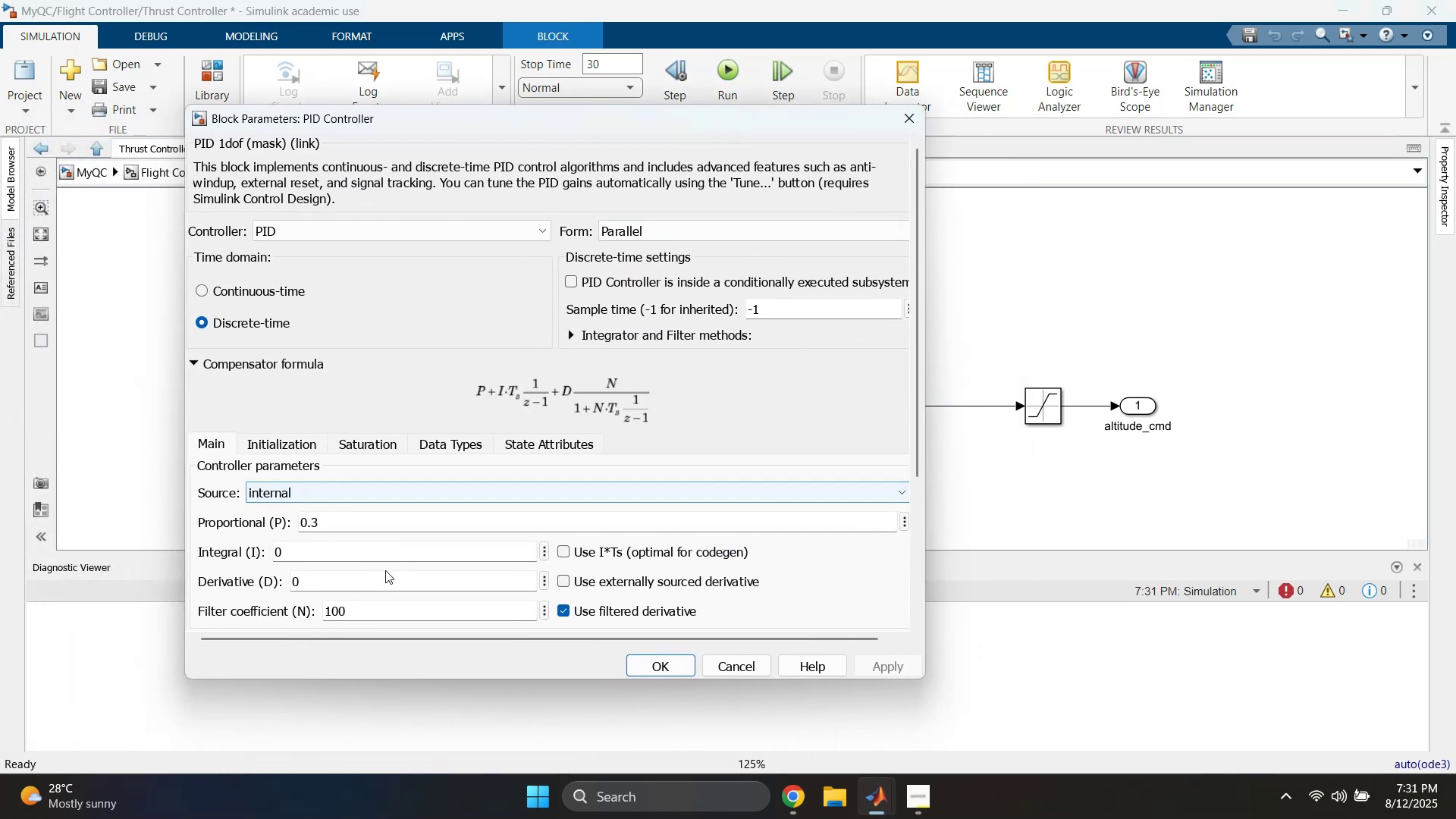 
left_click([382, 585])
 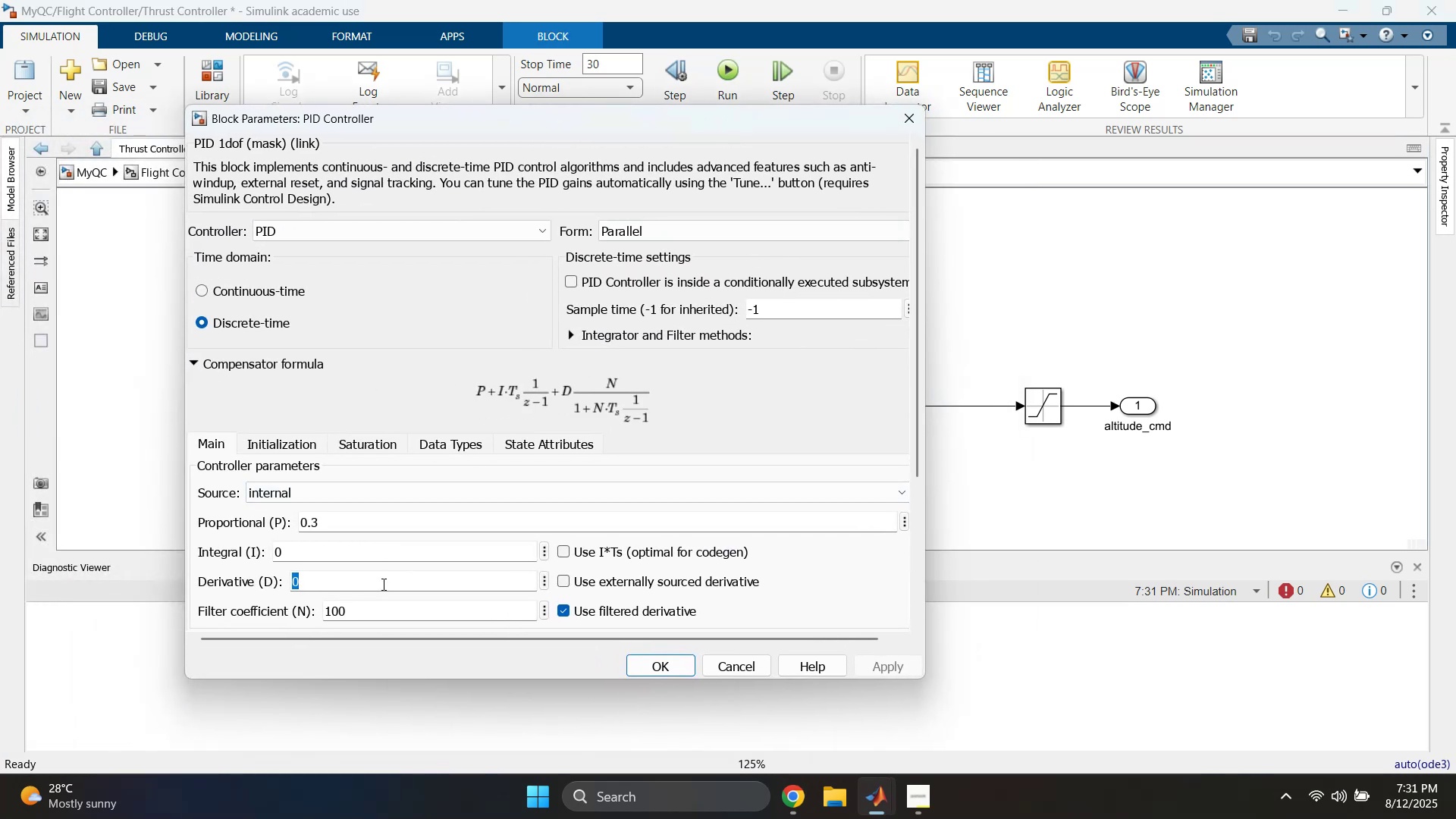 
type(0.003)
 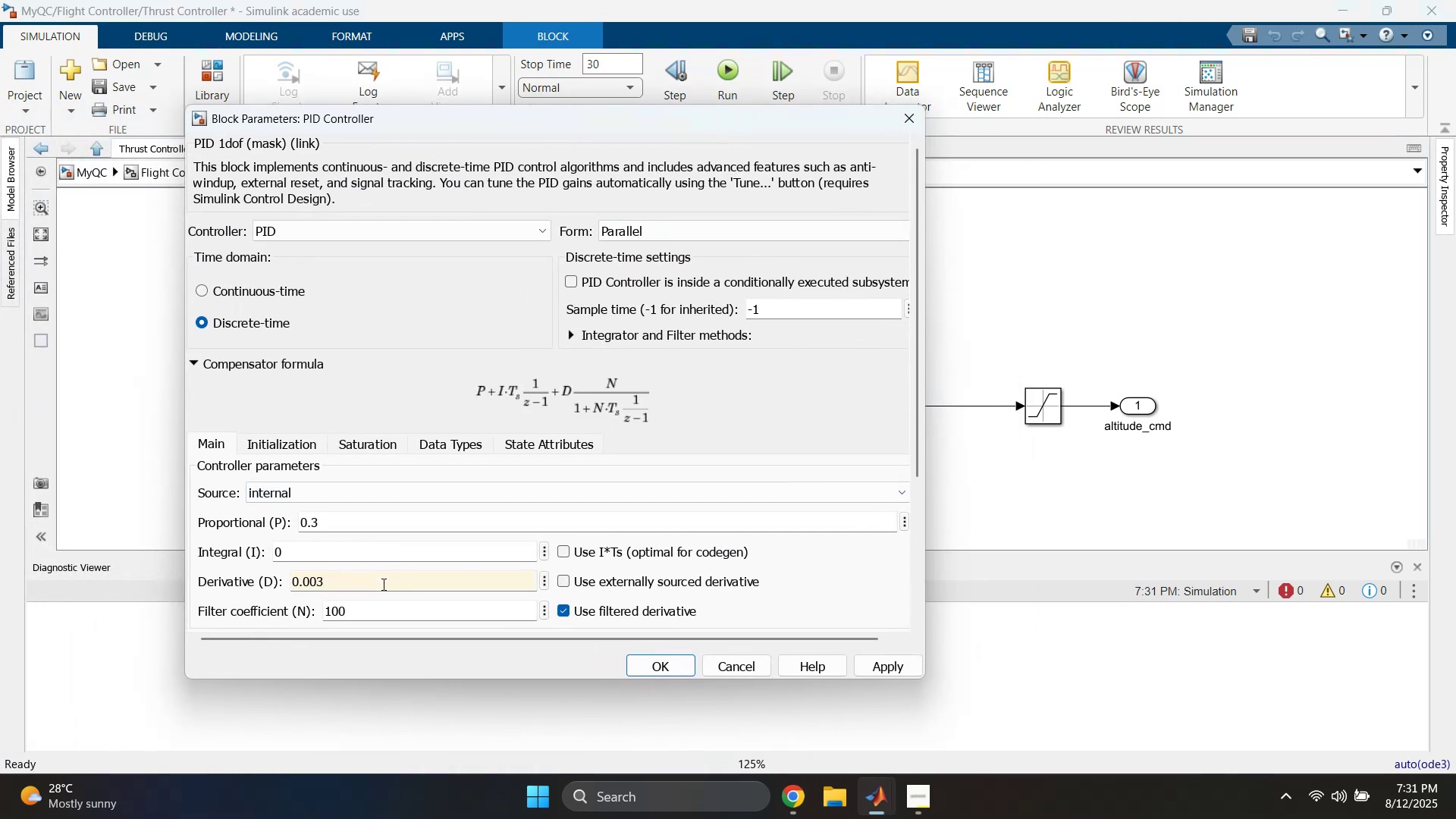 
key(Enter)
 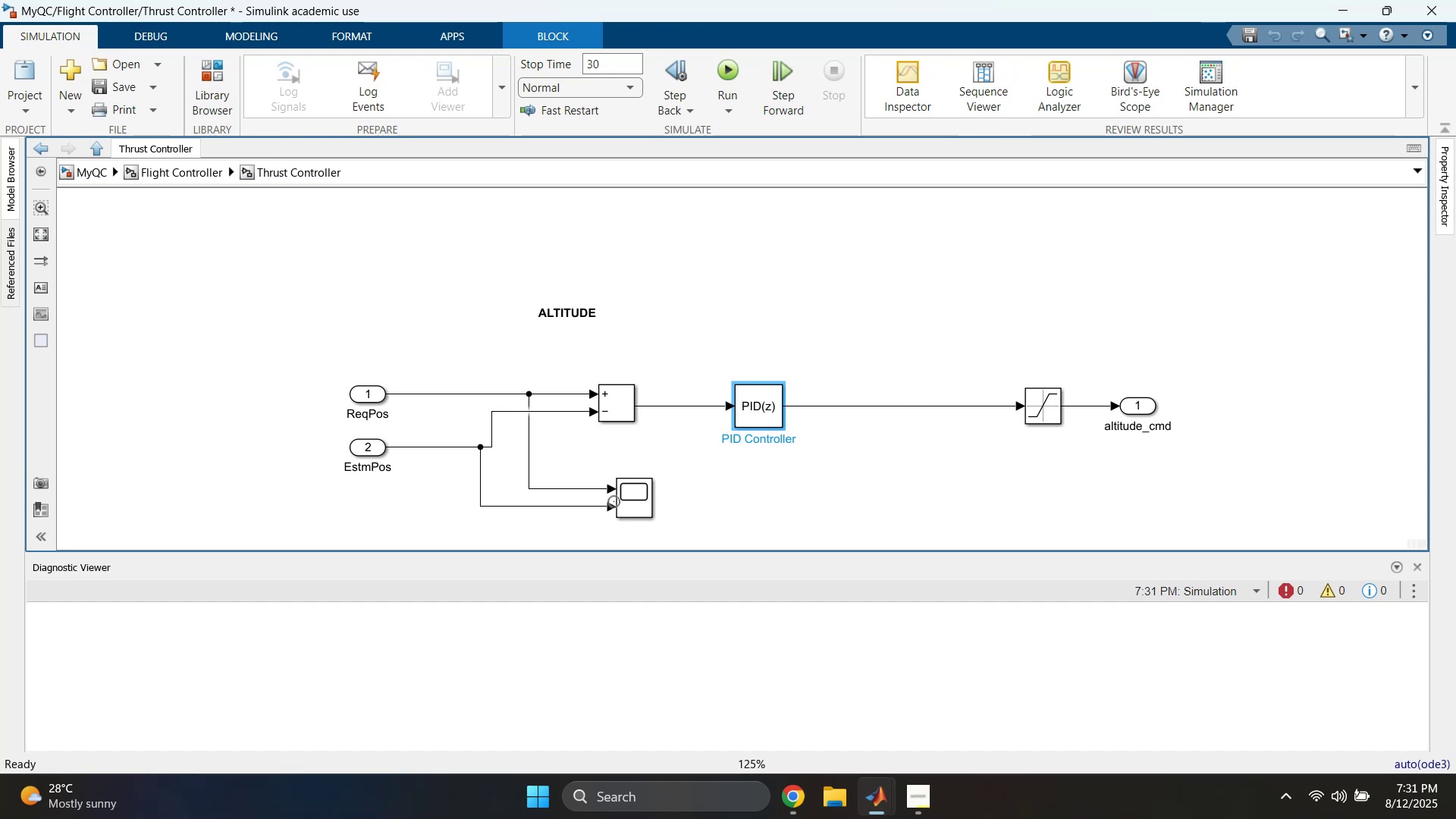 
double_click([638, 493])
 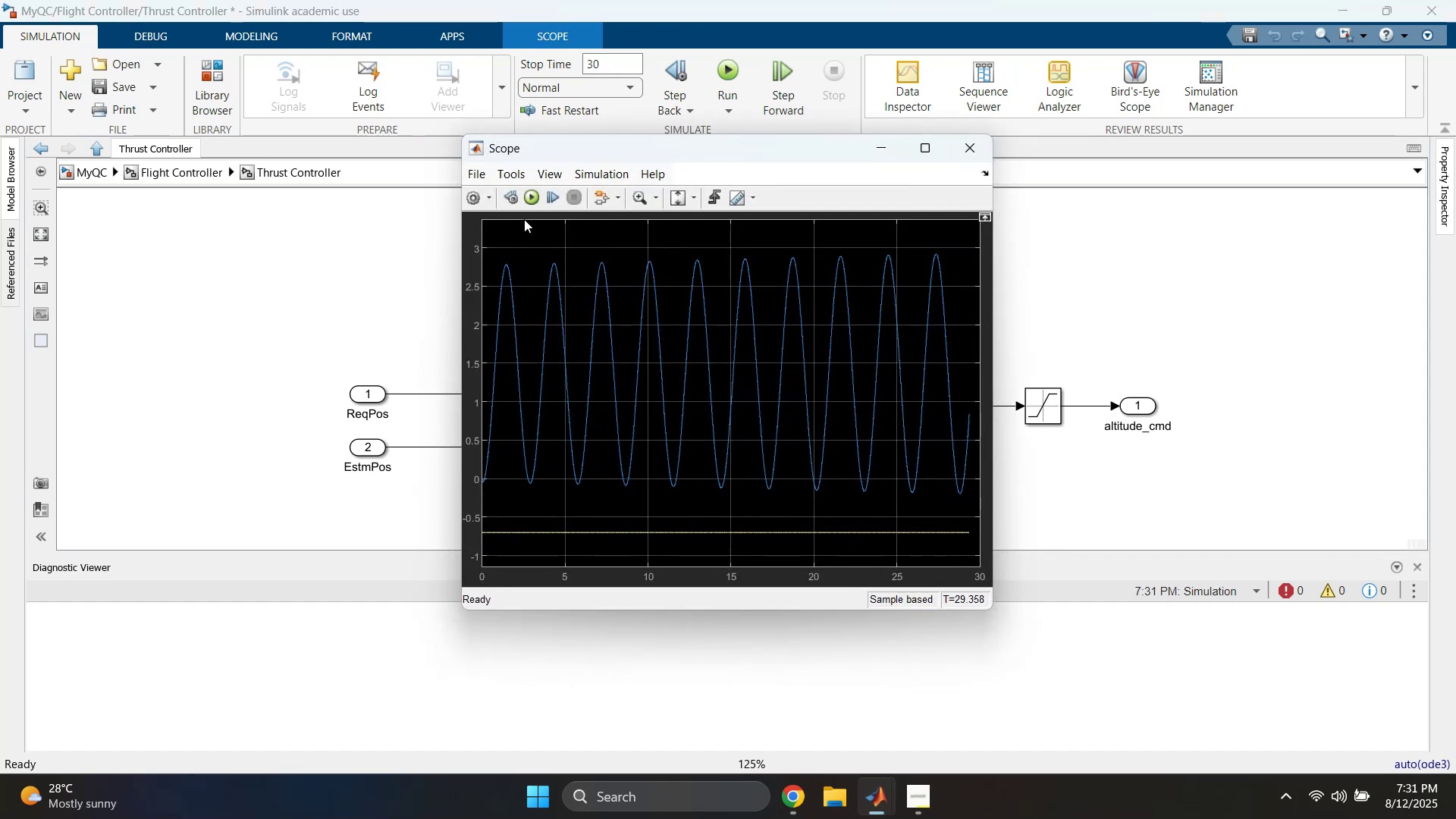 
left_click([532, 196])
 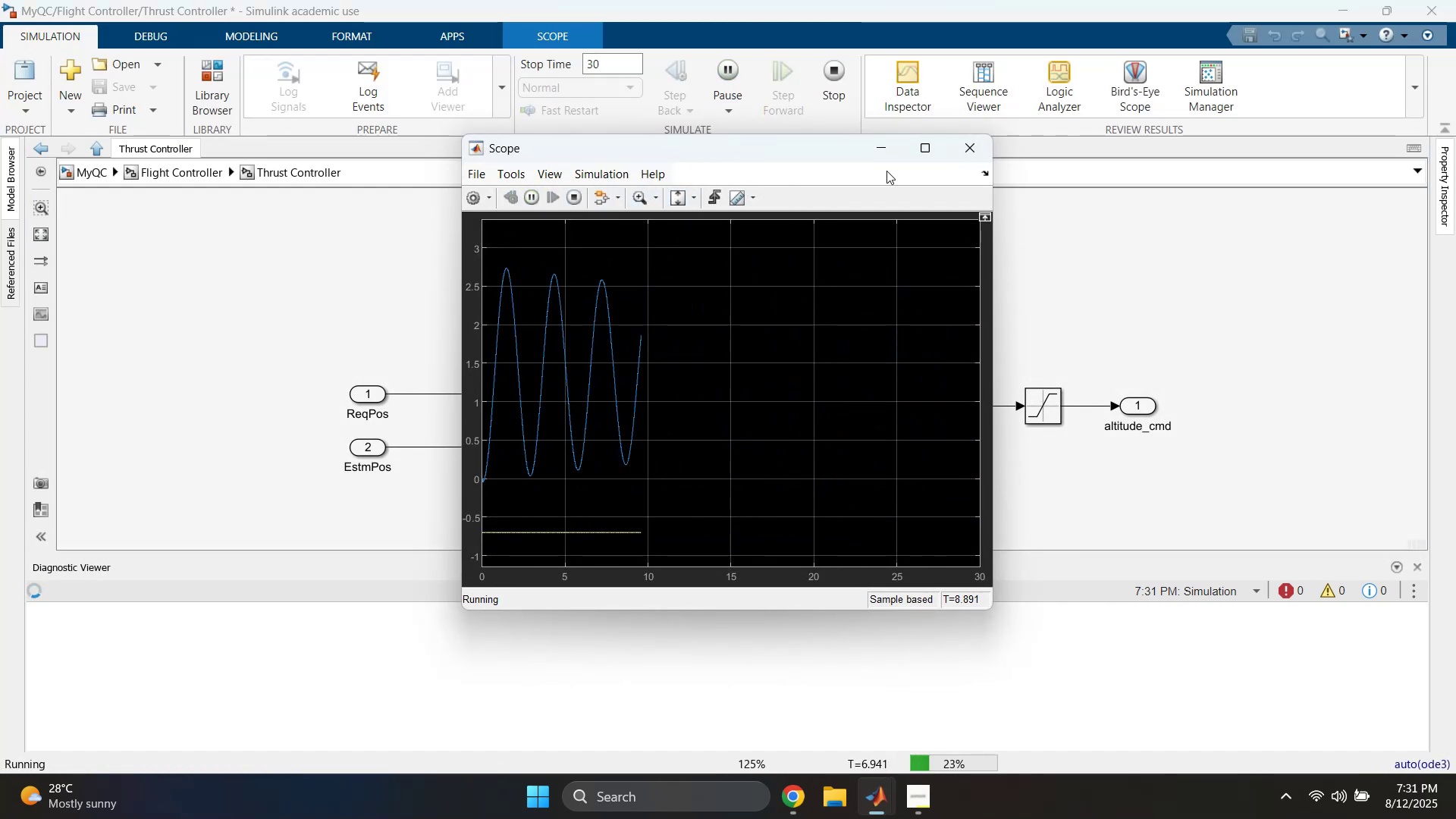 
wait(6.56)
 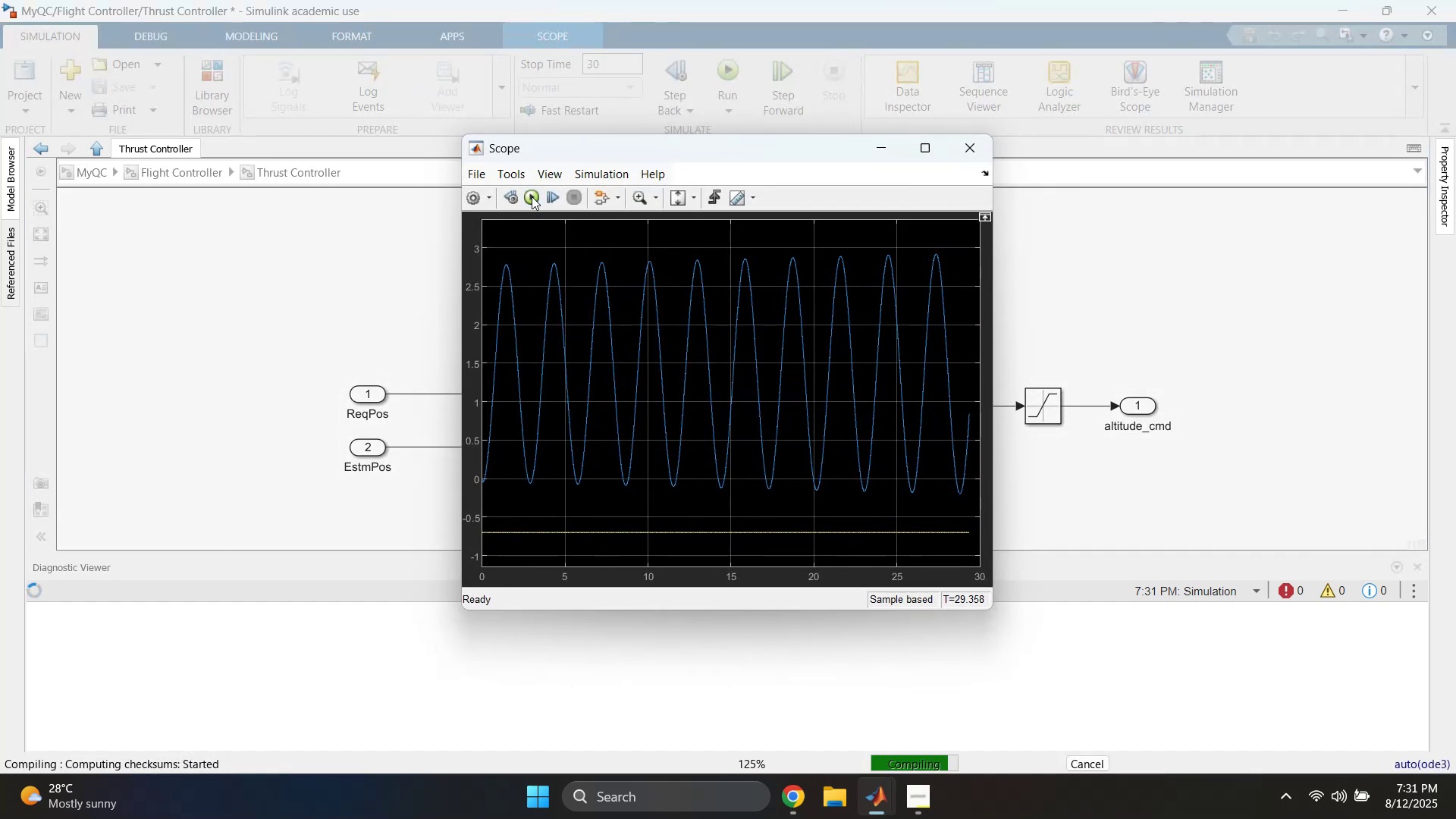 
left_click([573, 195])
 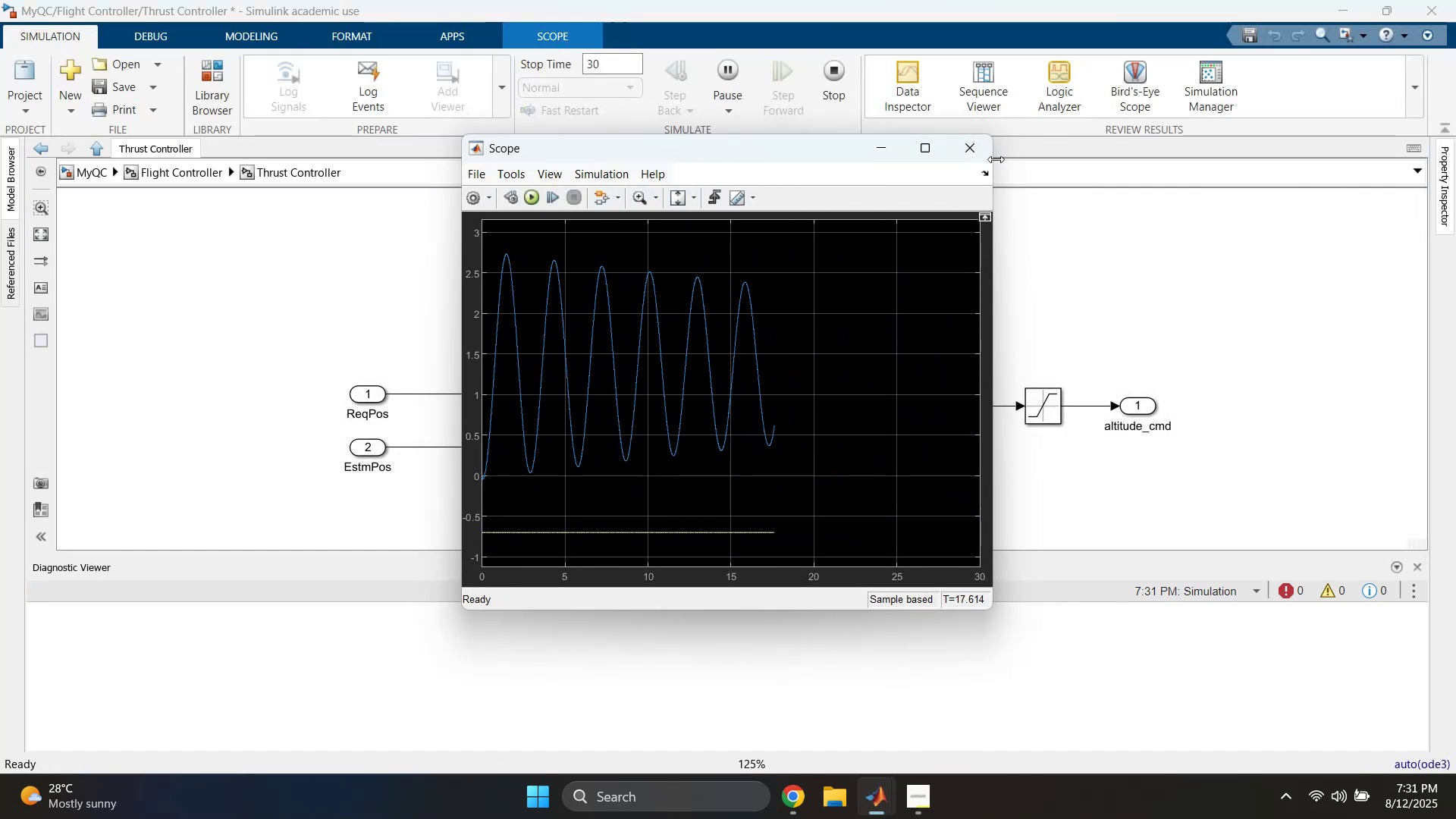 
left_click([972, 154])
 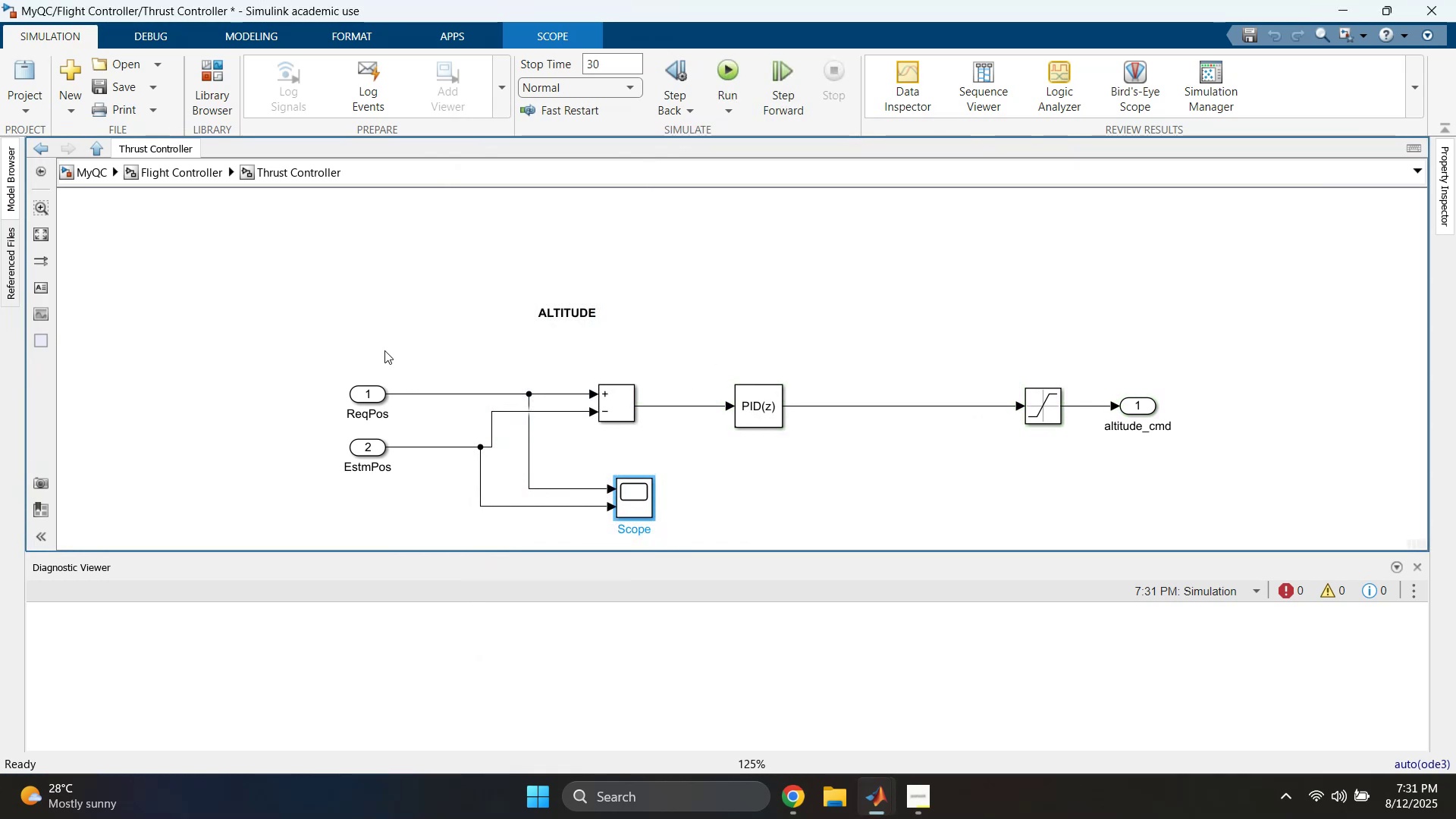 
left_click([187, 177])
 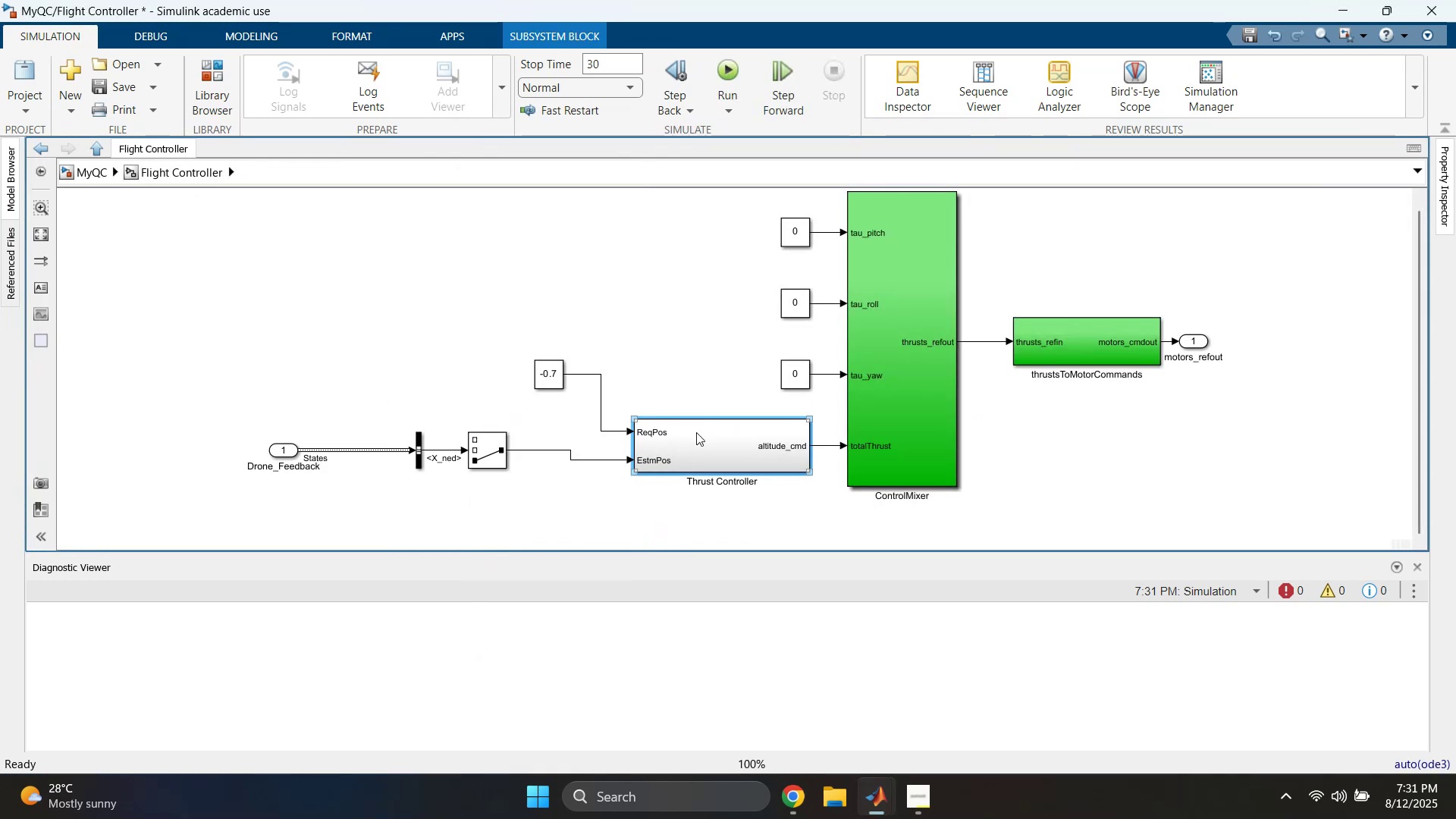 
double_click([696, 432])
 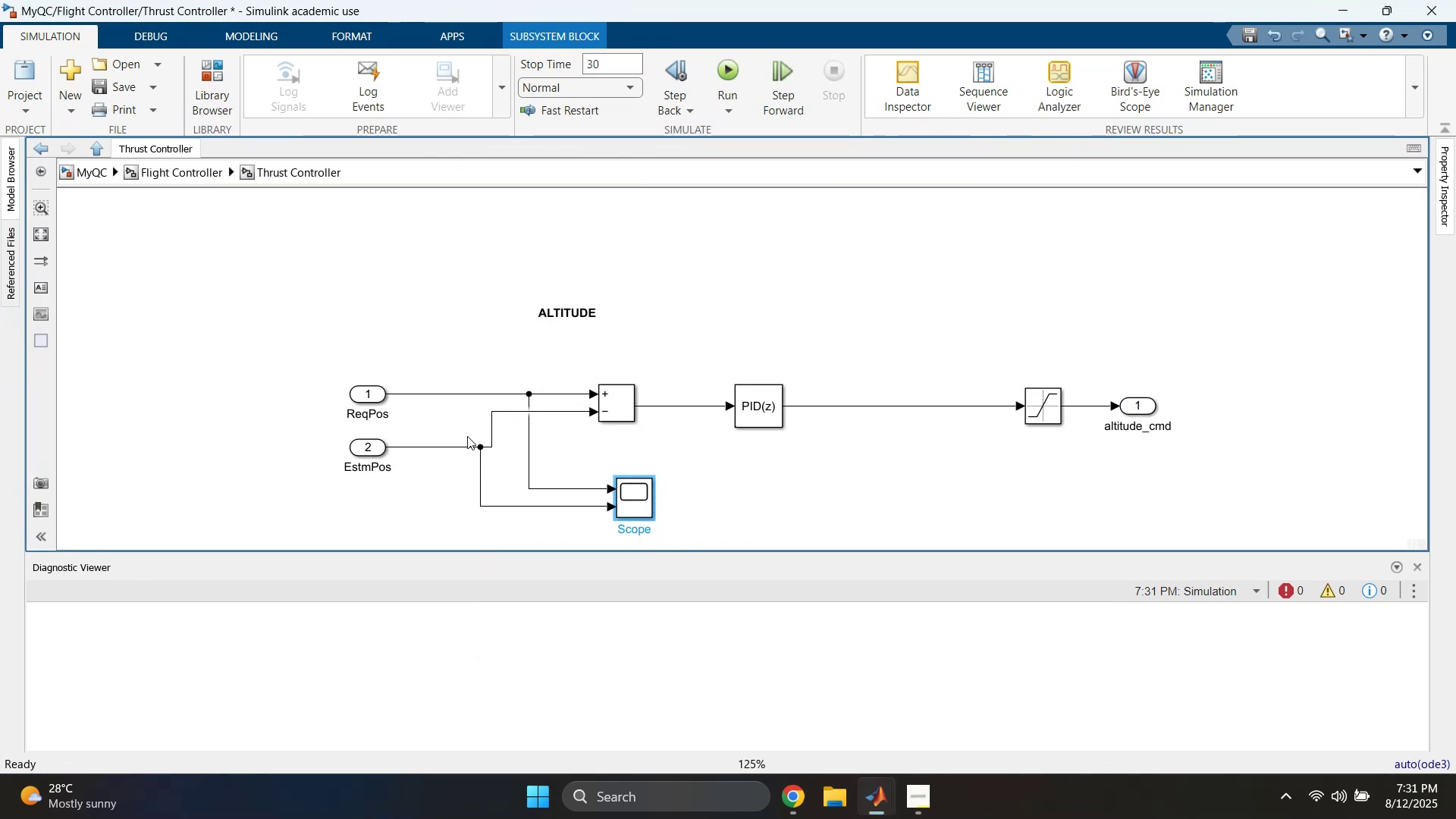 
left_click_drag(start_coordinate=[431, 430], to_coordinate=[428, 464])
 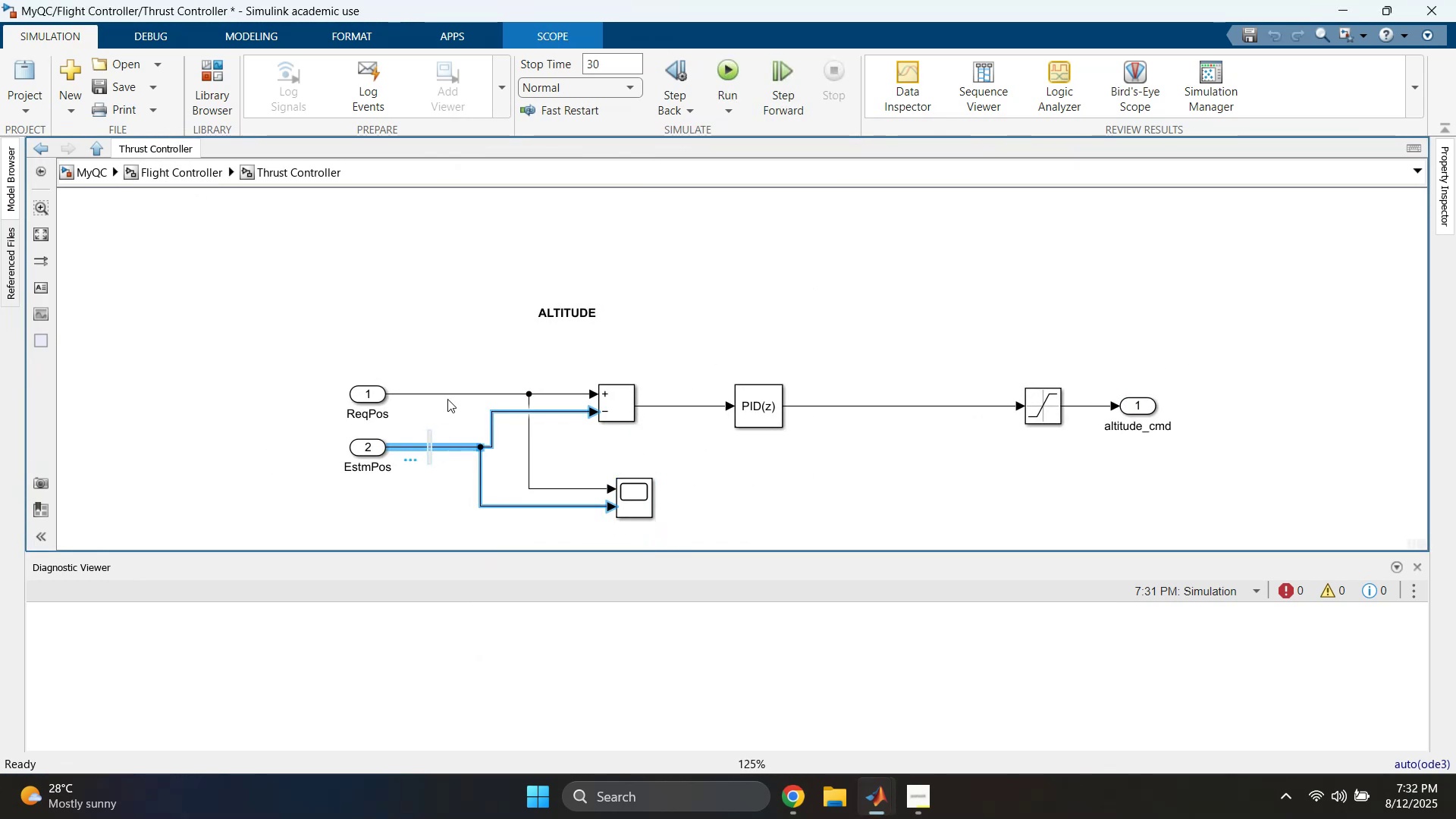 
left_click_drag(start_coordinate=[460, 363], to_coordinate=[451, 410])
 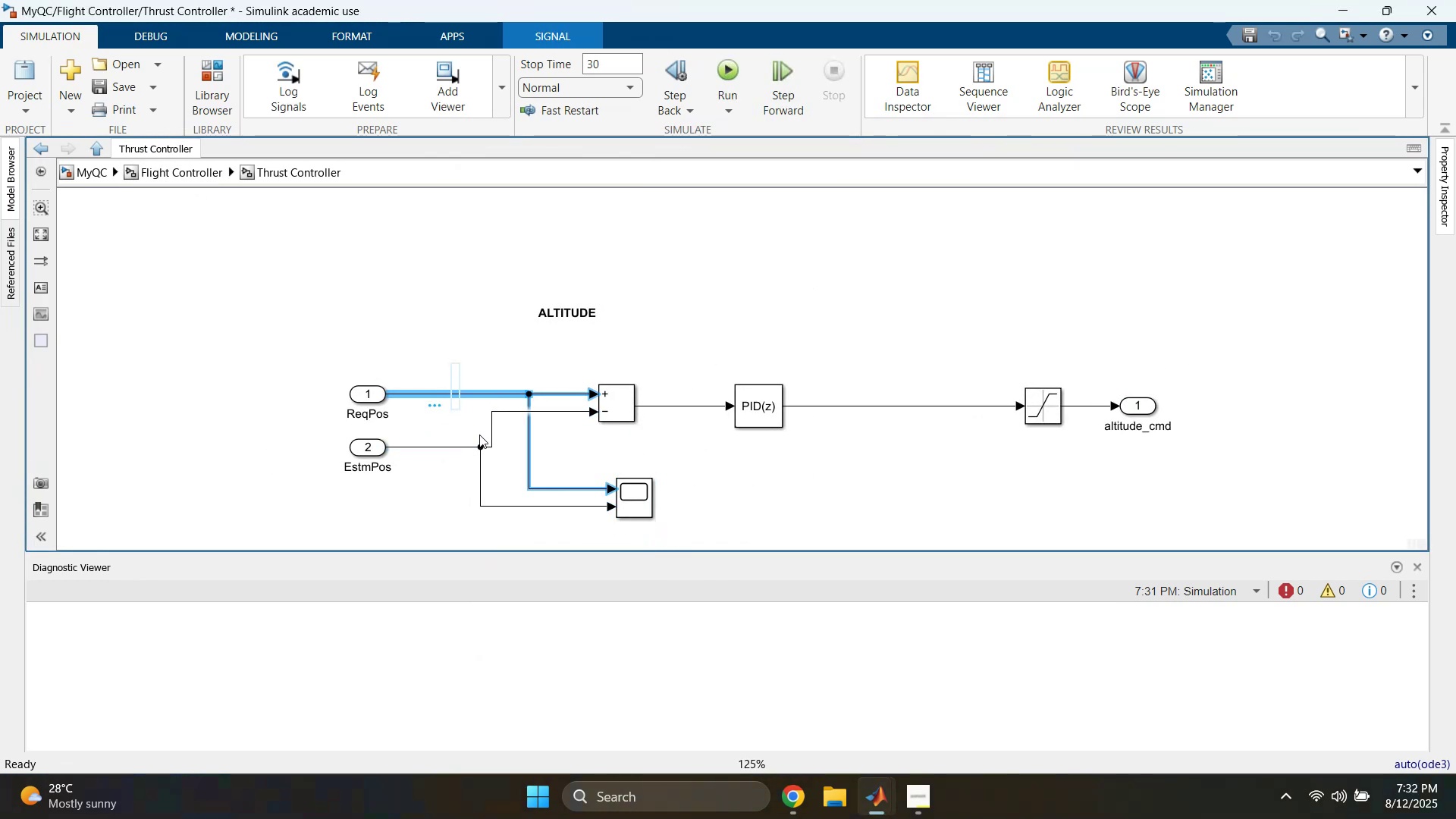 
left_click([474, 432])
 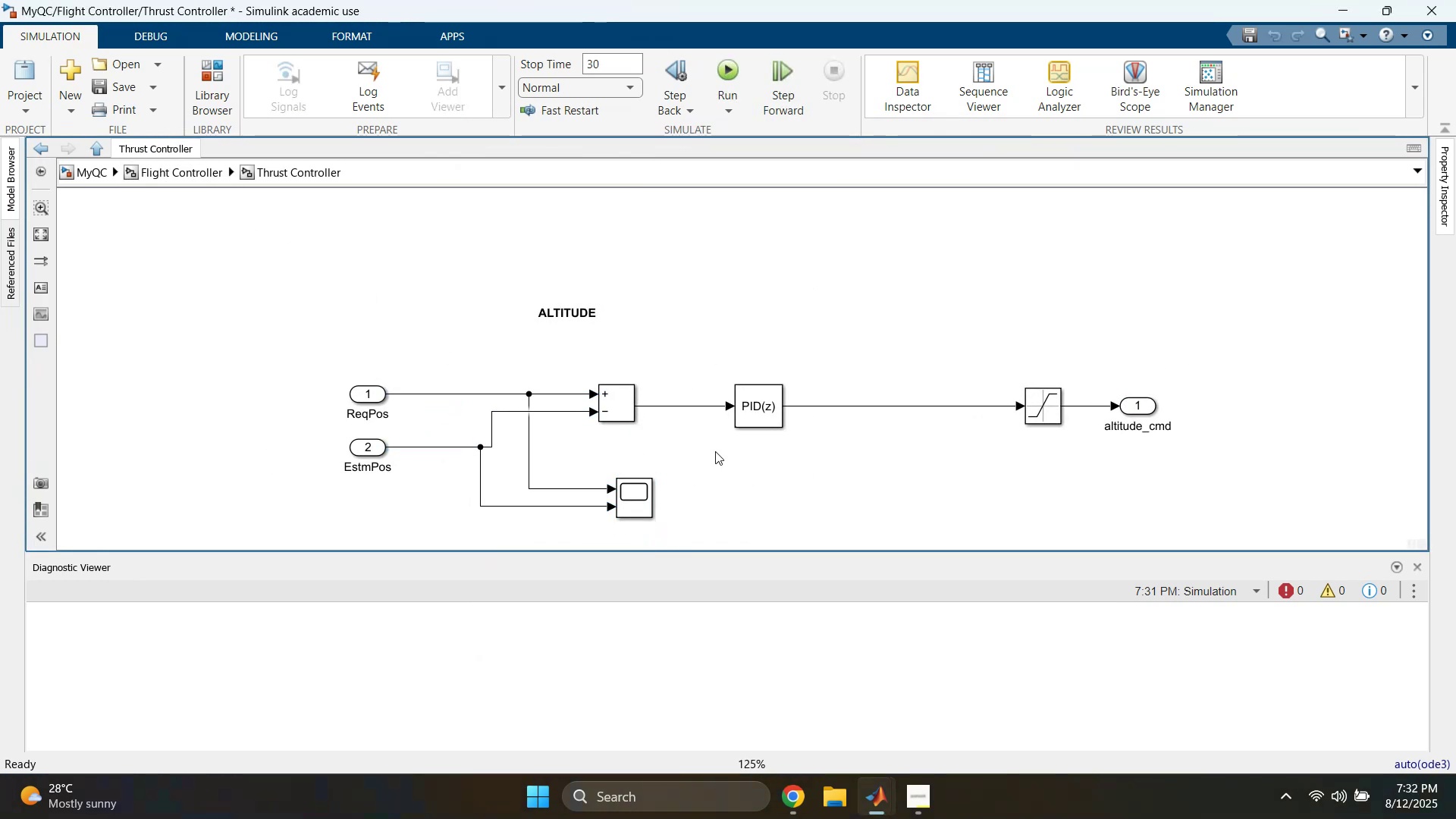 
double_click([757, 409])
 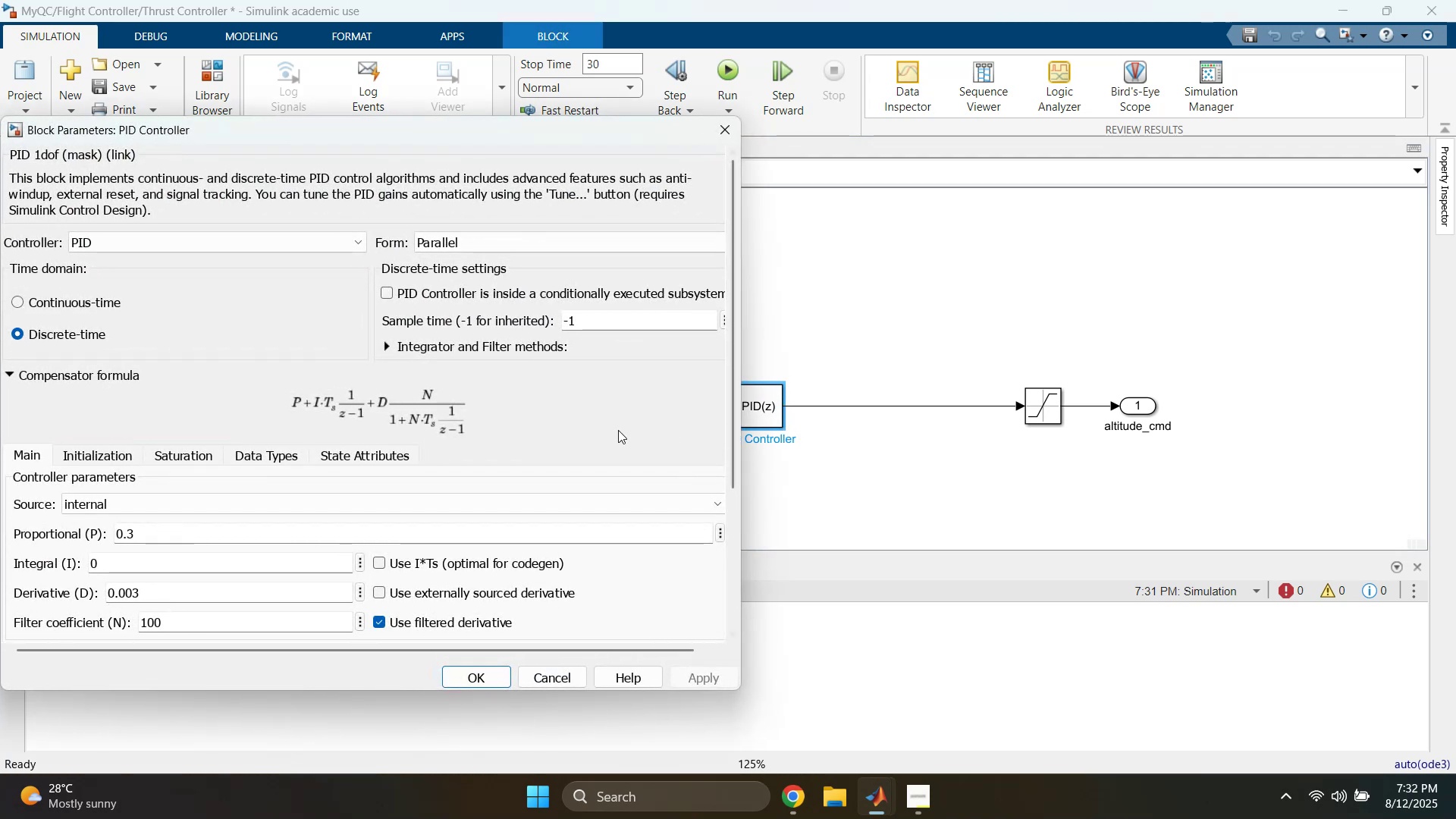 
left_click_drag(start_coordinate=[529, 143], to_coordinate=[696, 131])
 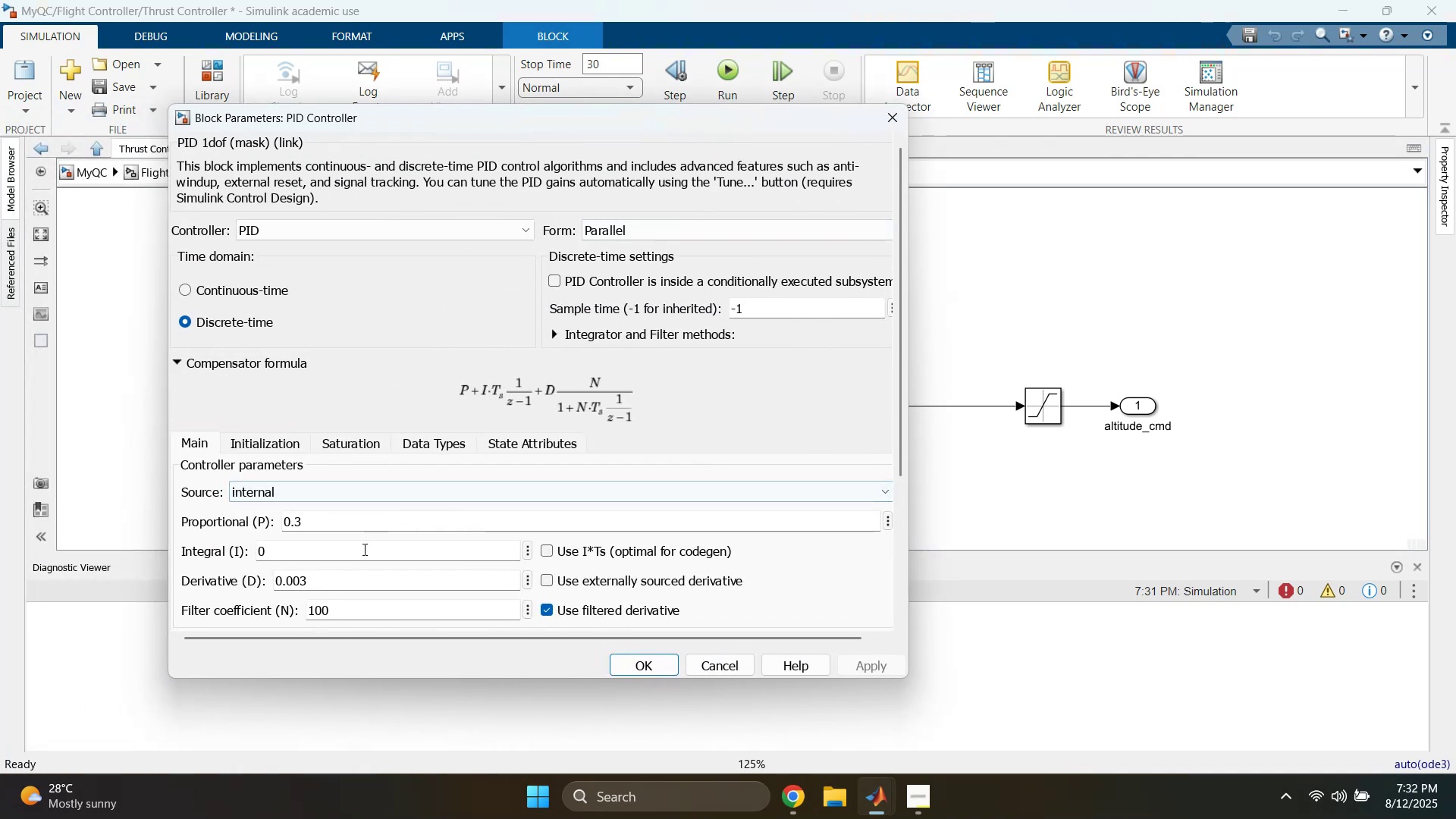 
left_click([344, 575])
 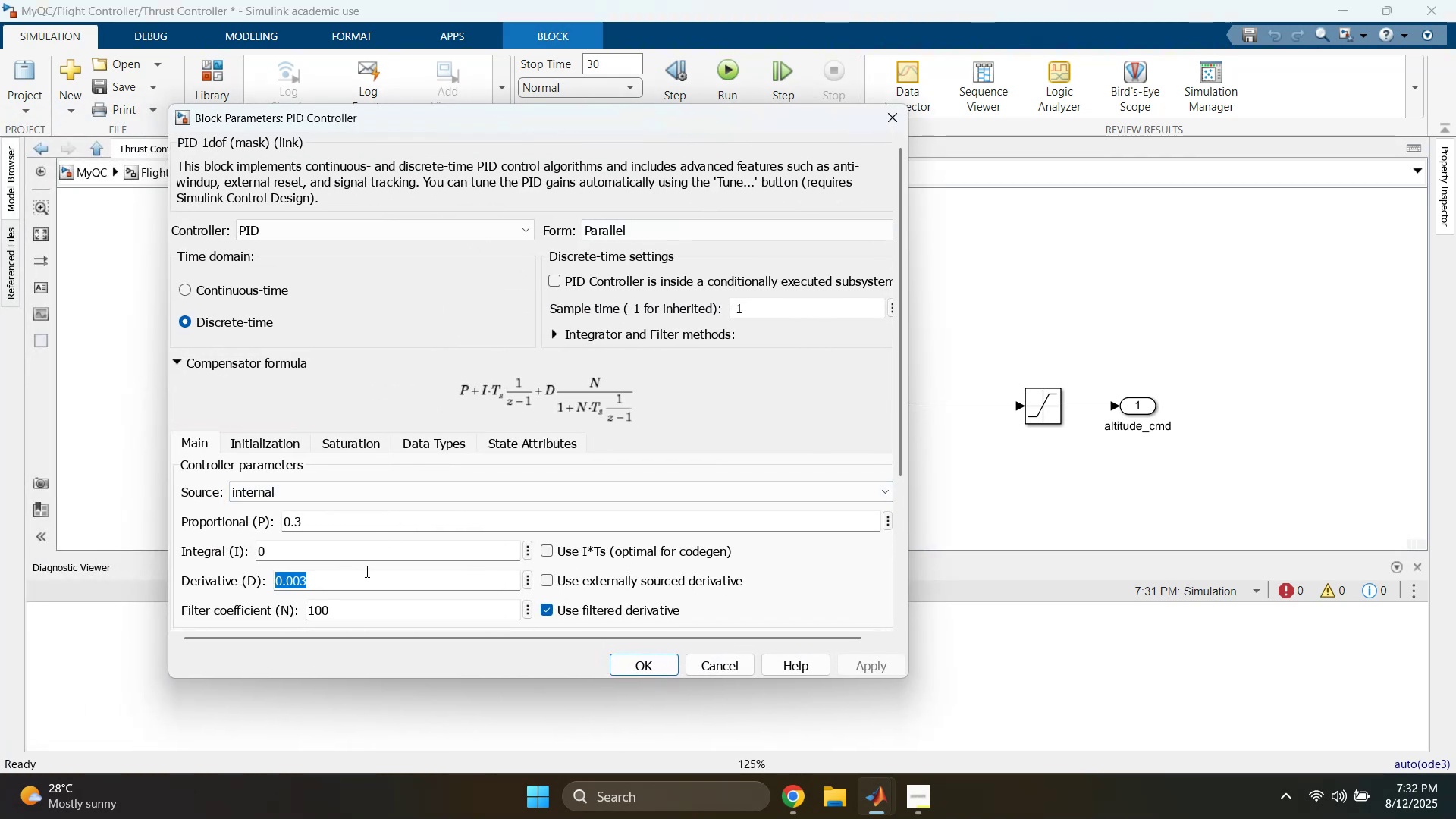 
key(ArrowRight)
 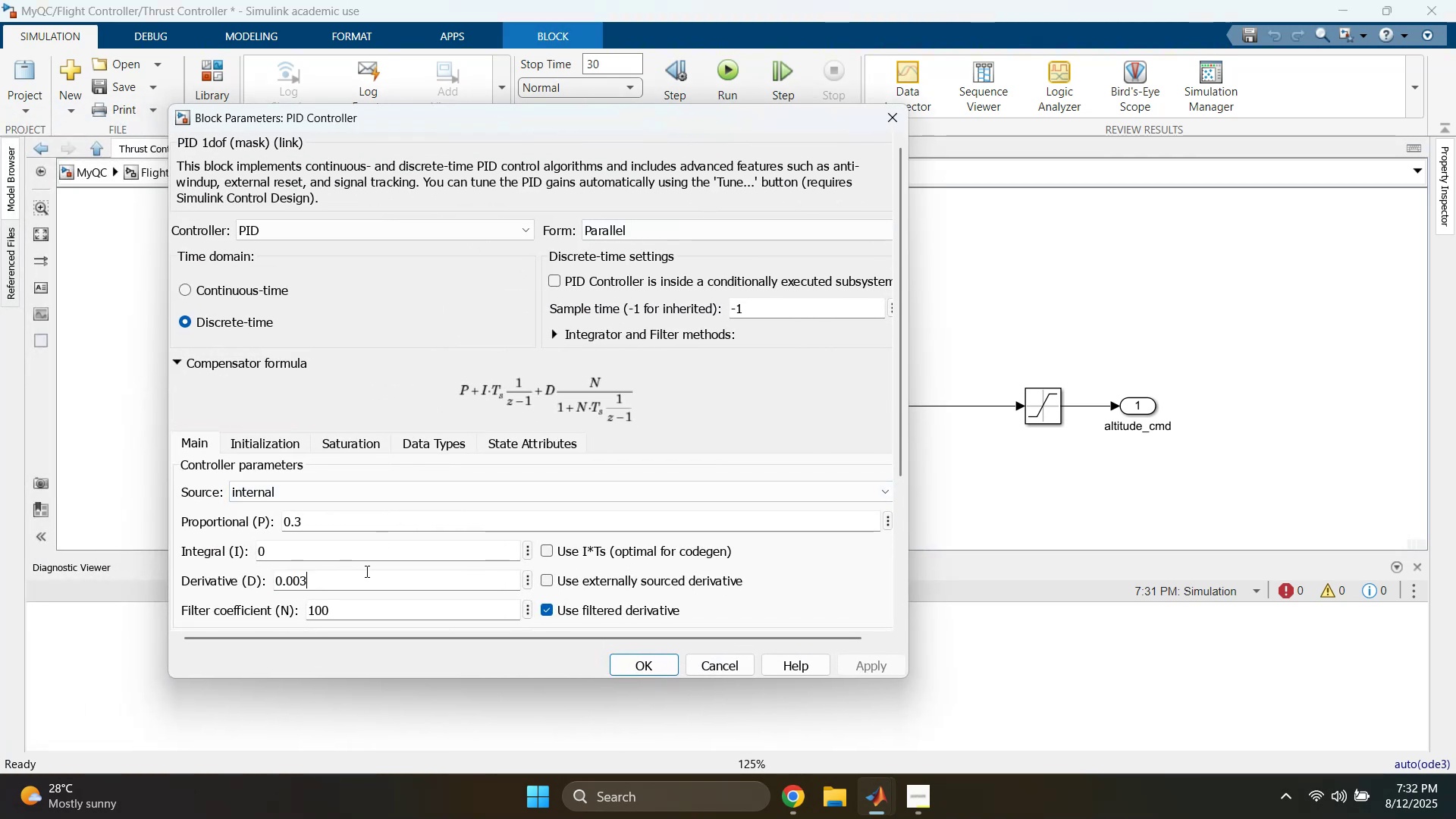 
key(Backspace)
 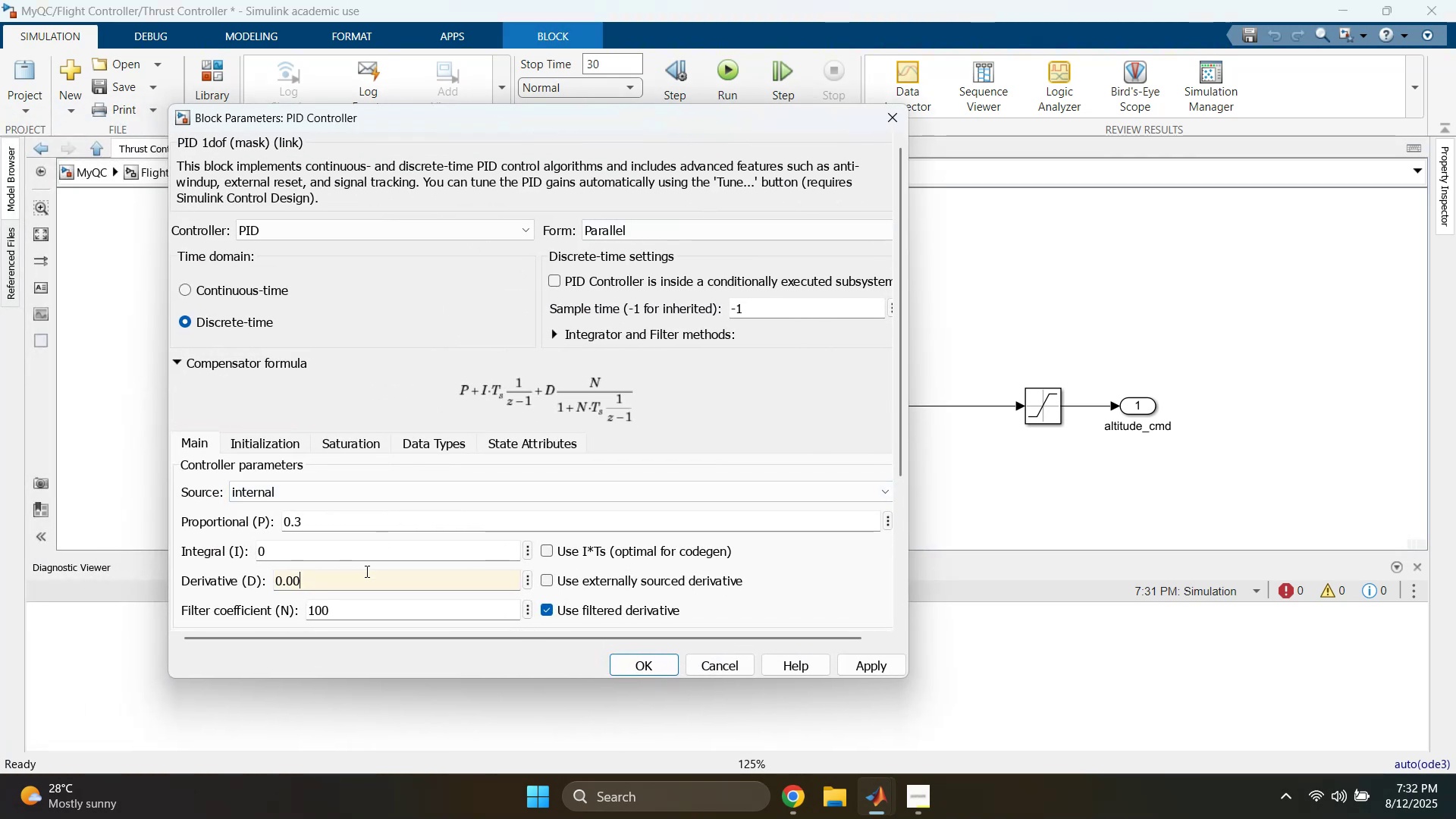 
key(Backspace)
 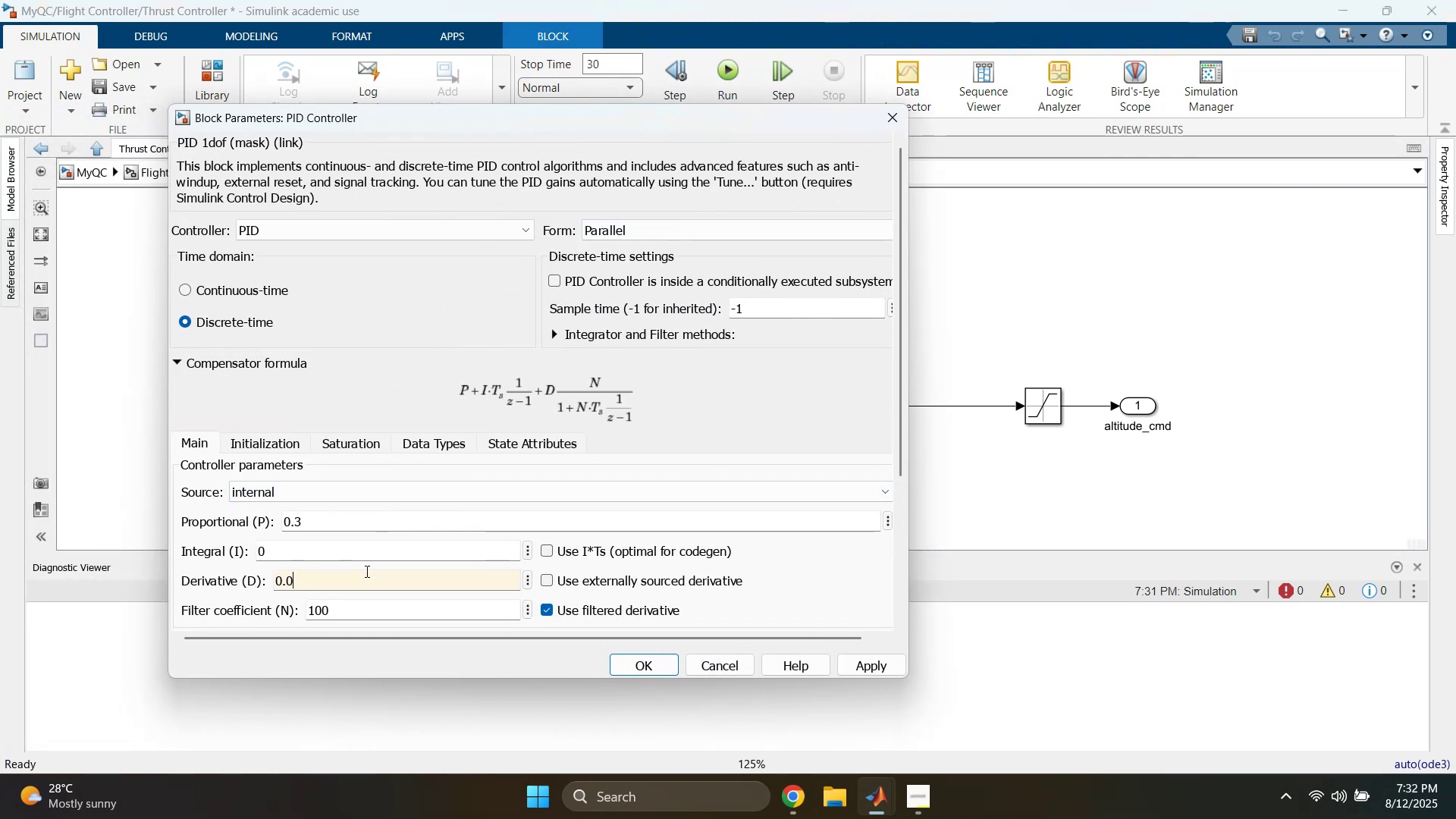 
key(3)
 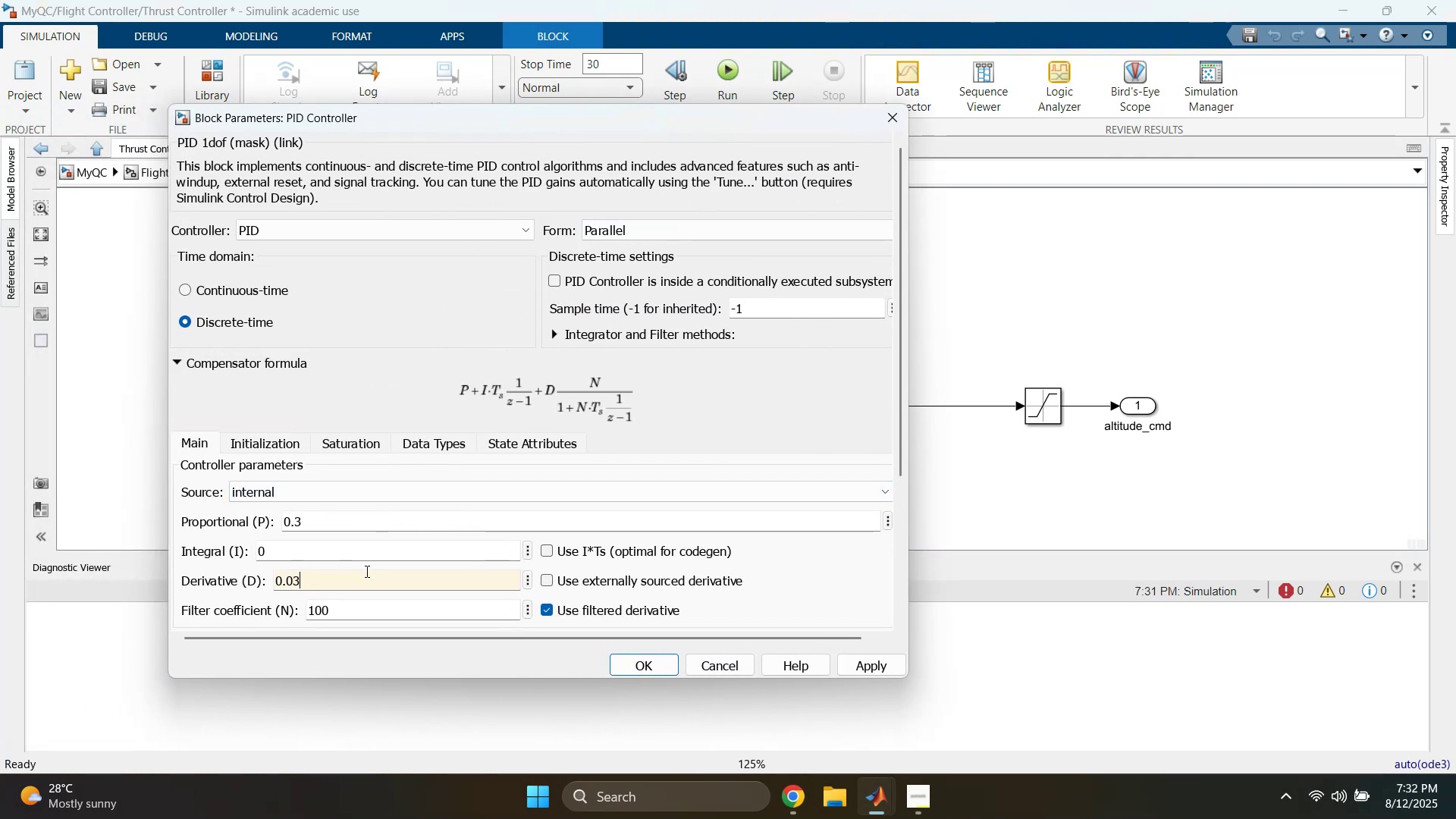 
key(Enter)
 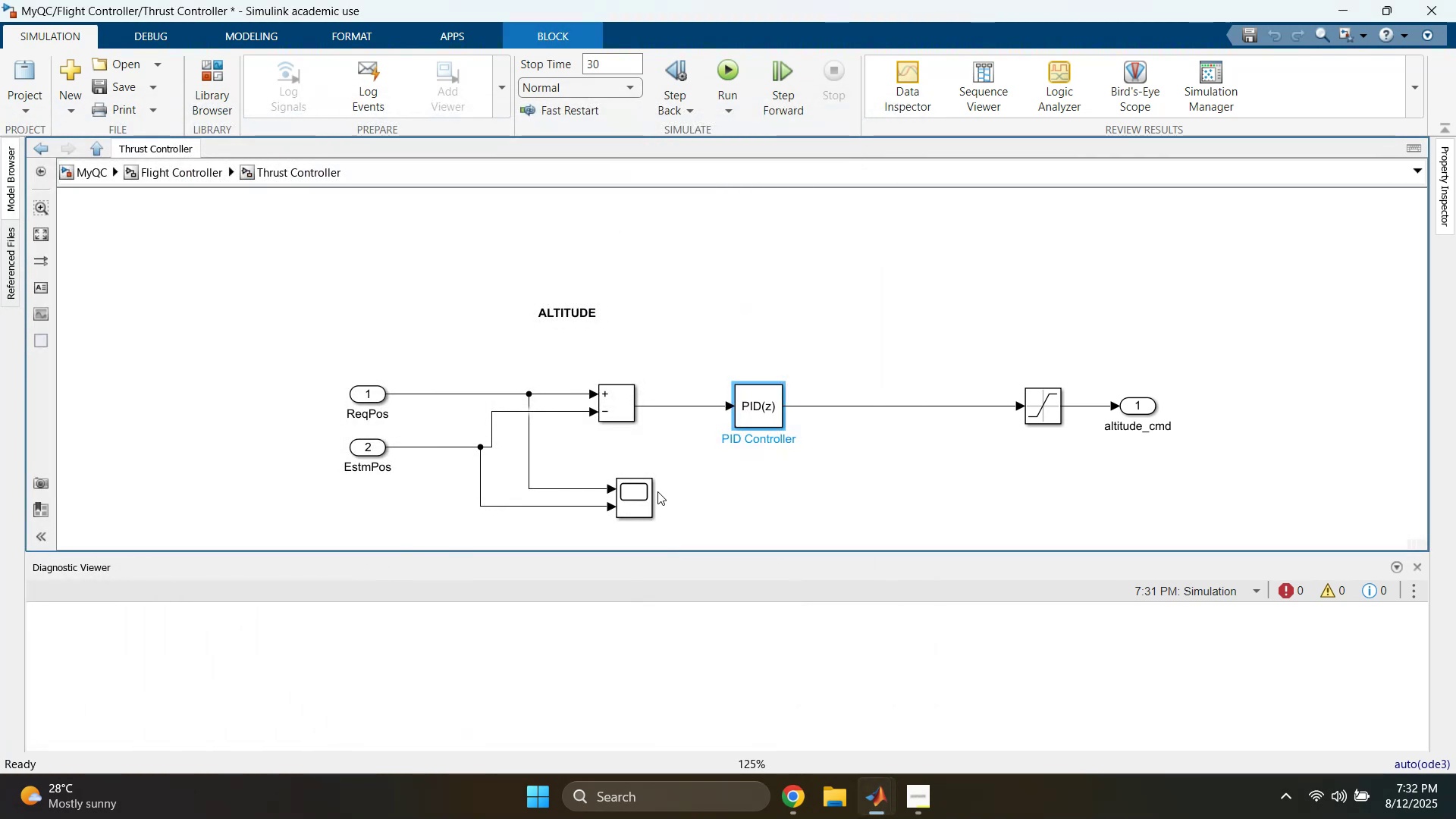 
double_click([644, 496])
 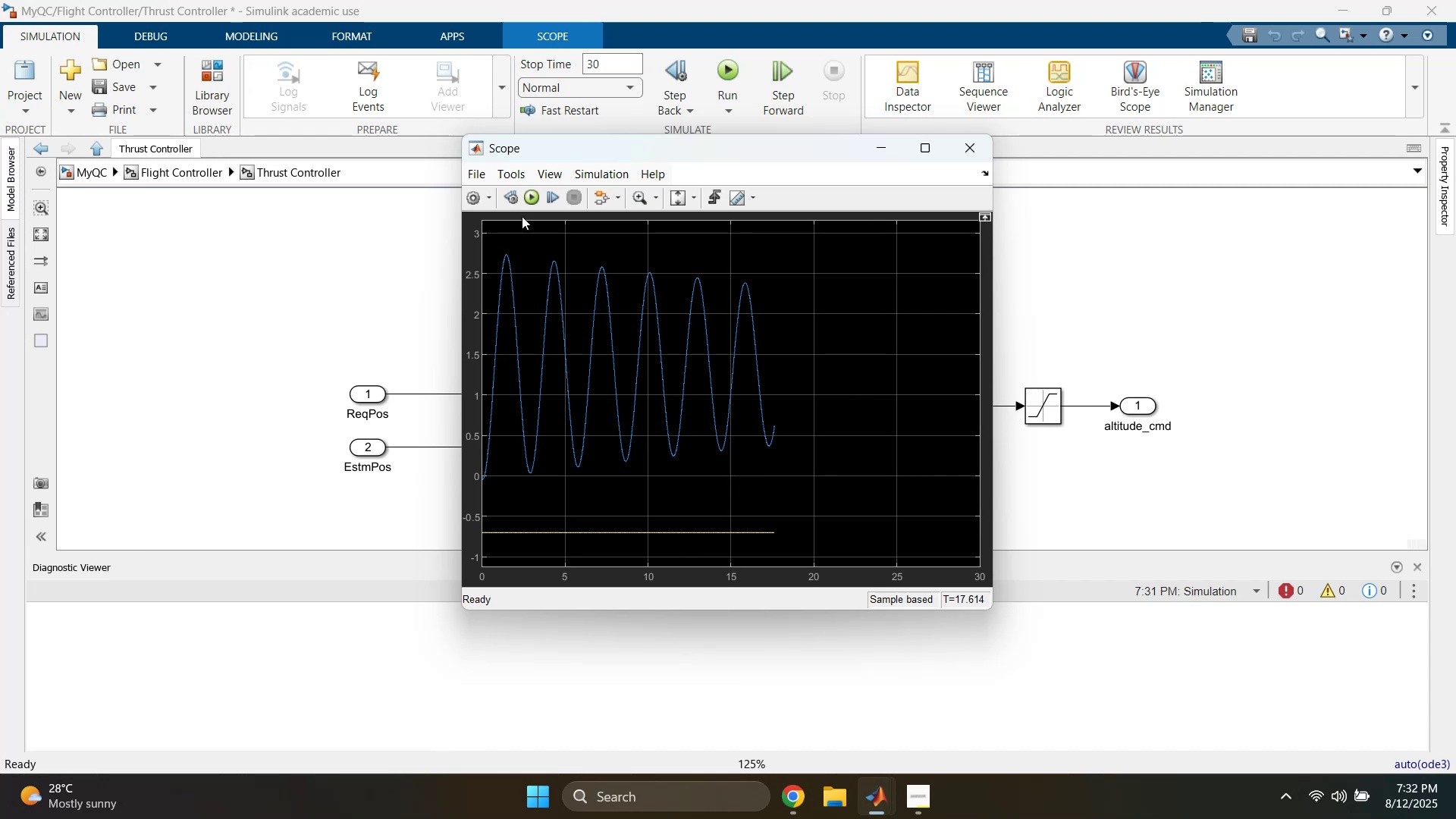 
left_click([525, 204])
 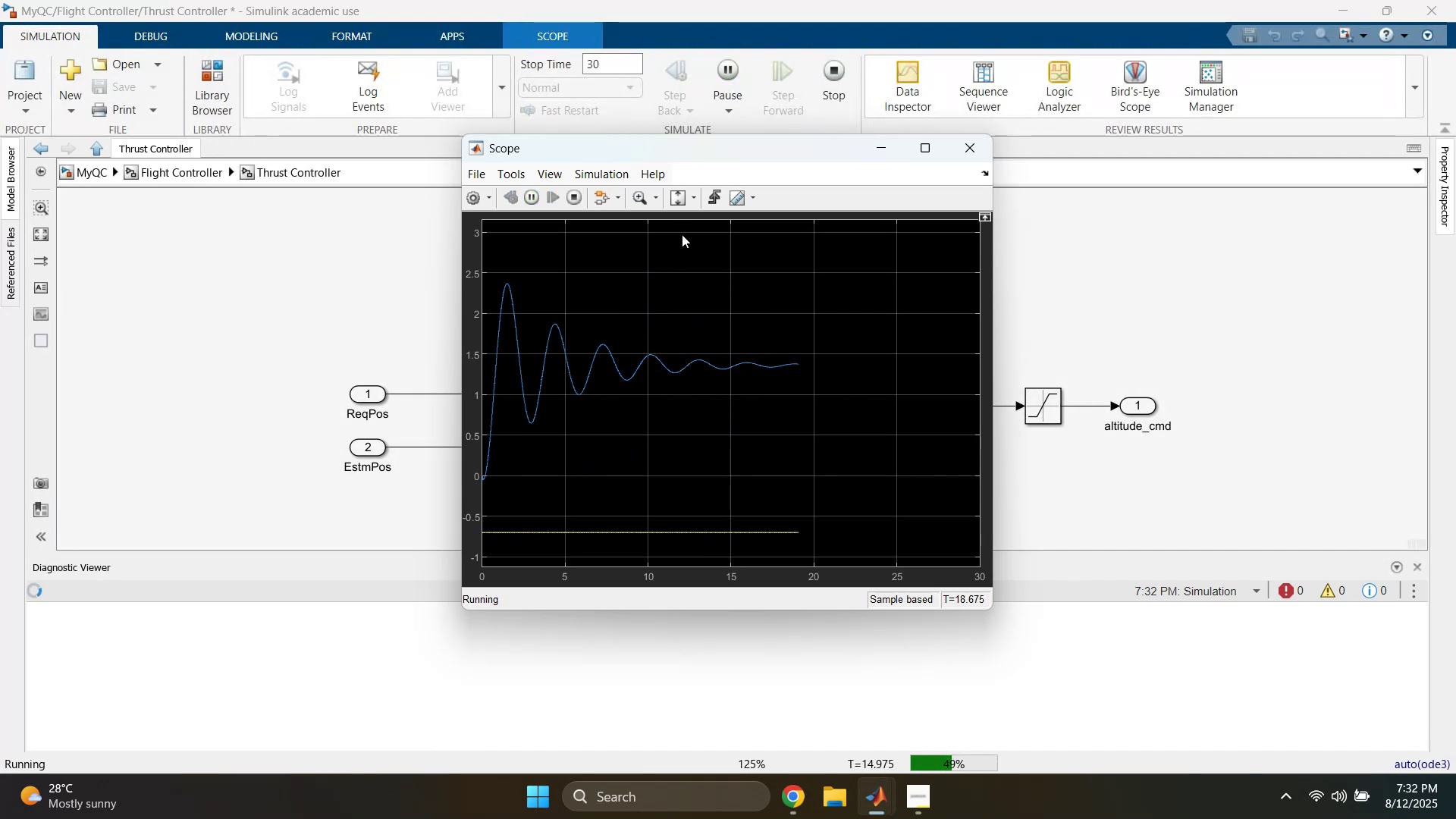 
wait(6.97)
 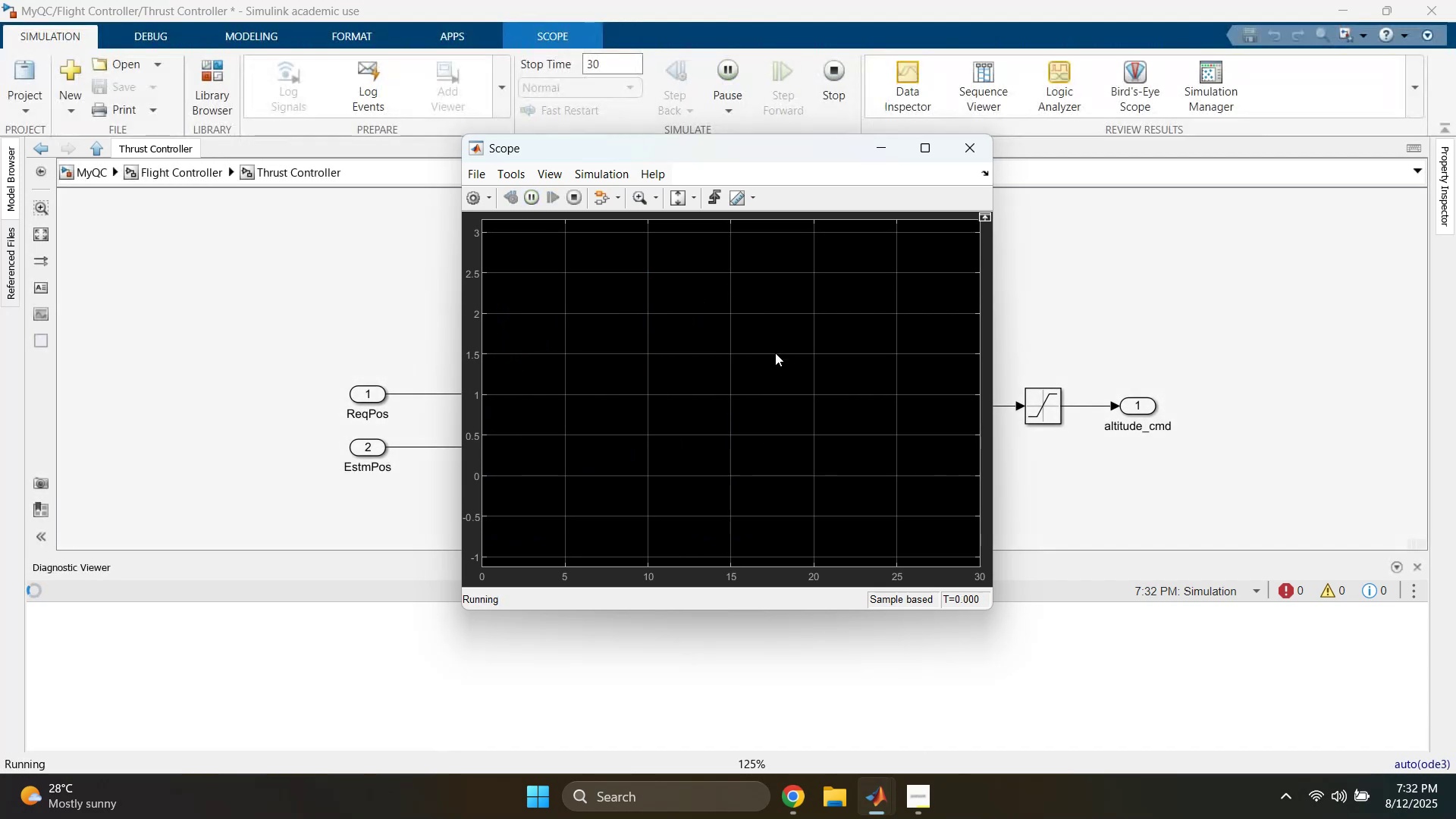 
left_click([677, 203])
 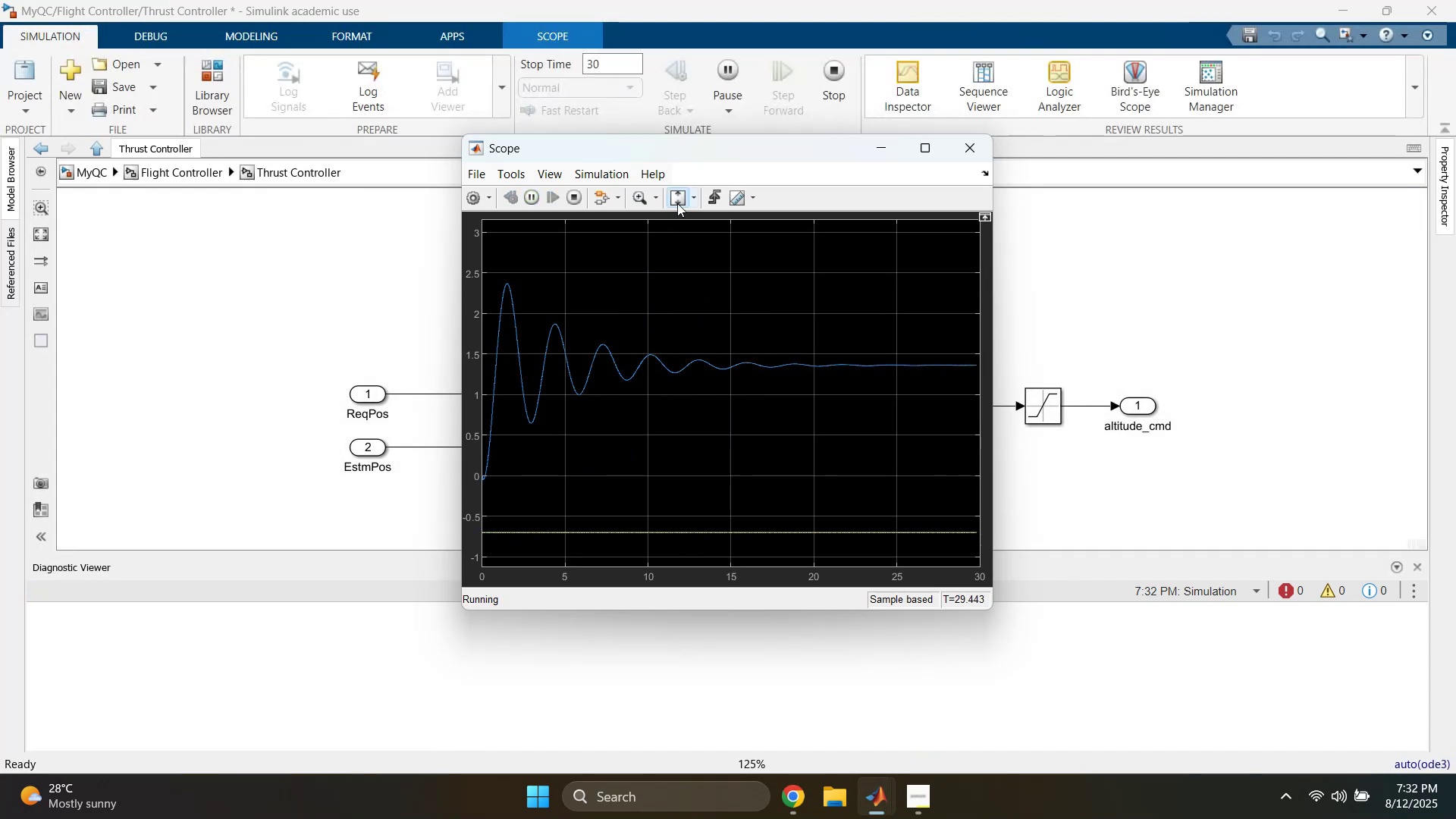 
double_click([677, 203])
 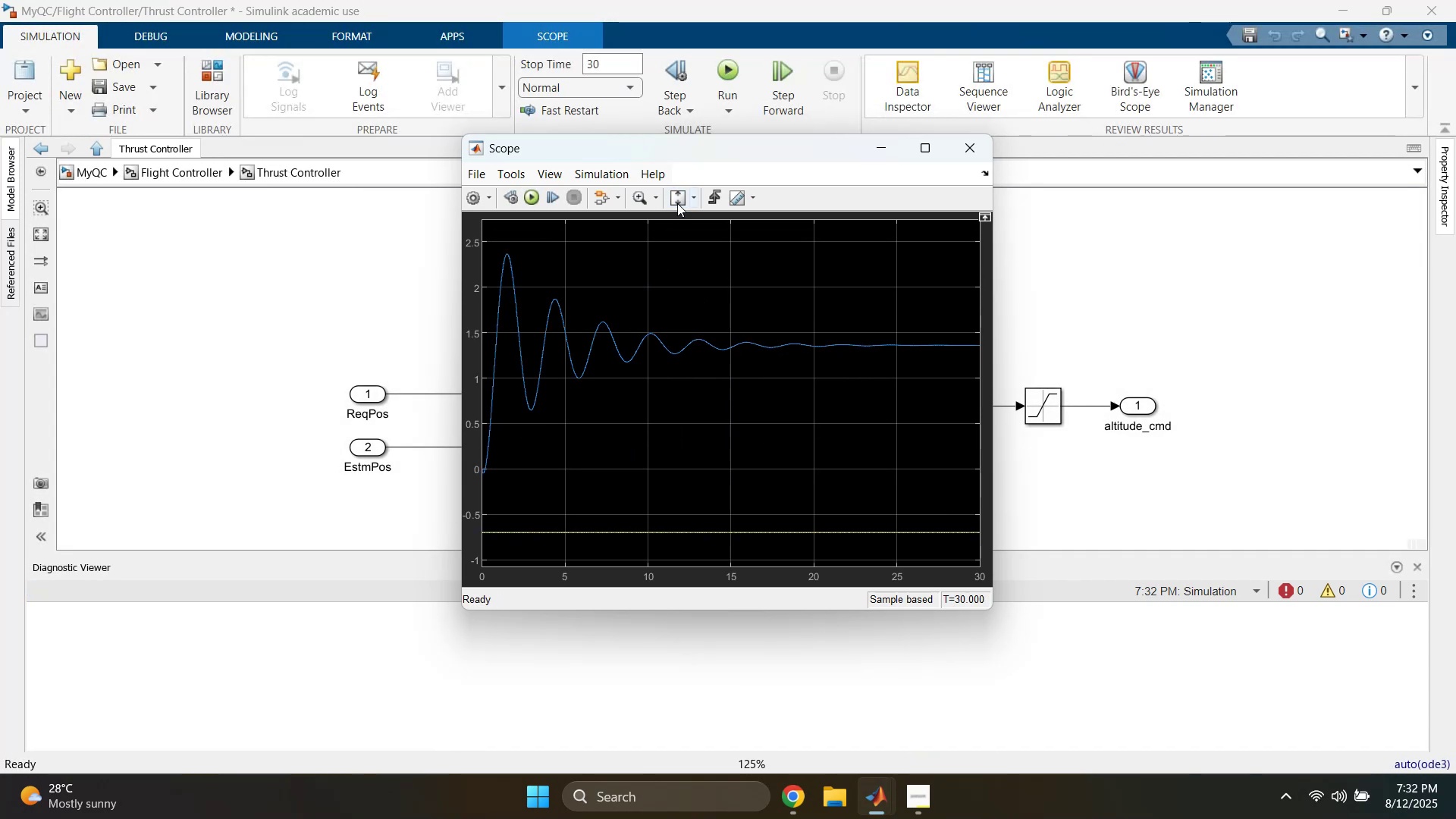 
triple_click([677, 203])
 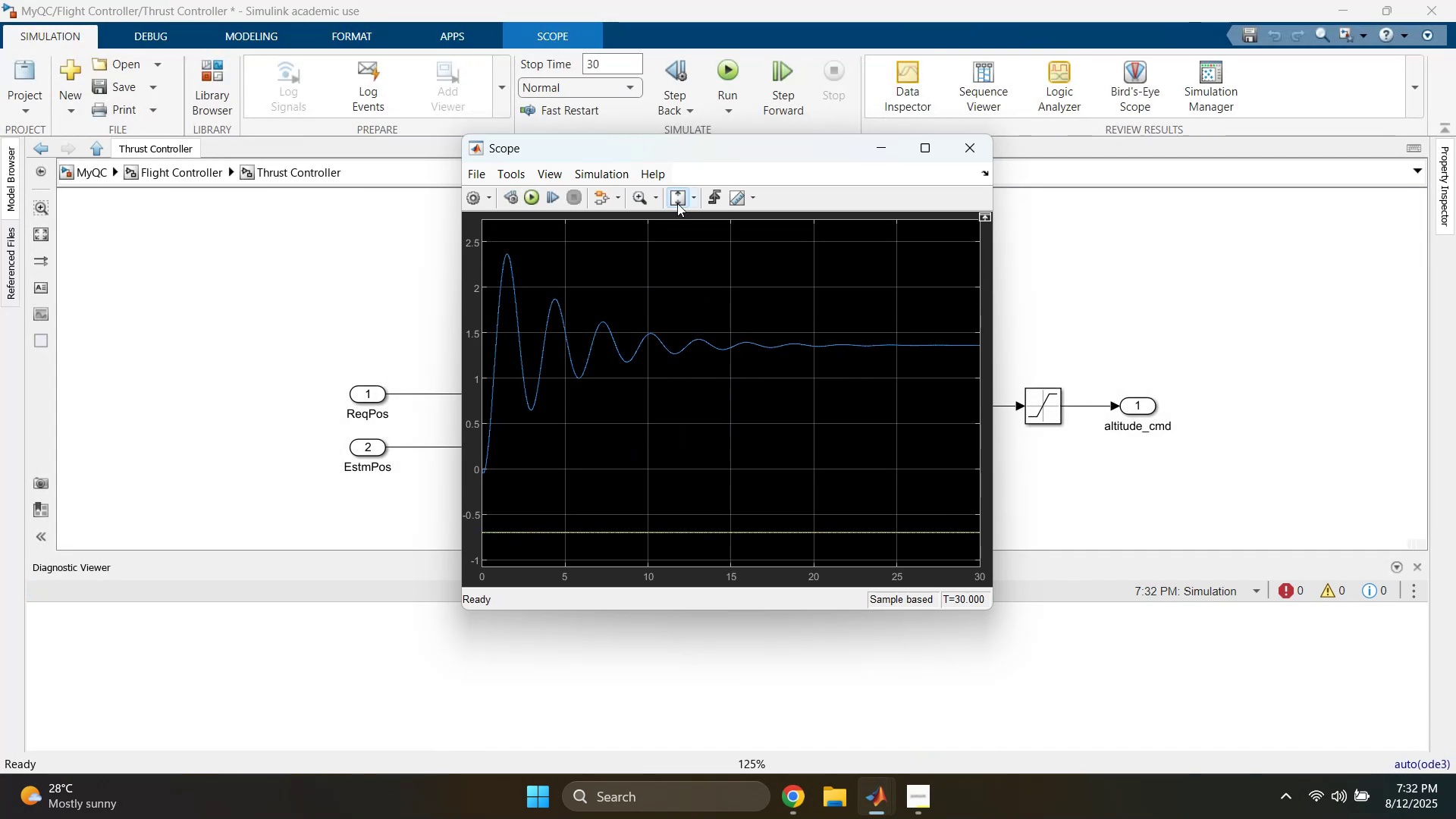 
triple_click([677, 203])
 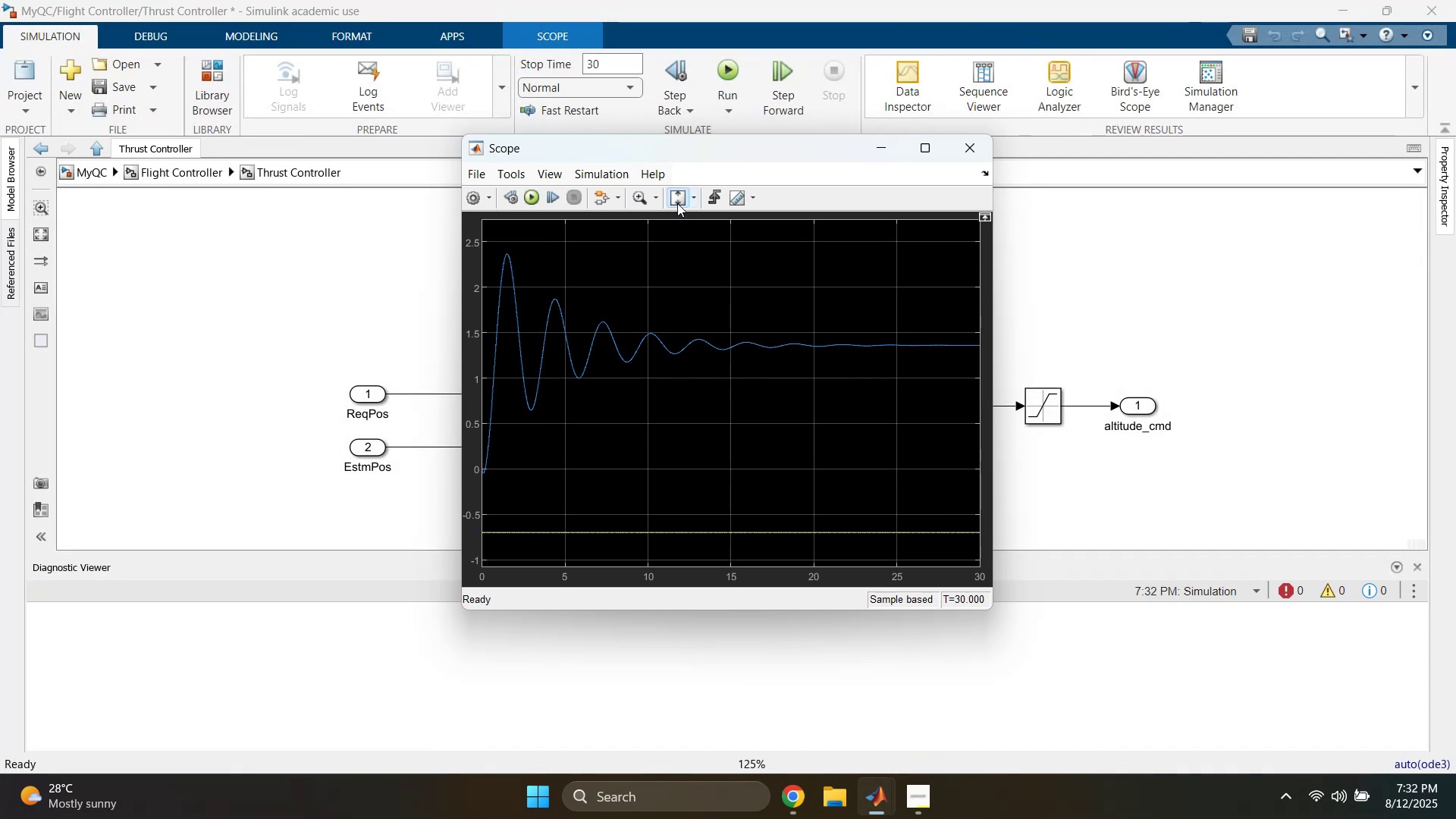 
triple_click([677, 203])
 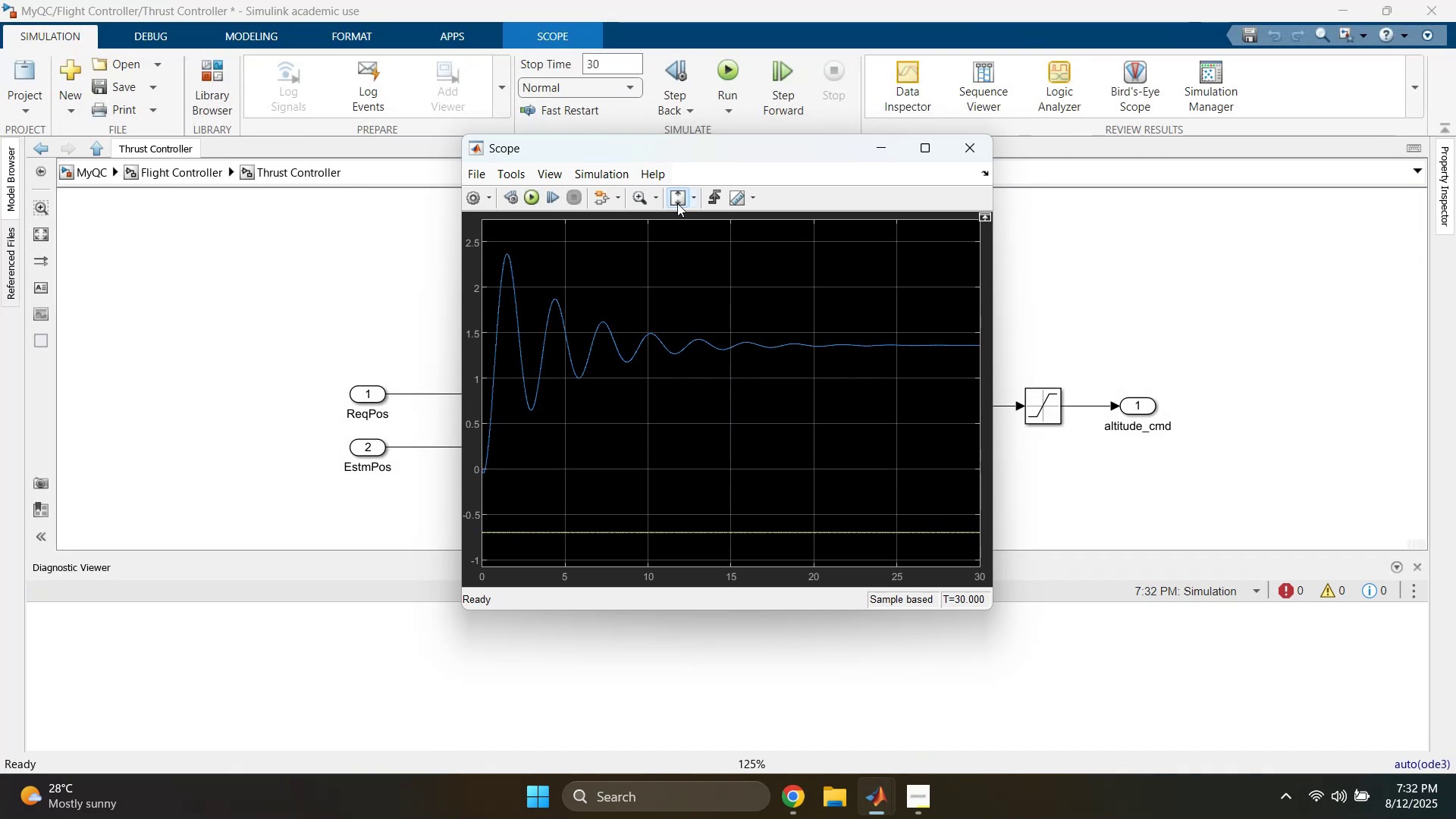 
triple_click([677, 203])
 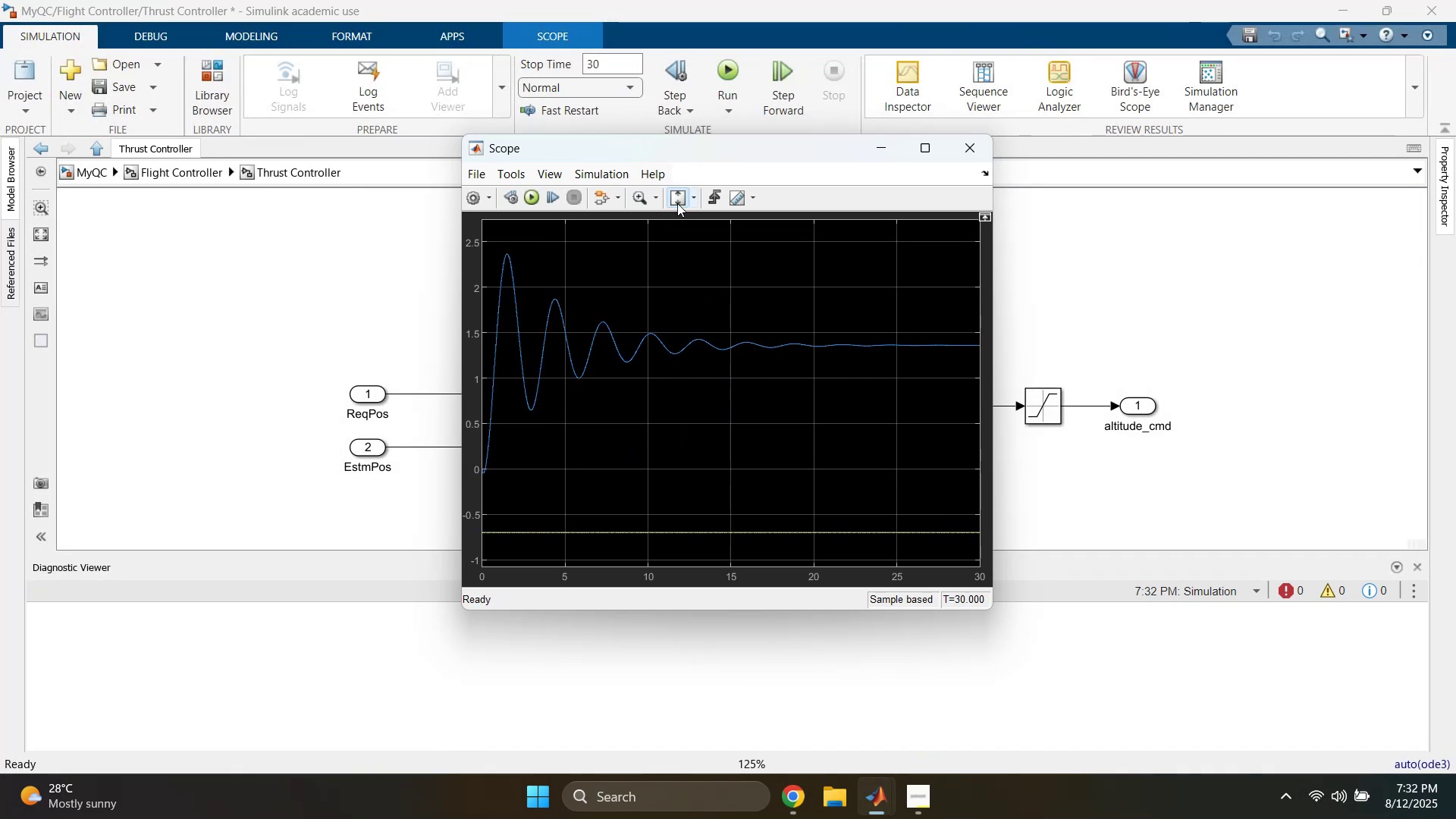 
triple_click([677, 203])
 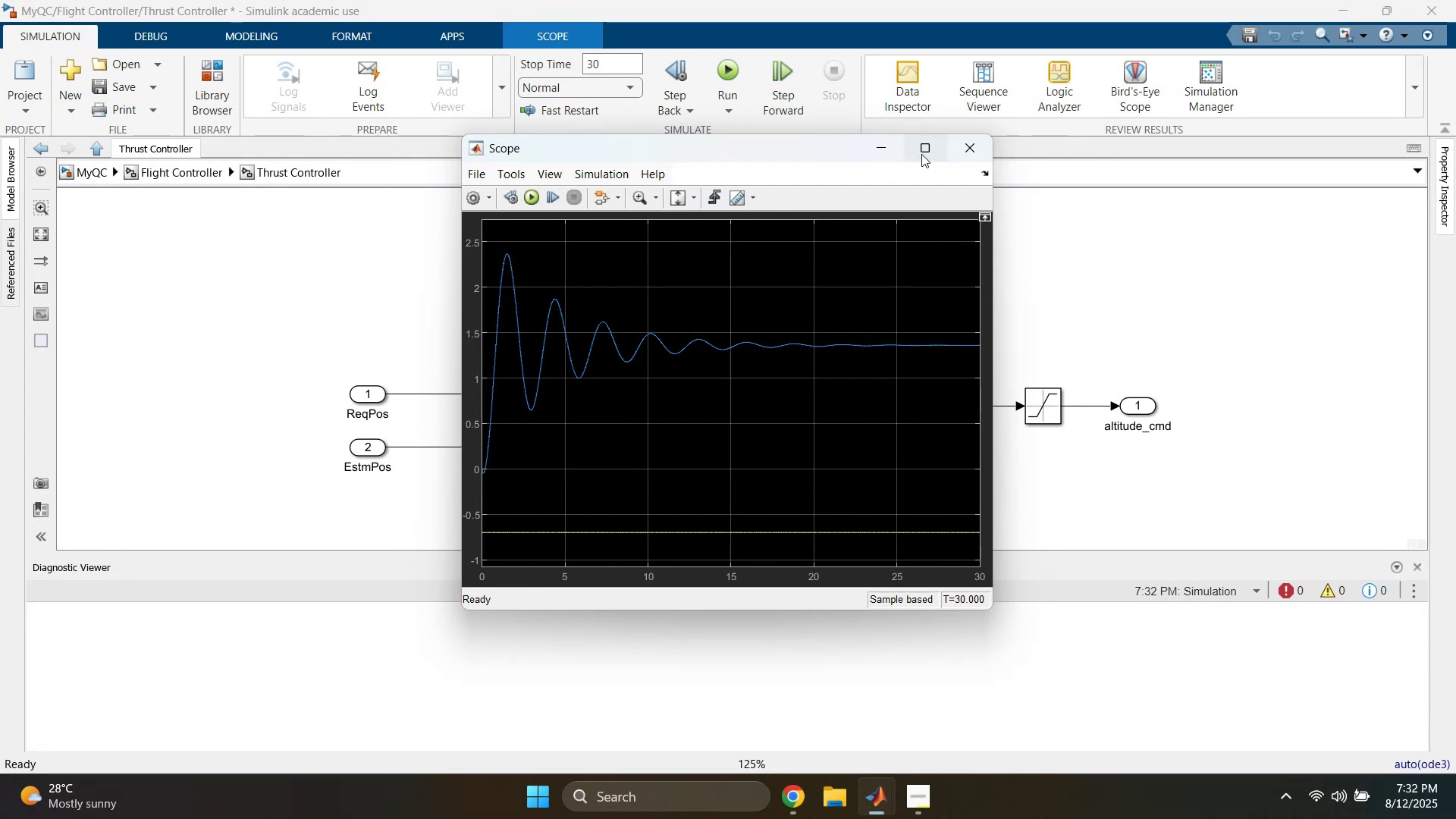 
left_click([883, 151])
 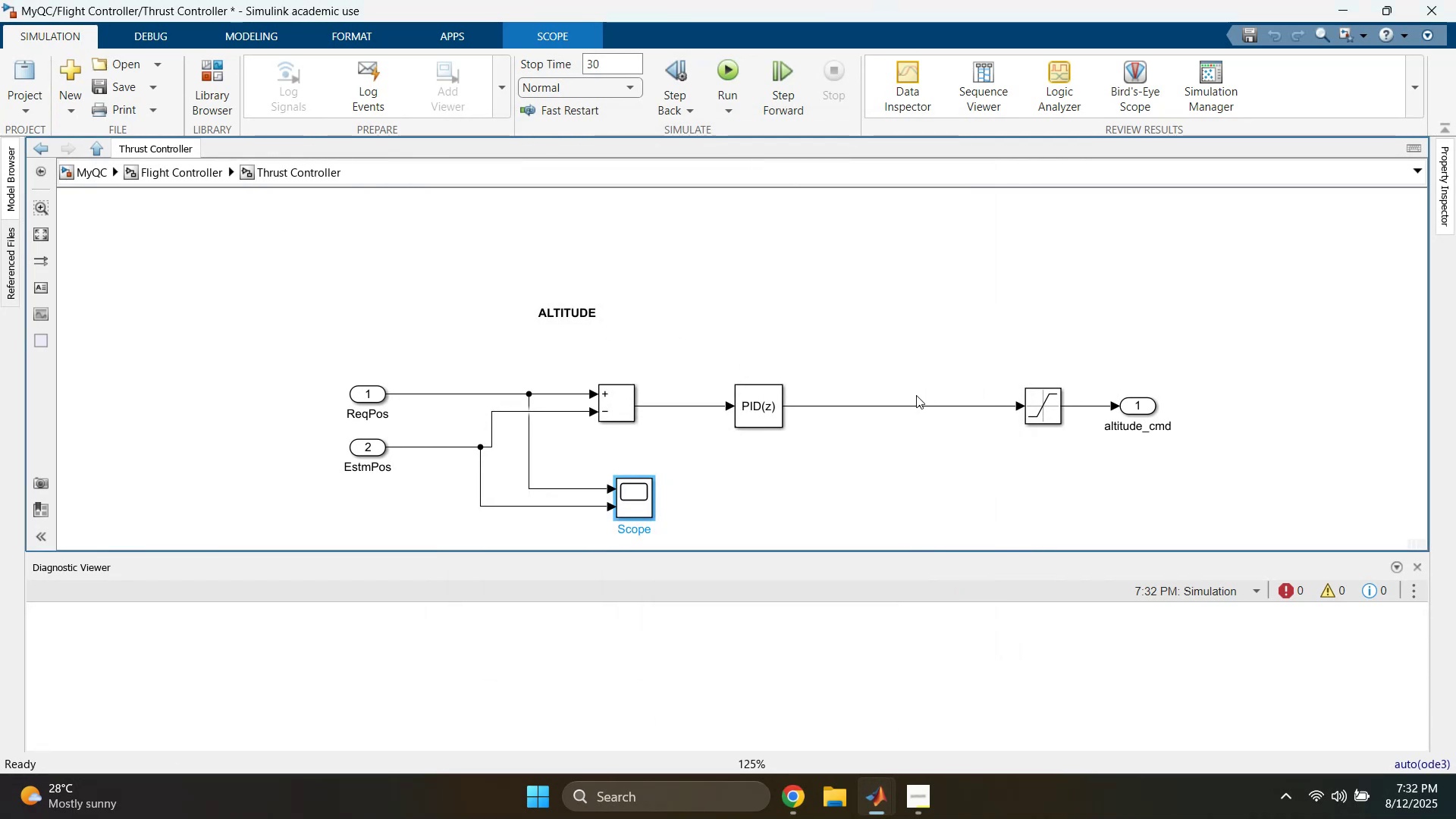 
double_click([889, 382])
 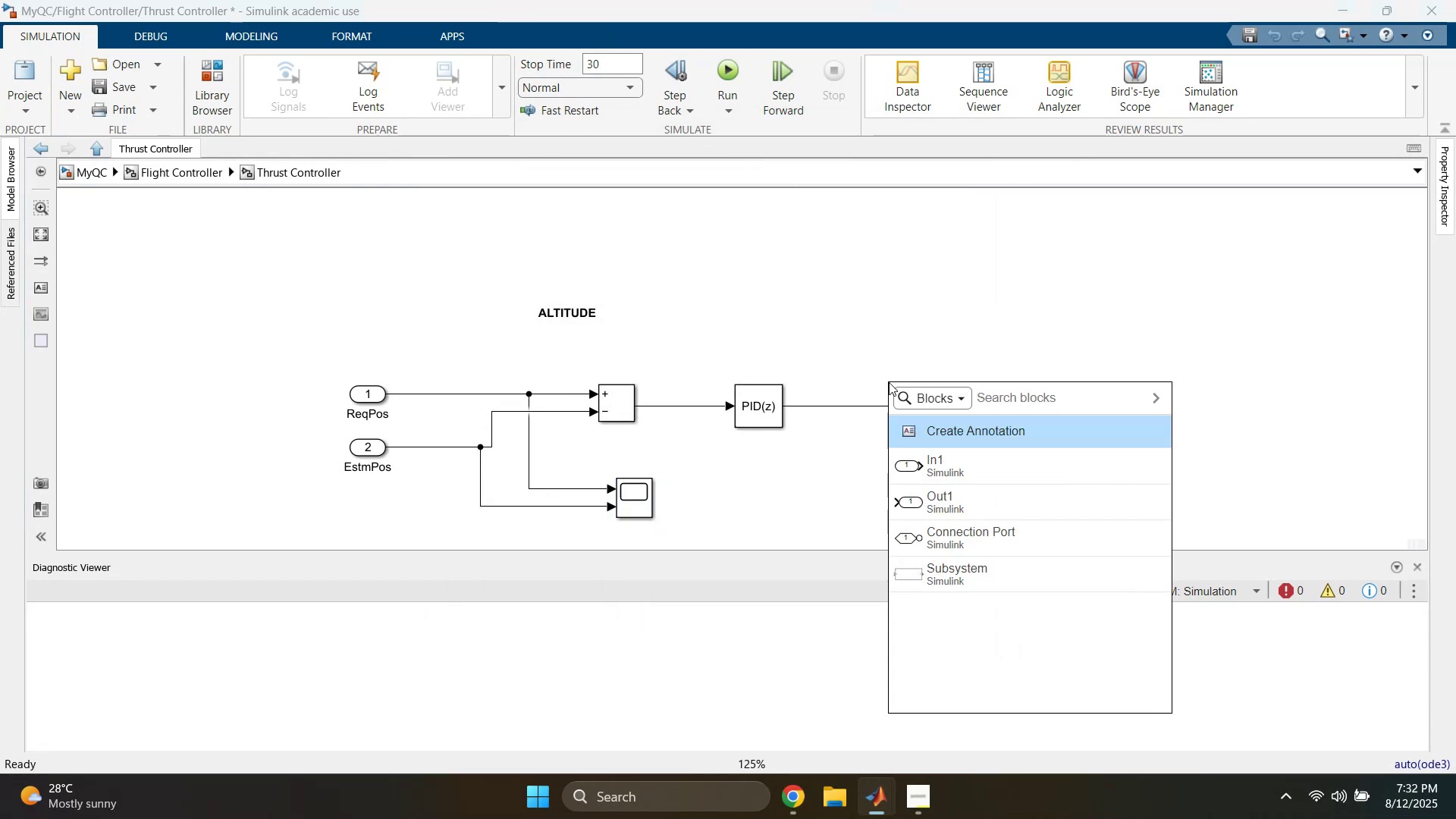 
type(gain)
 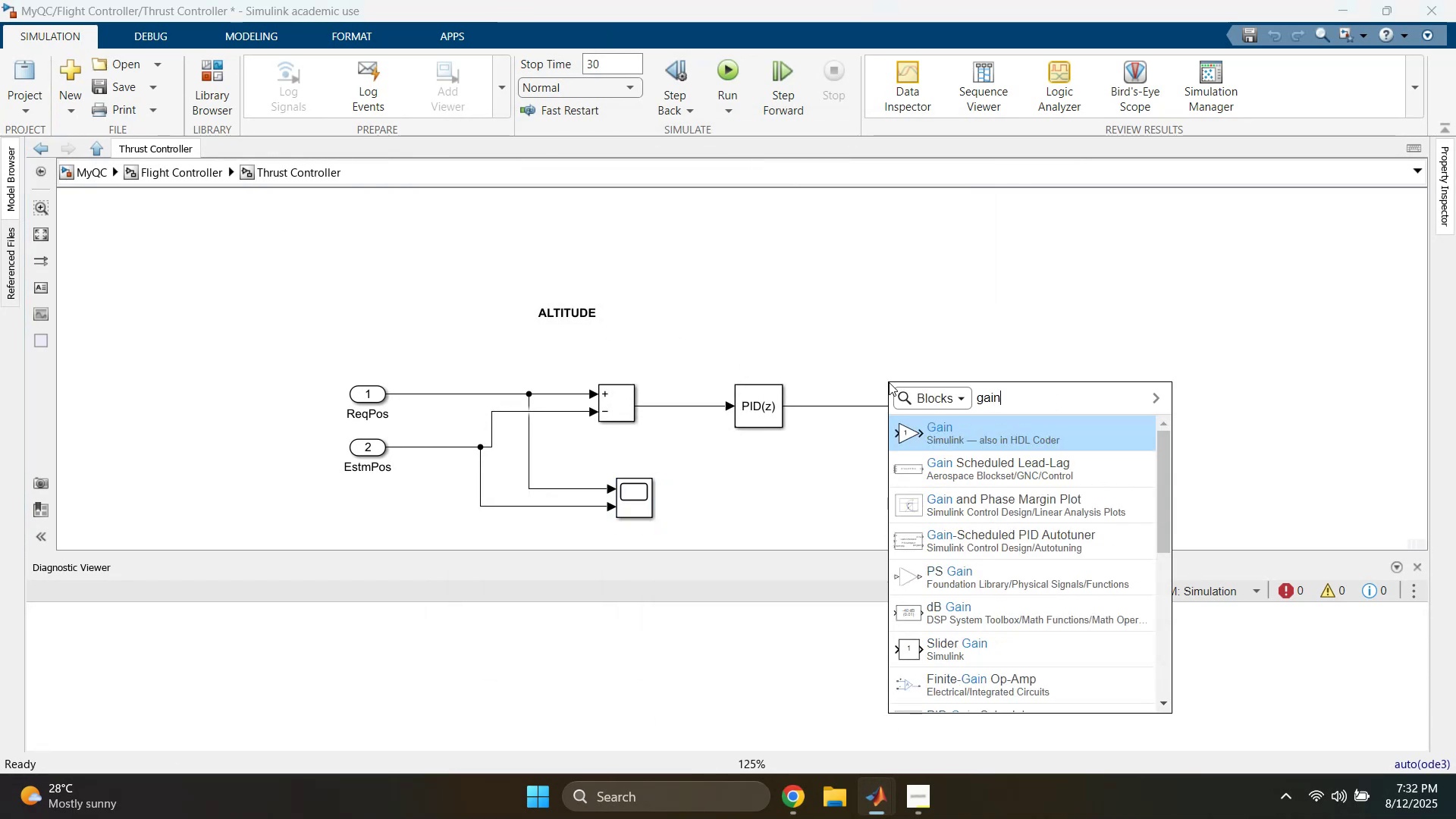 
key(Enter)
 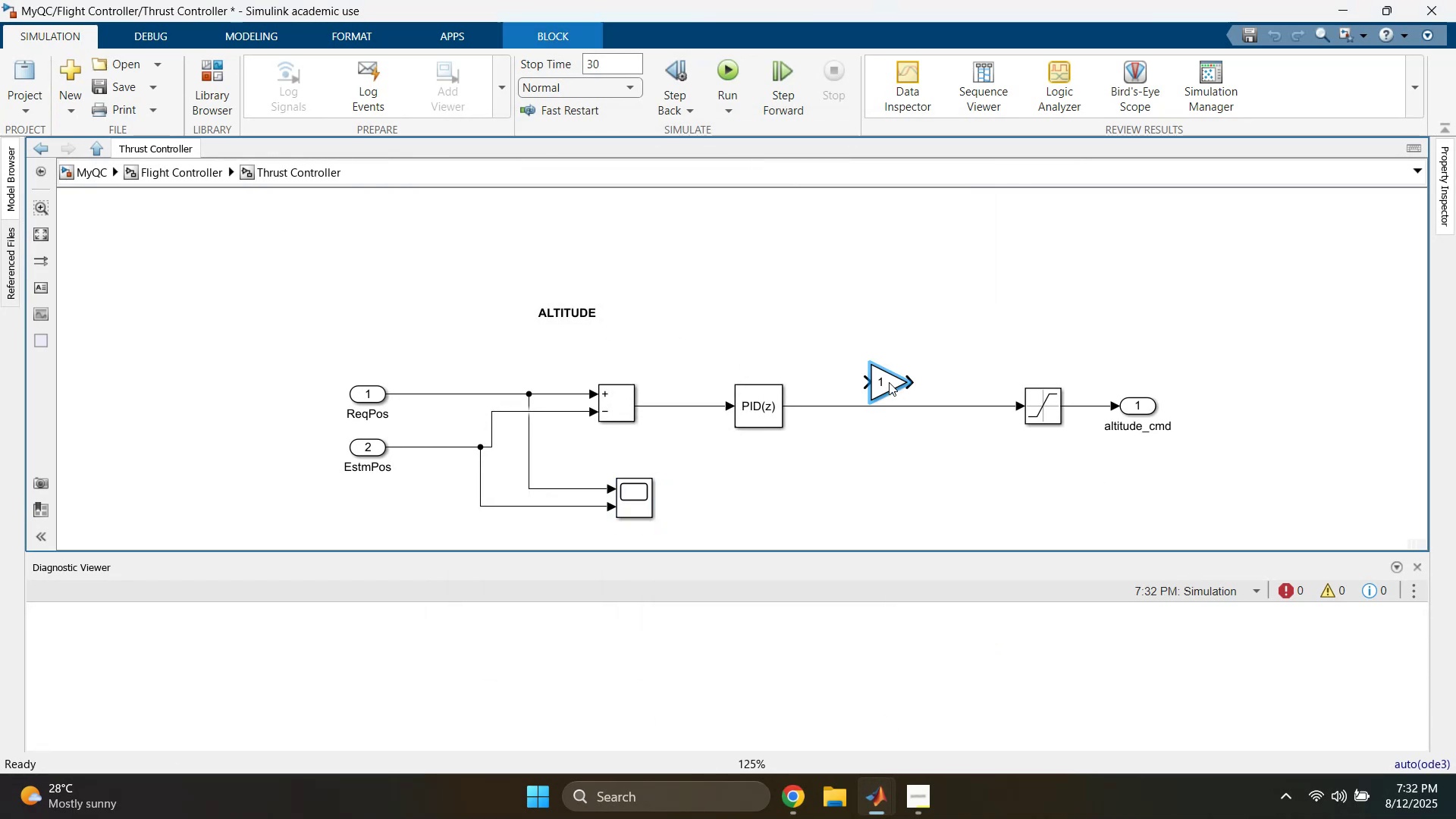 
left_click([889, 382])
 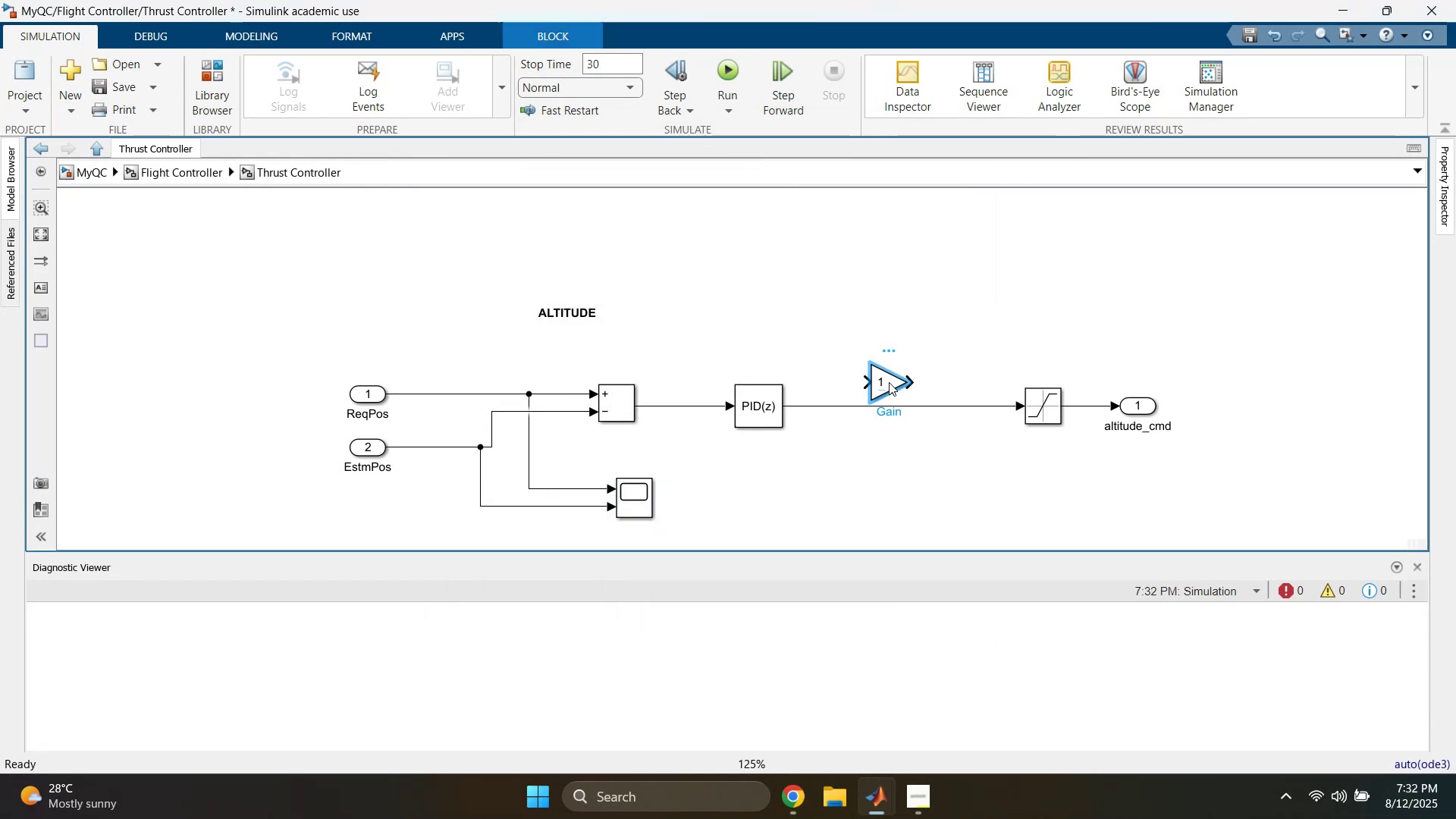 
double_click([889, 382])
 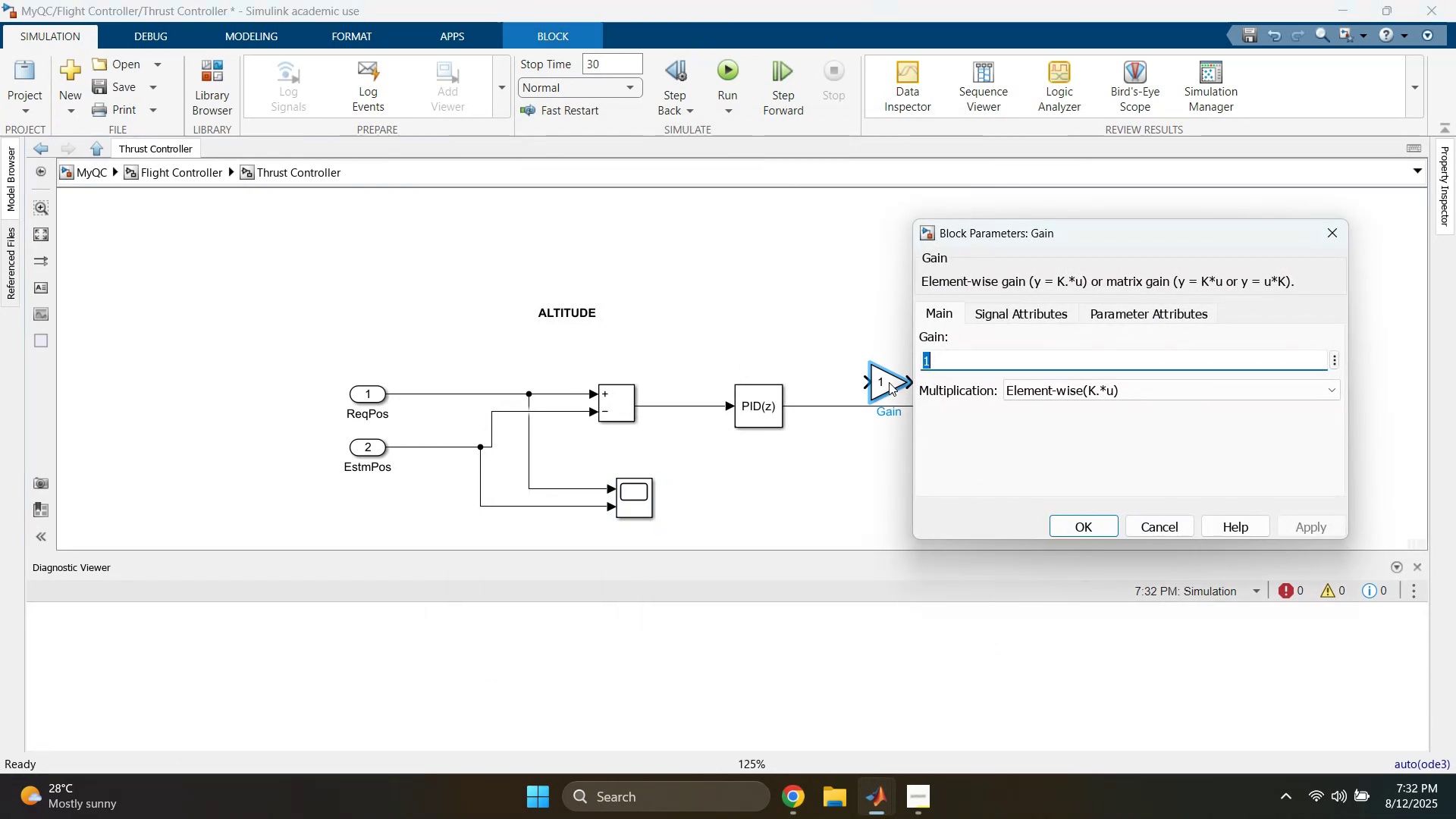 
key(Minus)
 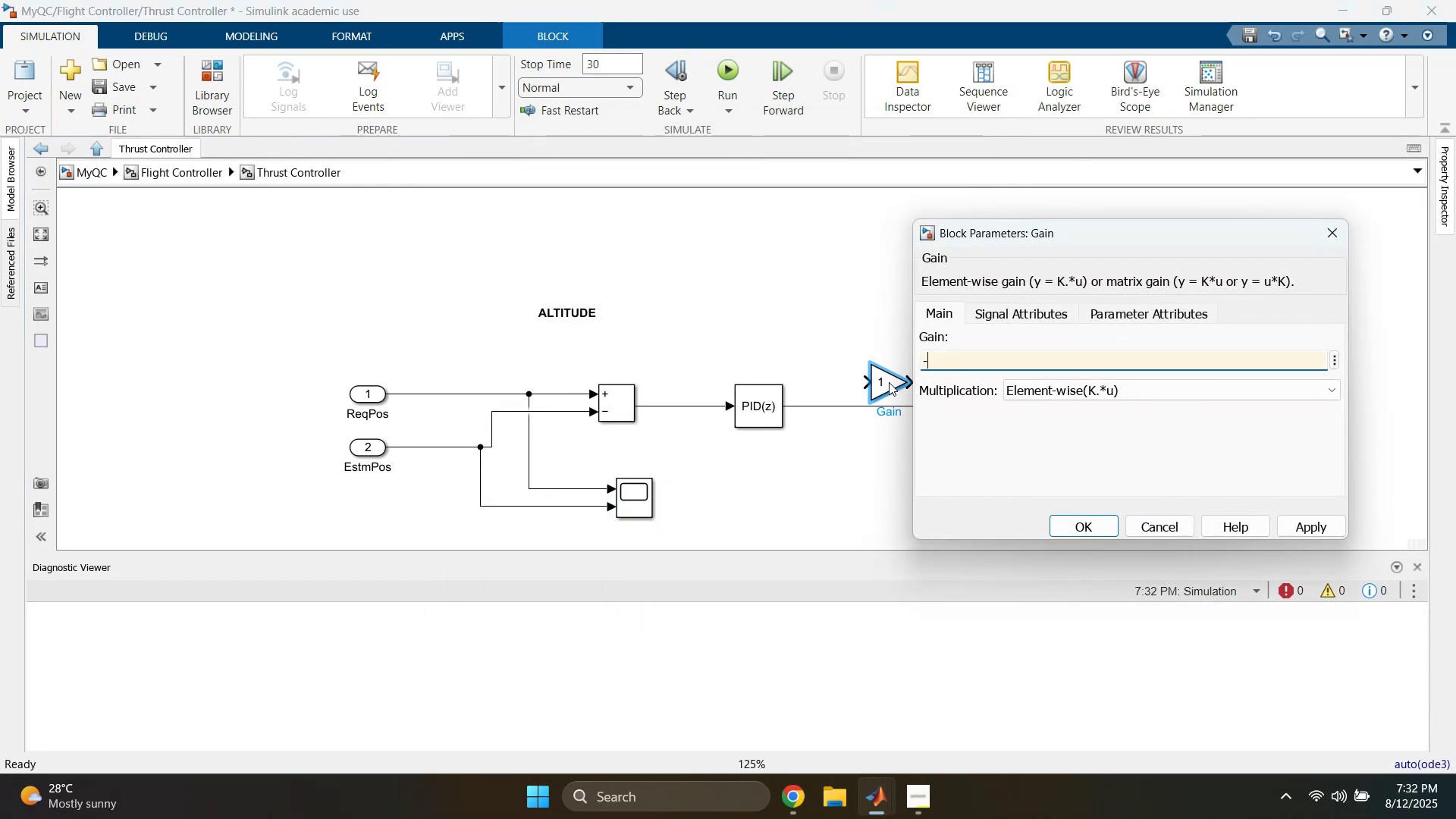 
key(1)
 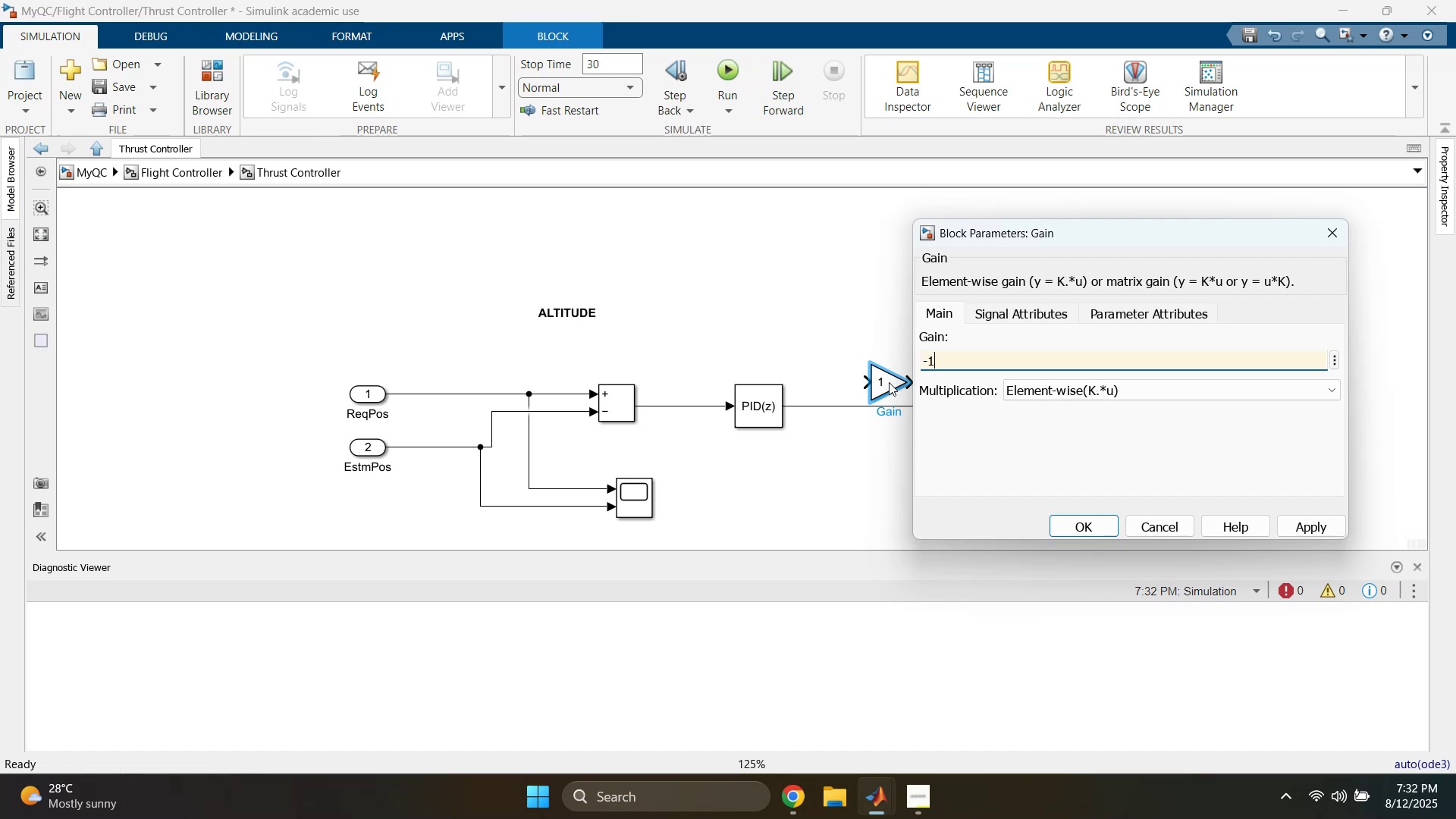 
key(Enter)
 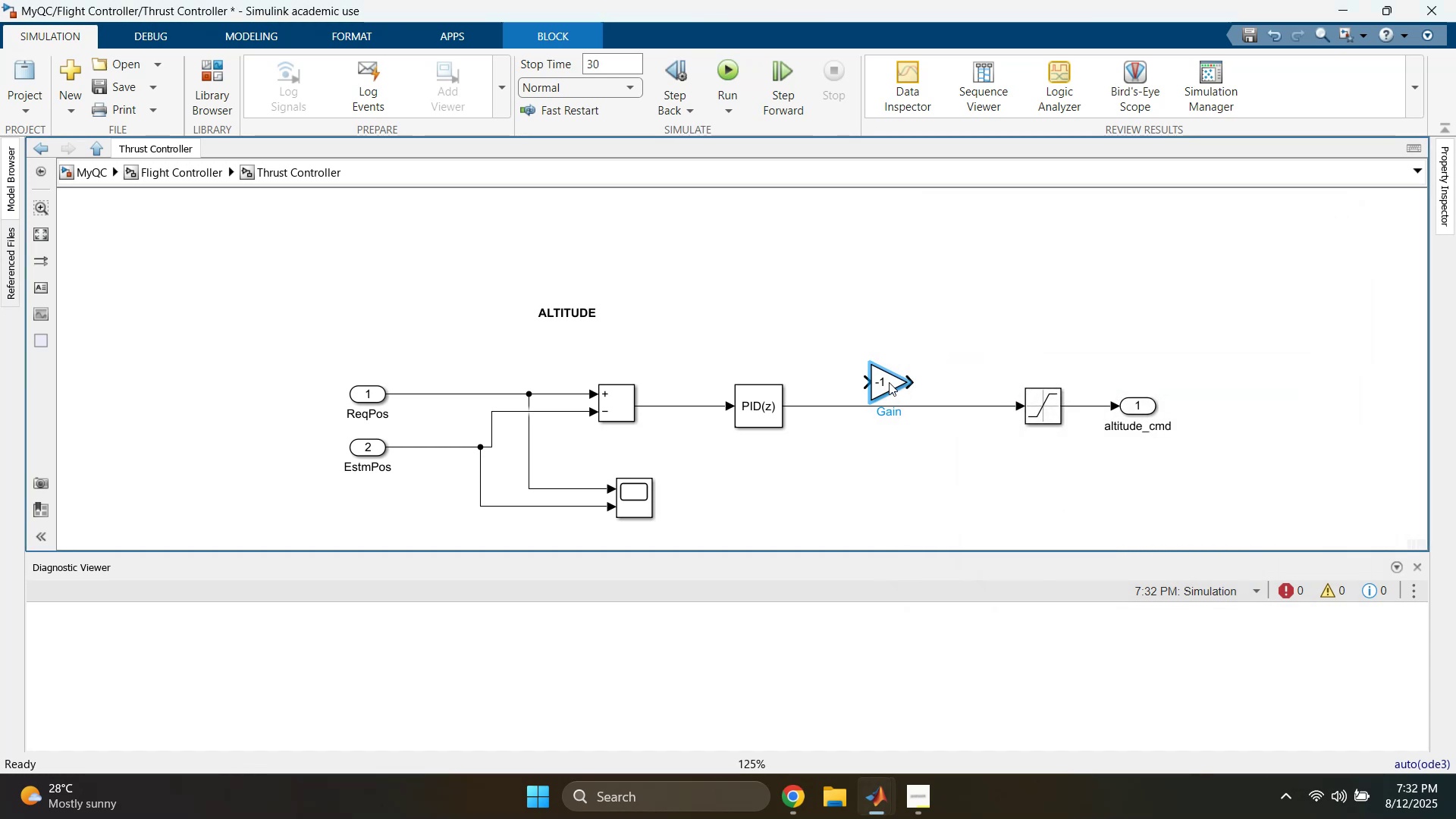 
left_click_drag(start_coordinate=[889, 382], to_coordinate=[905, 406])
 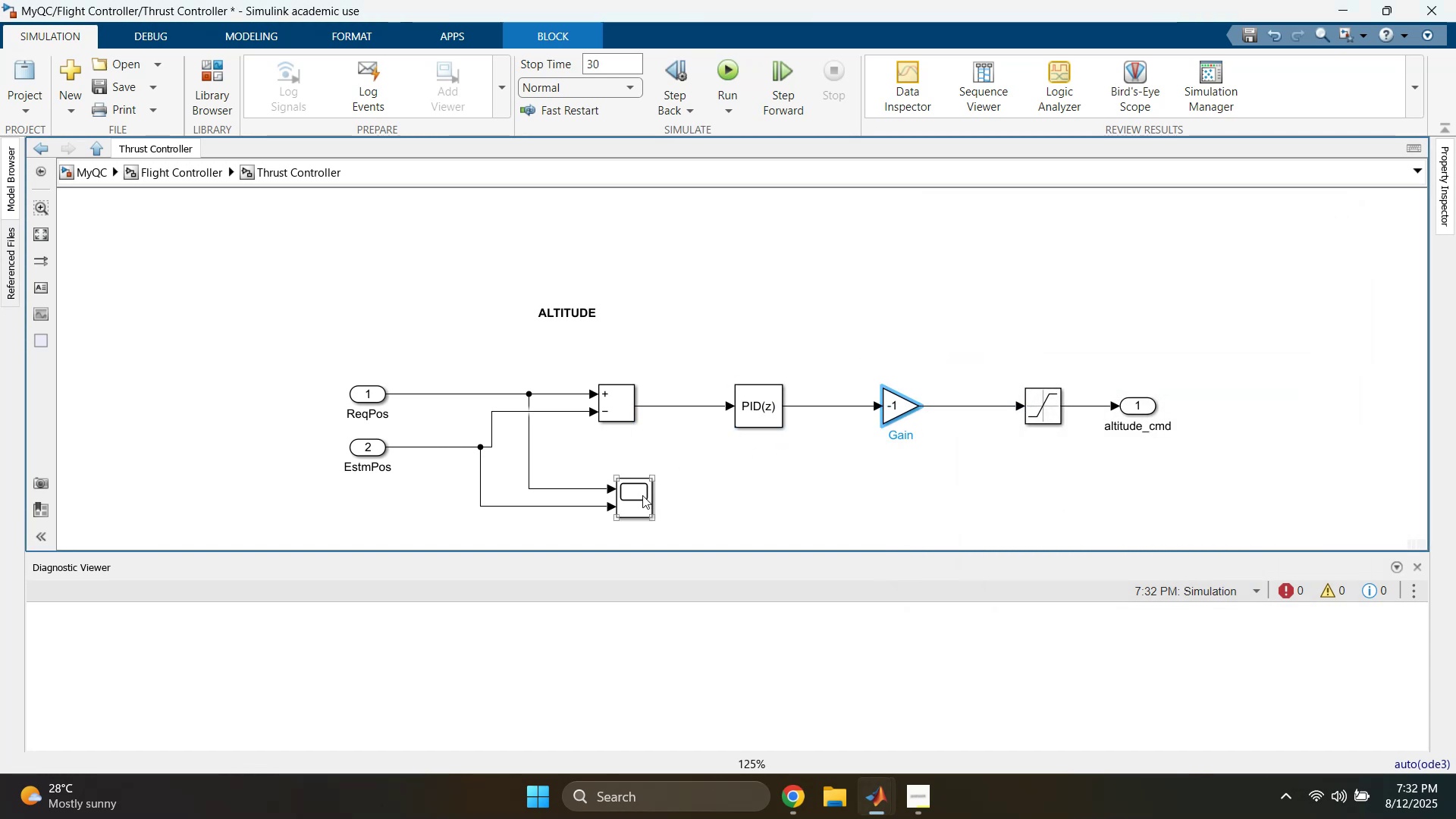 
double_click([642, 497])
 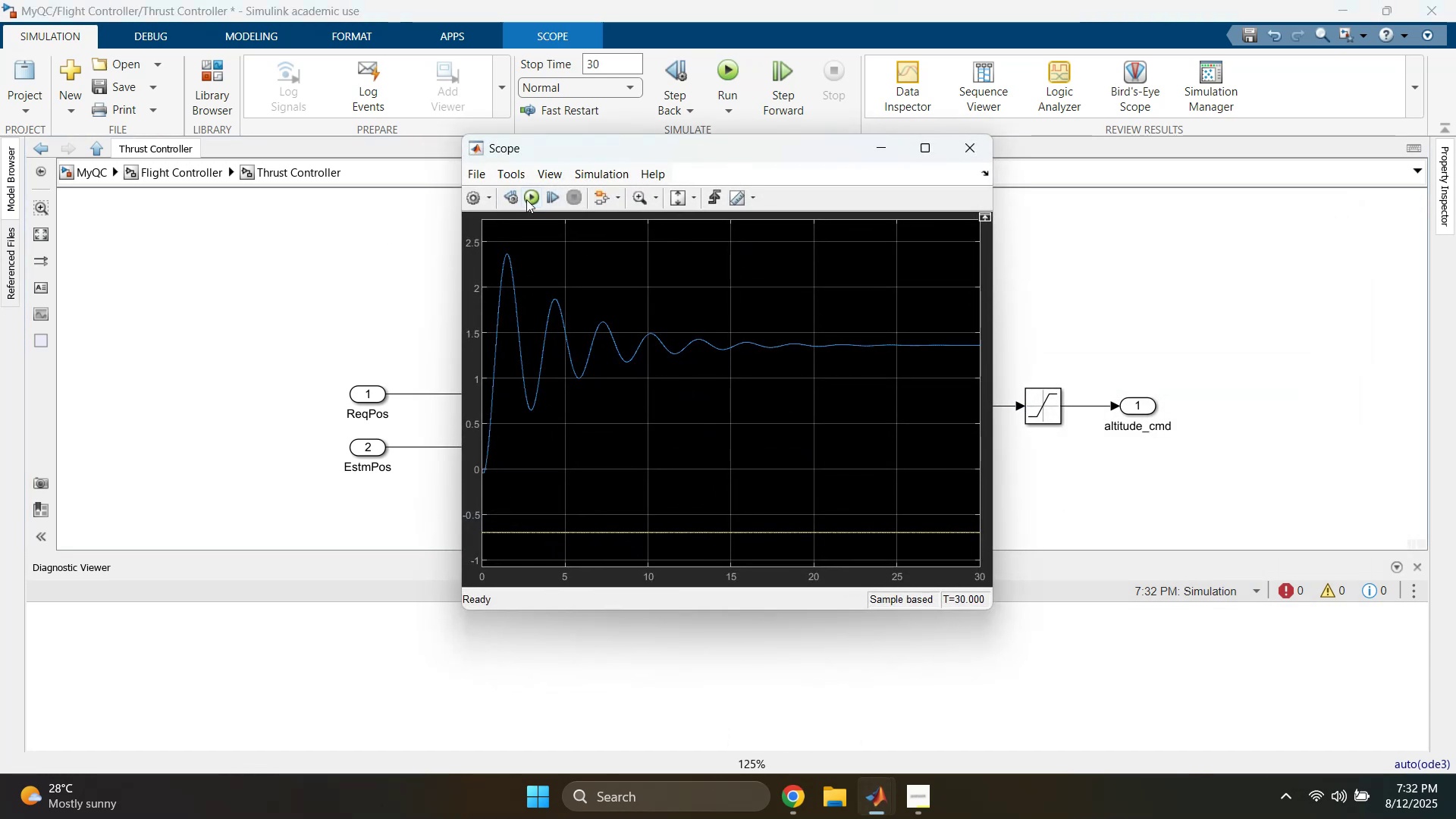 
left_click([535, 199])
 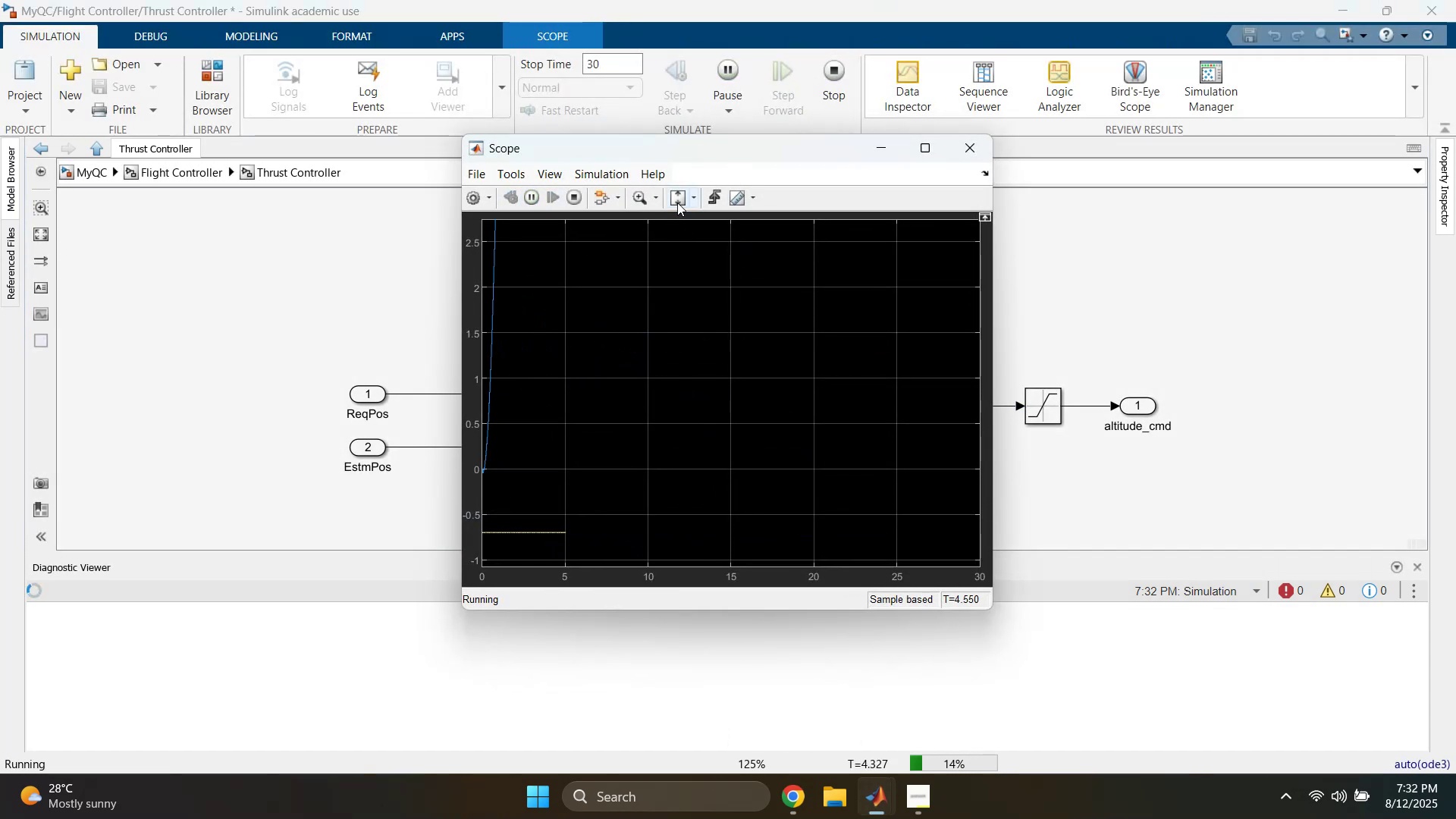 
double_click([678, 202])
 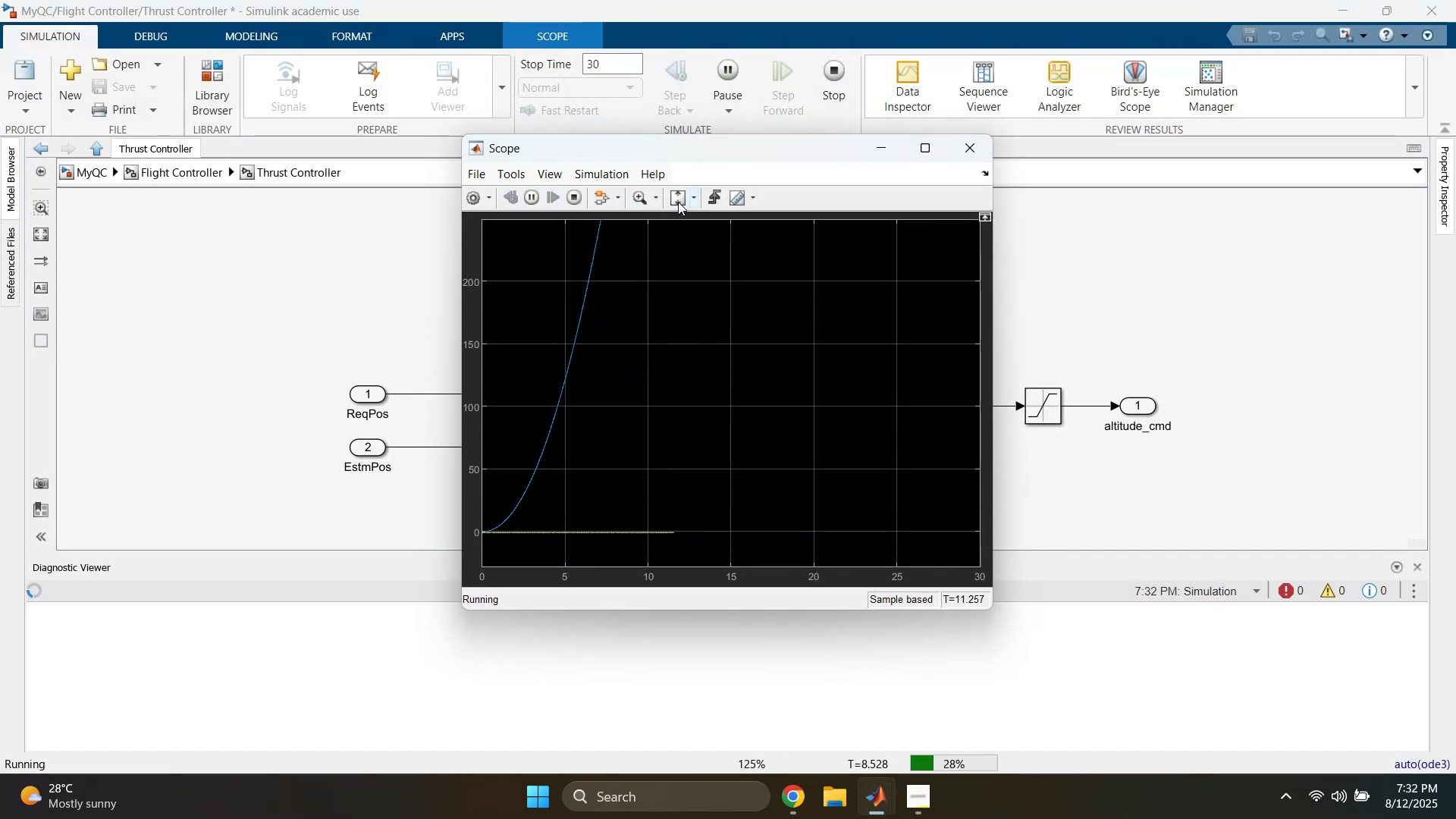 
triple_click([678, 202])
 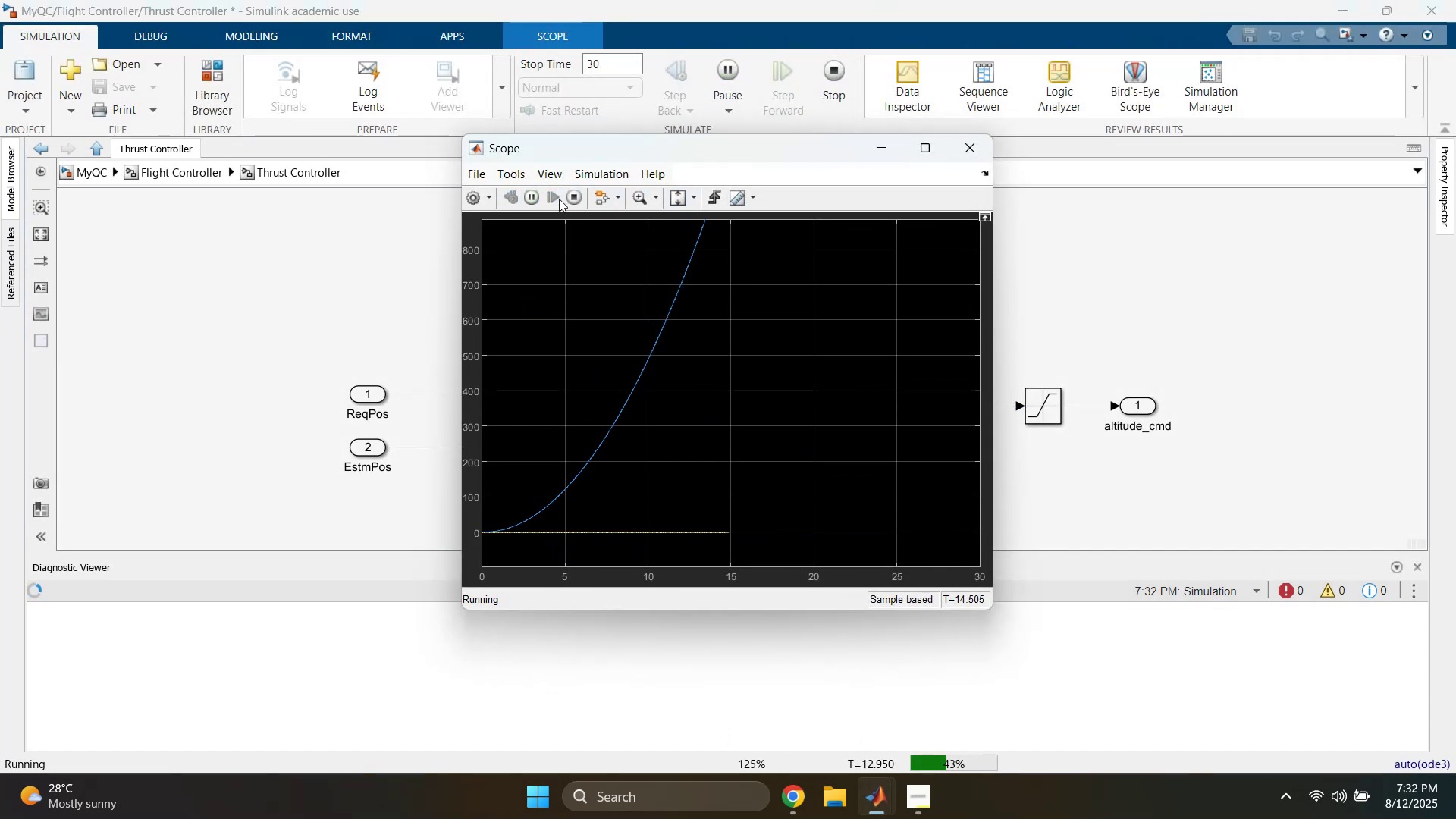 
left_click([574, 196])
 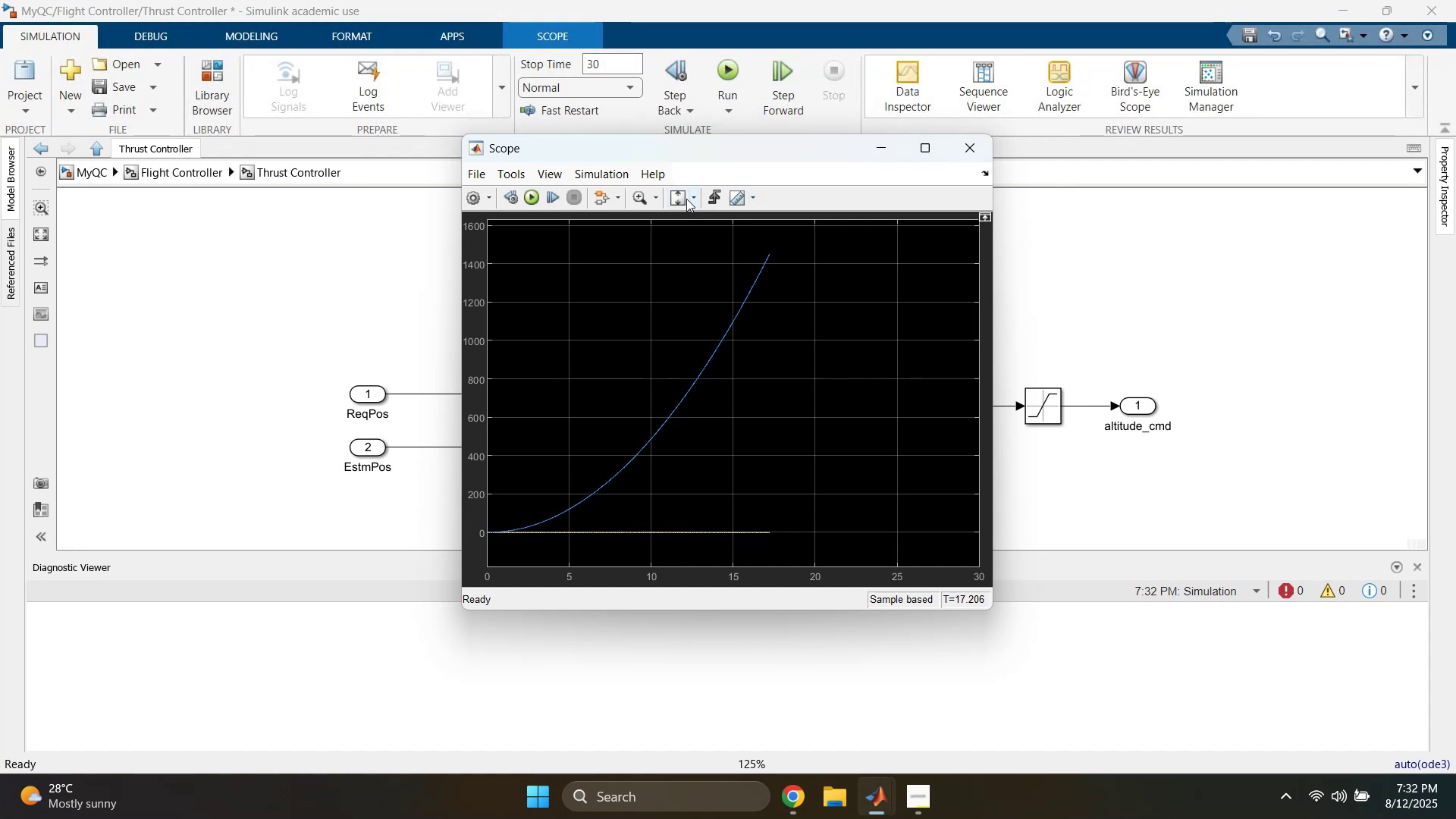 
left_click([884, 149])
 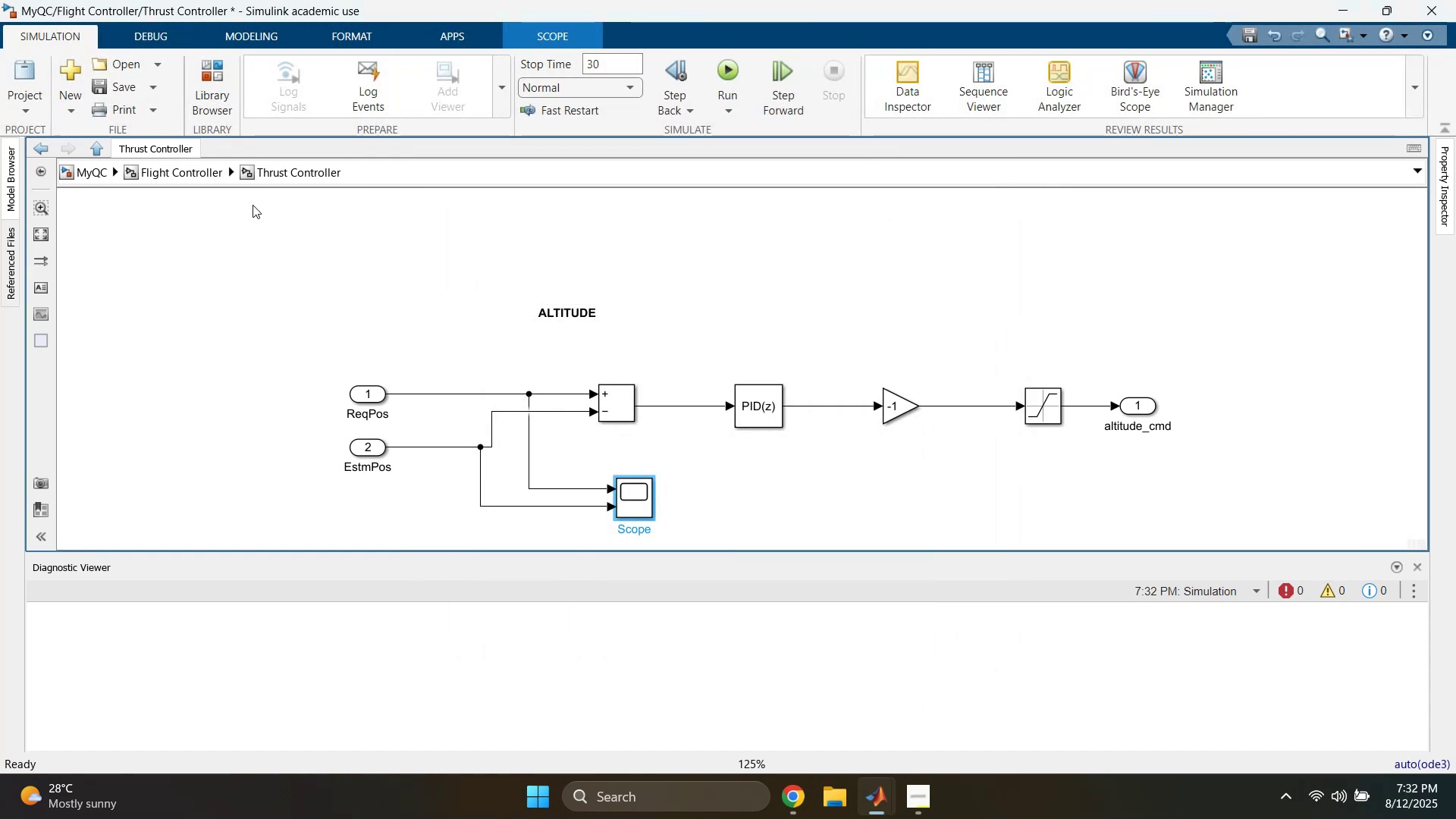 
left_click([170, 172])
 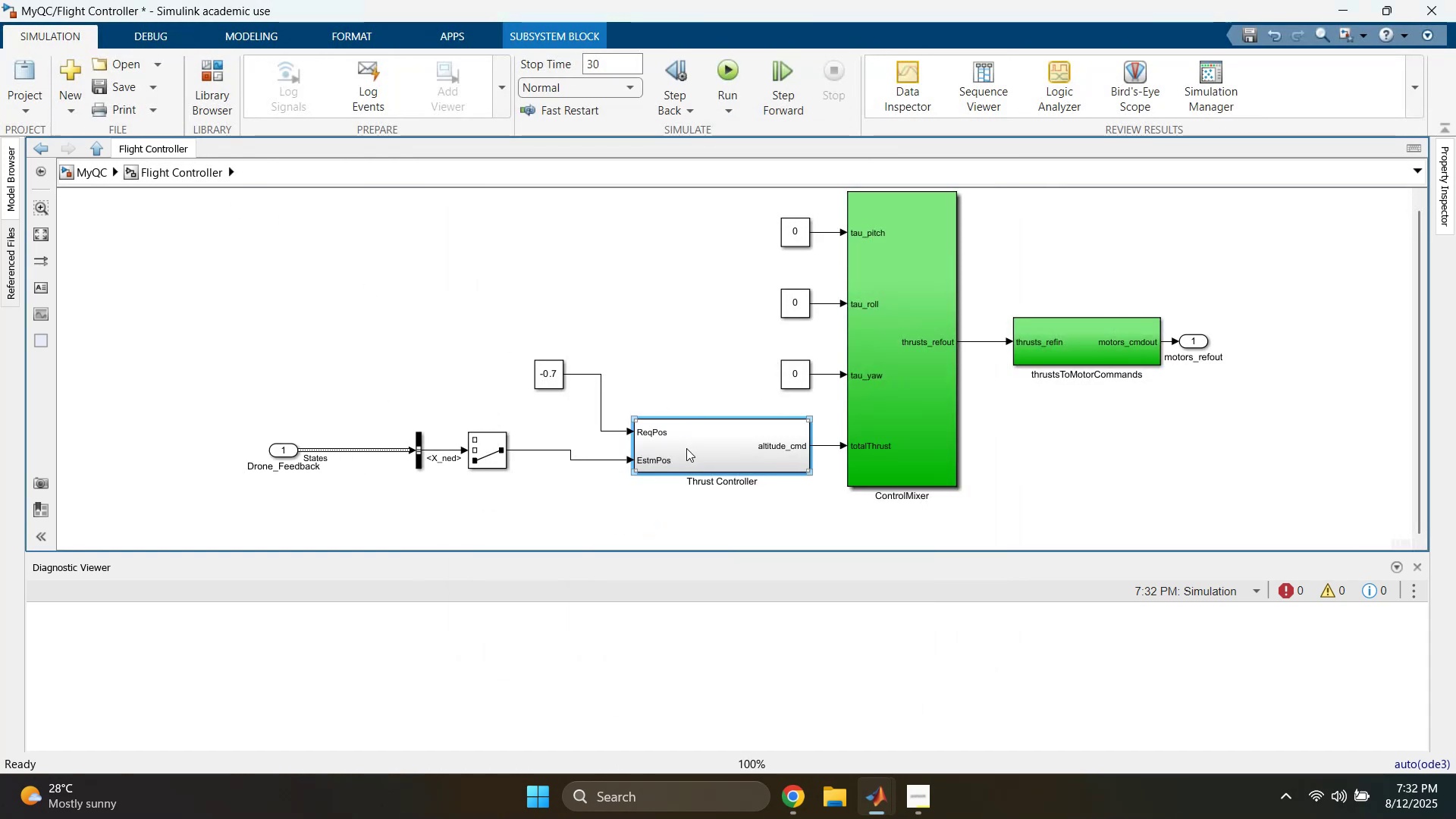 
double_click([686, 448])
 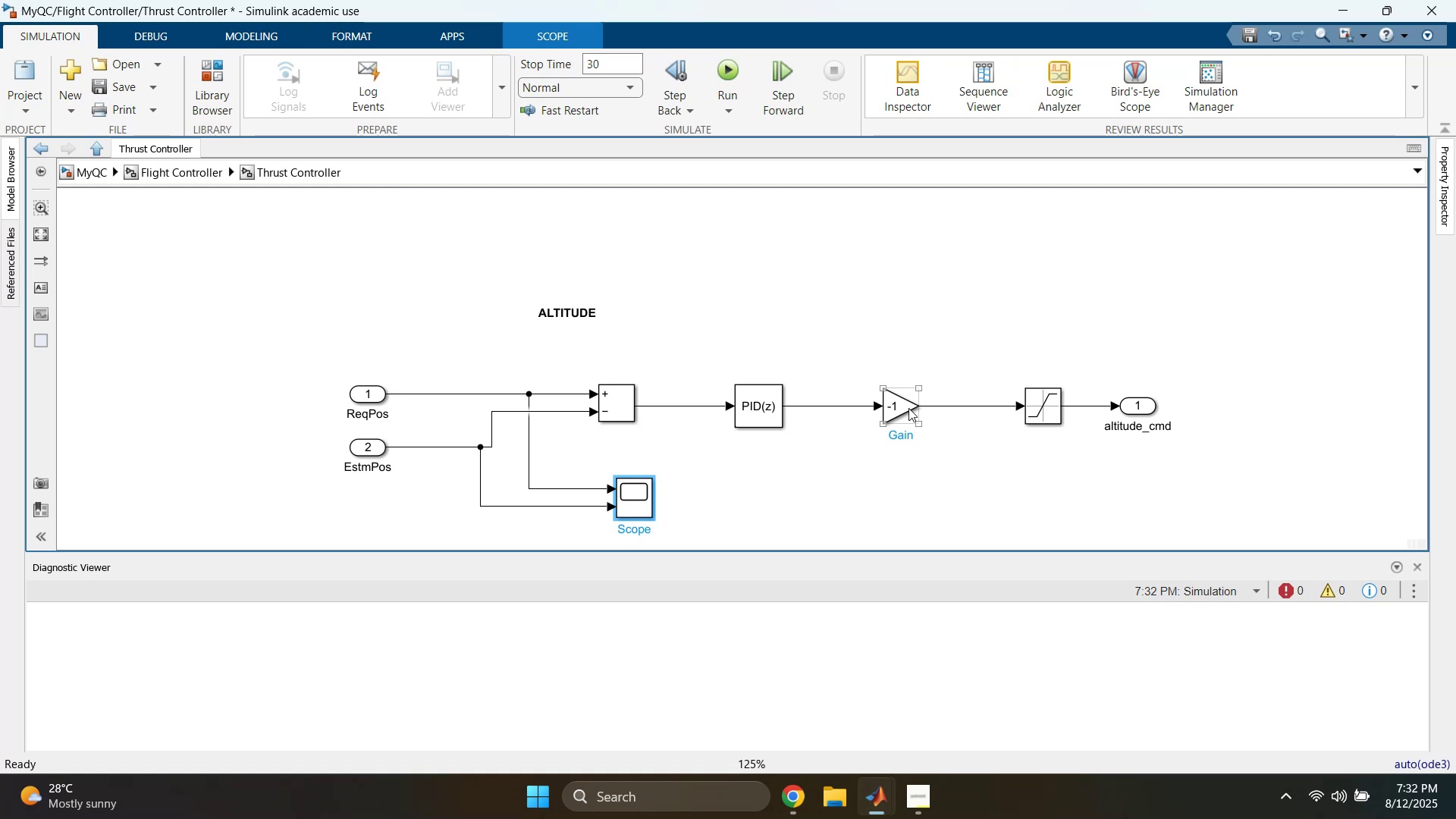 
double_click([908, 408])
 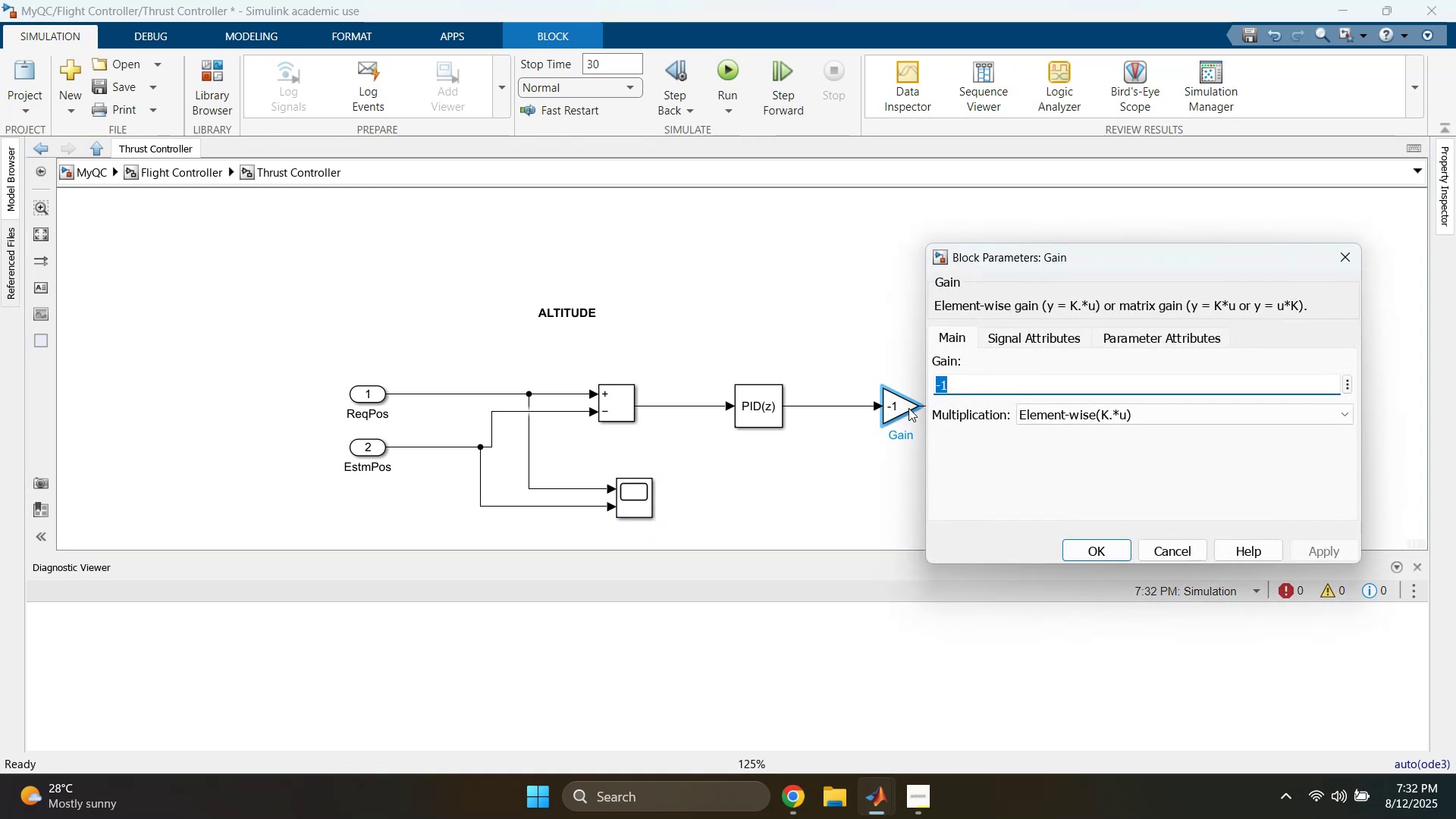 
key(1)
 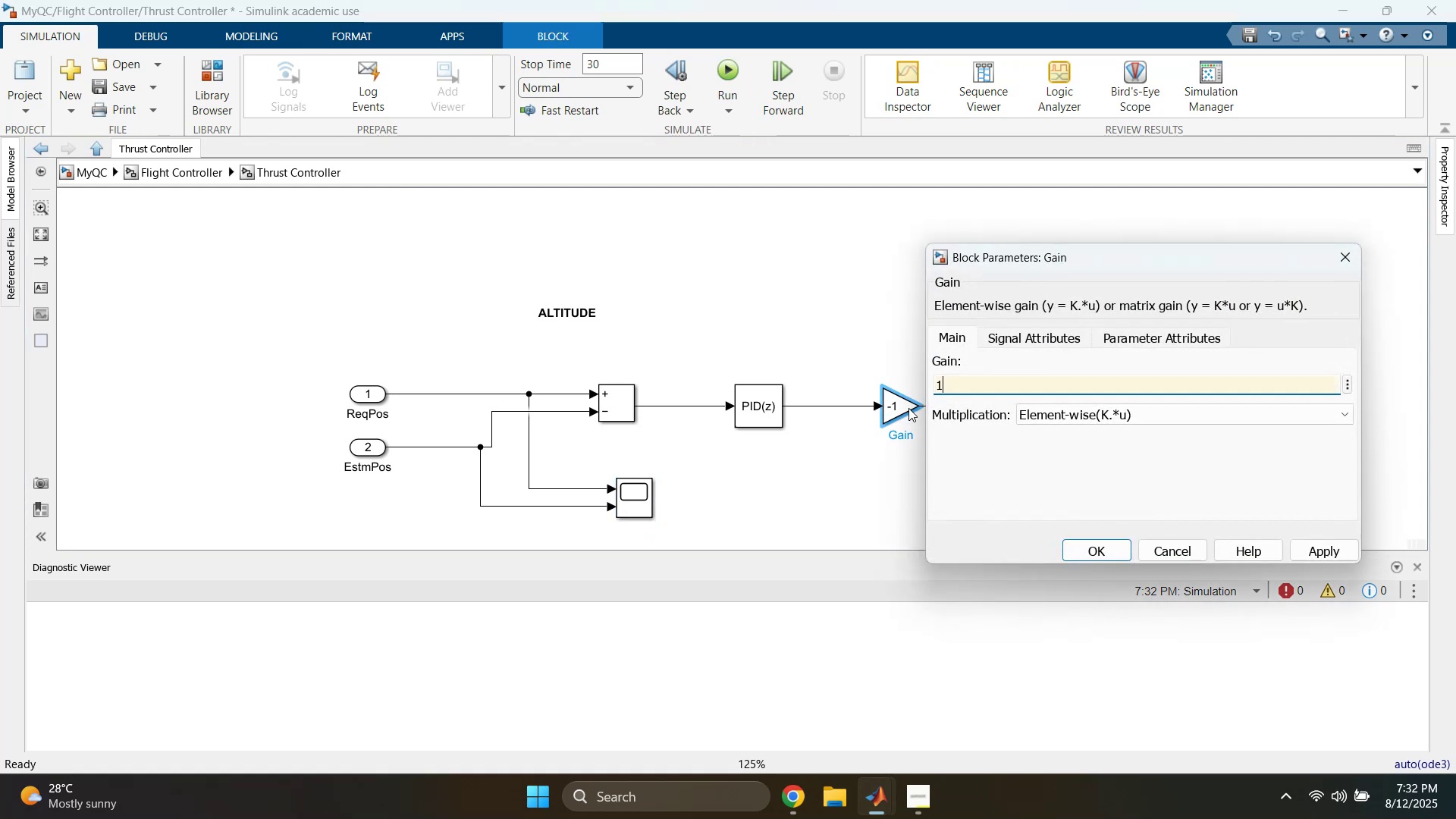 
key(Enter)
 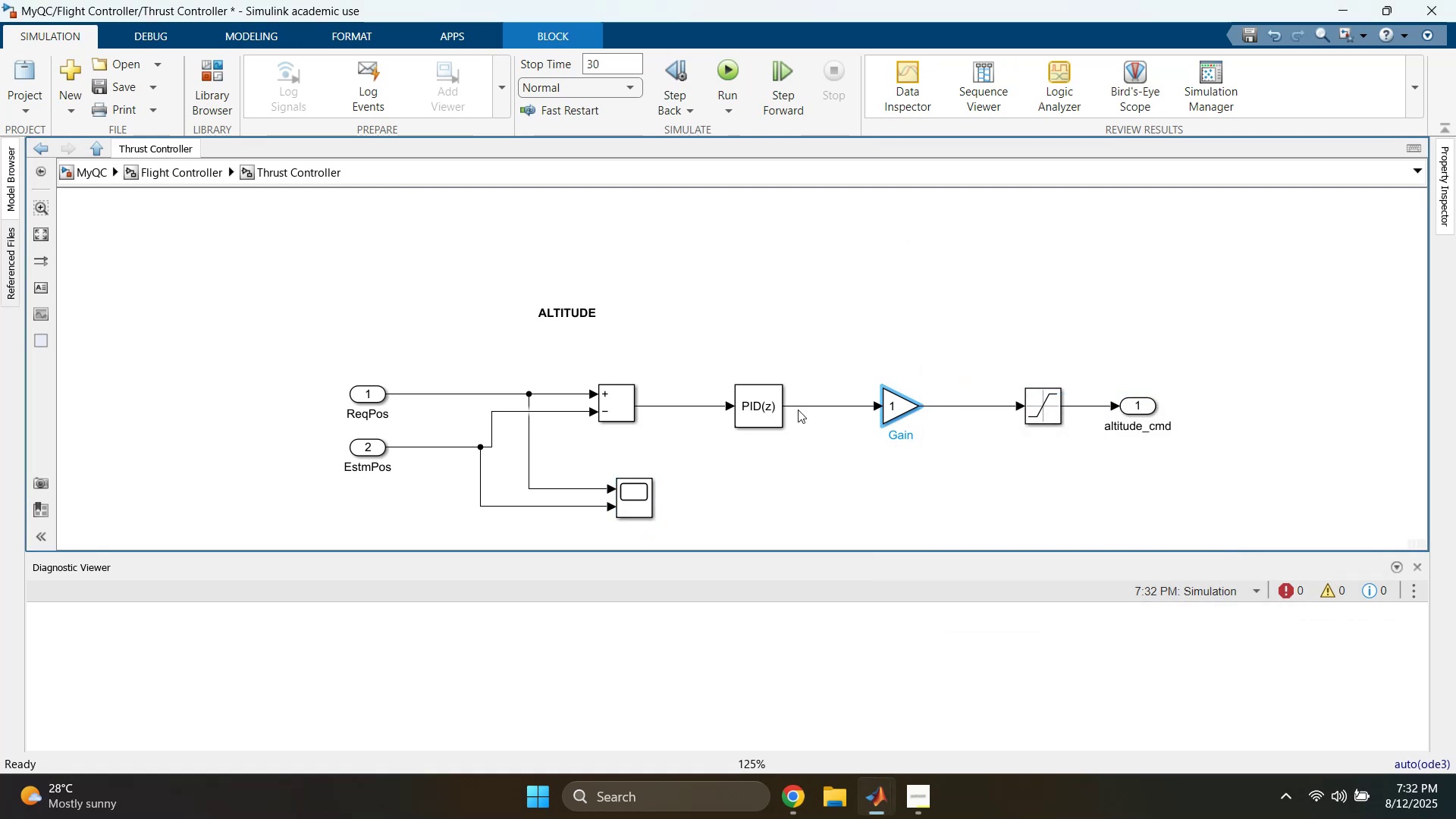 
double_click([773, 402])
 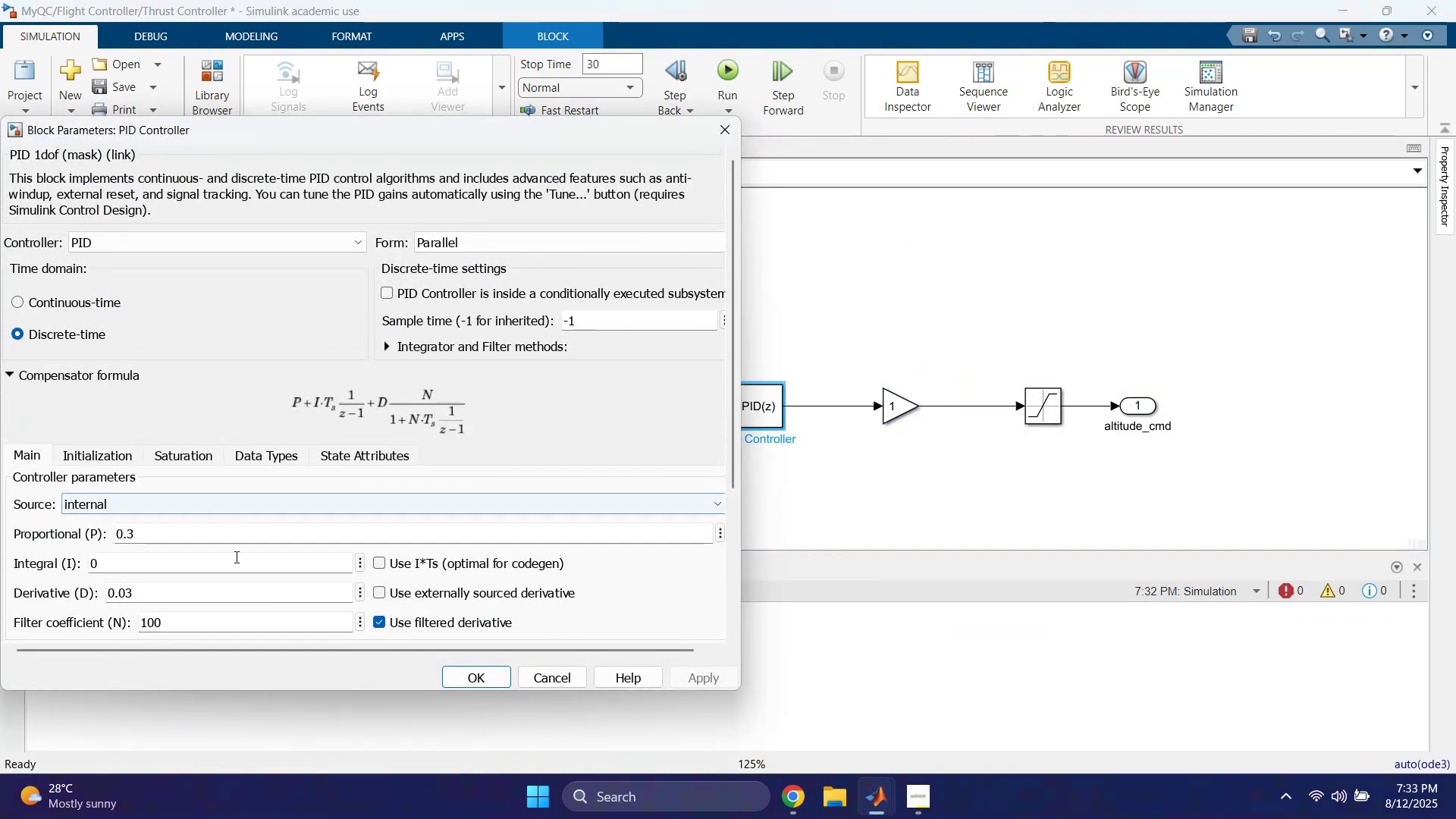 
left_click([191, 566])
 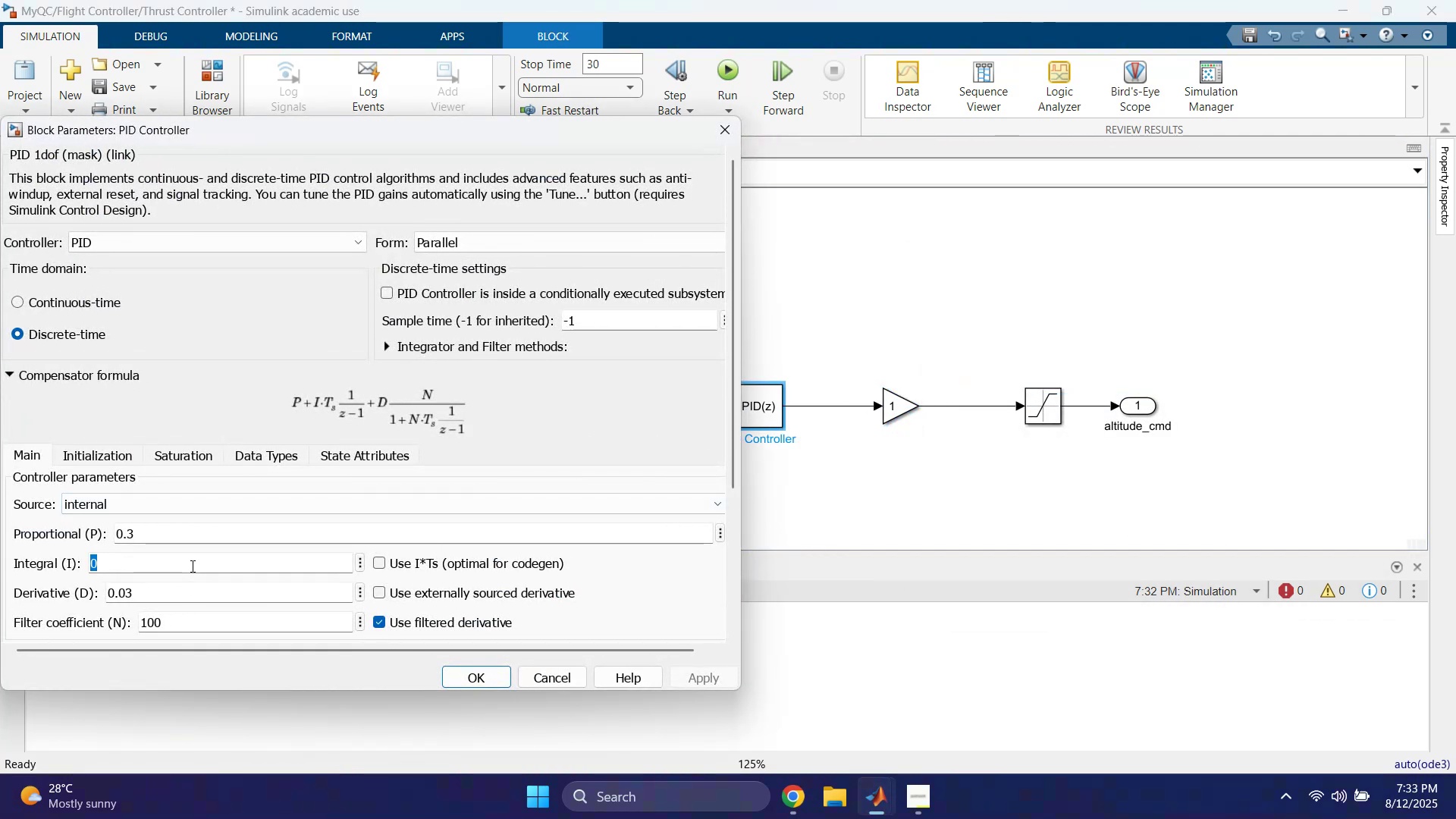 
key(0)
 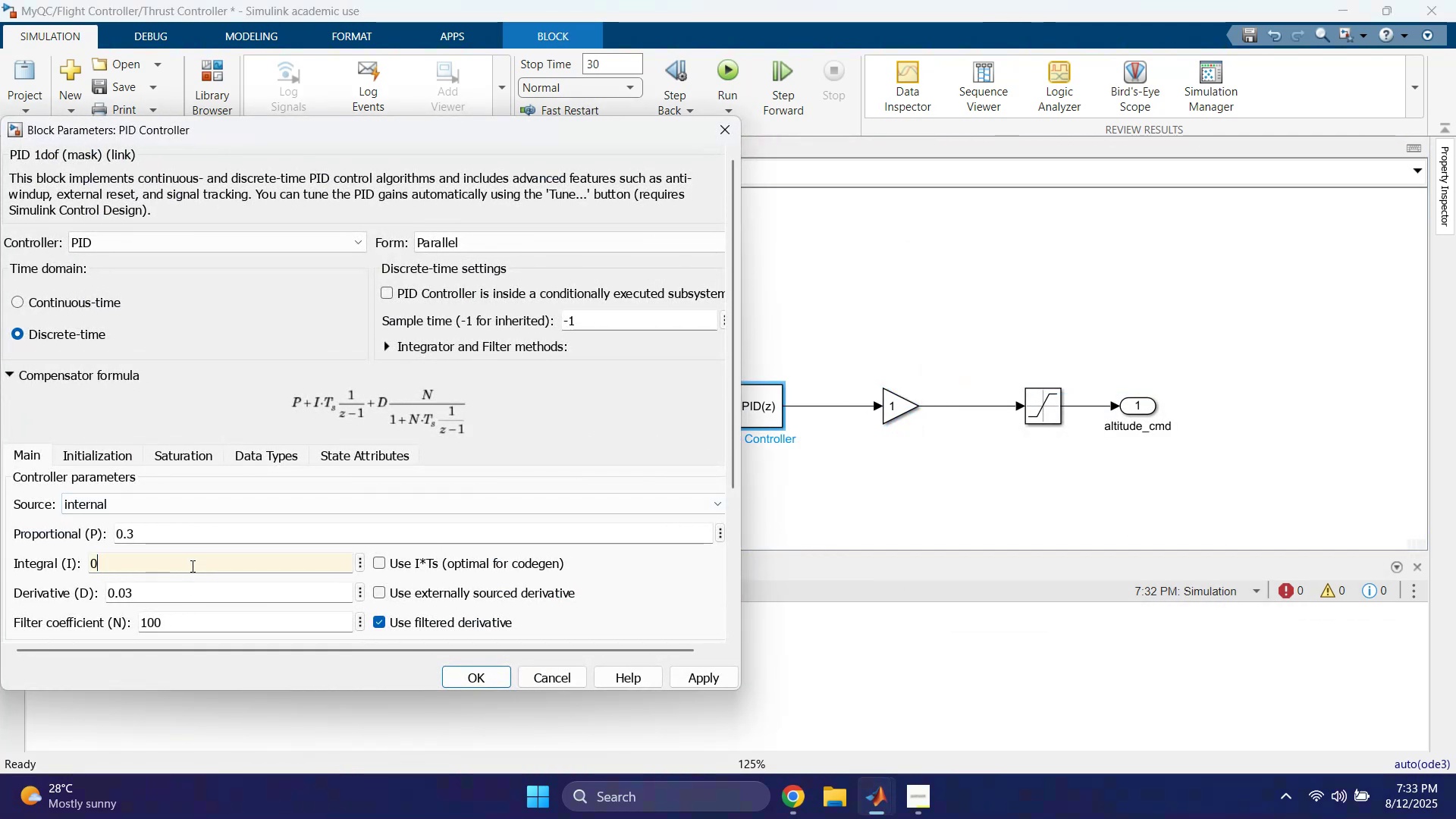 
key(Period)
 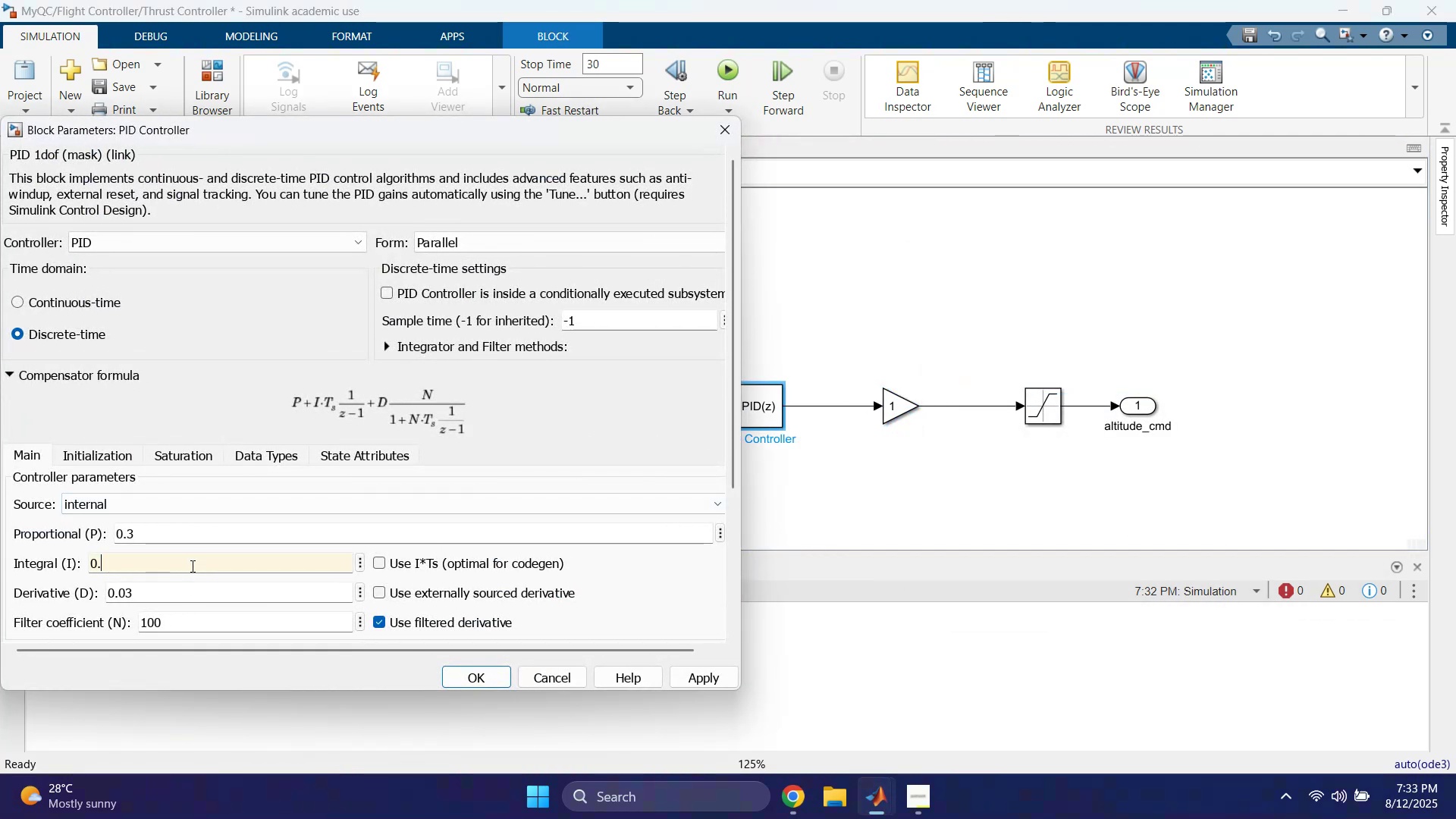 
key(2)
 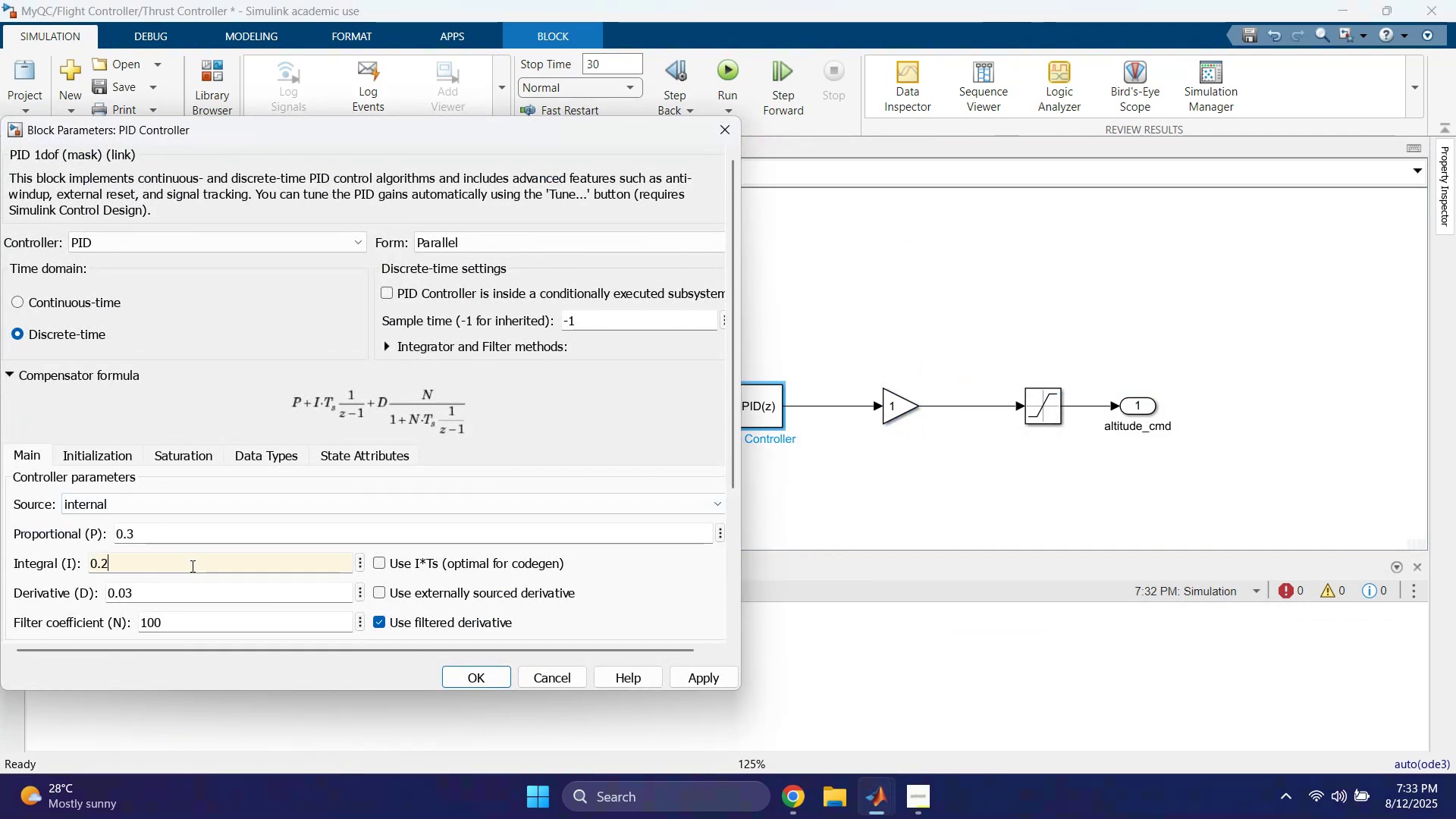 
key(Enter)
 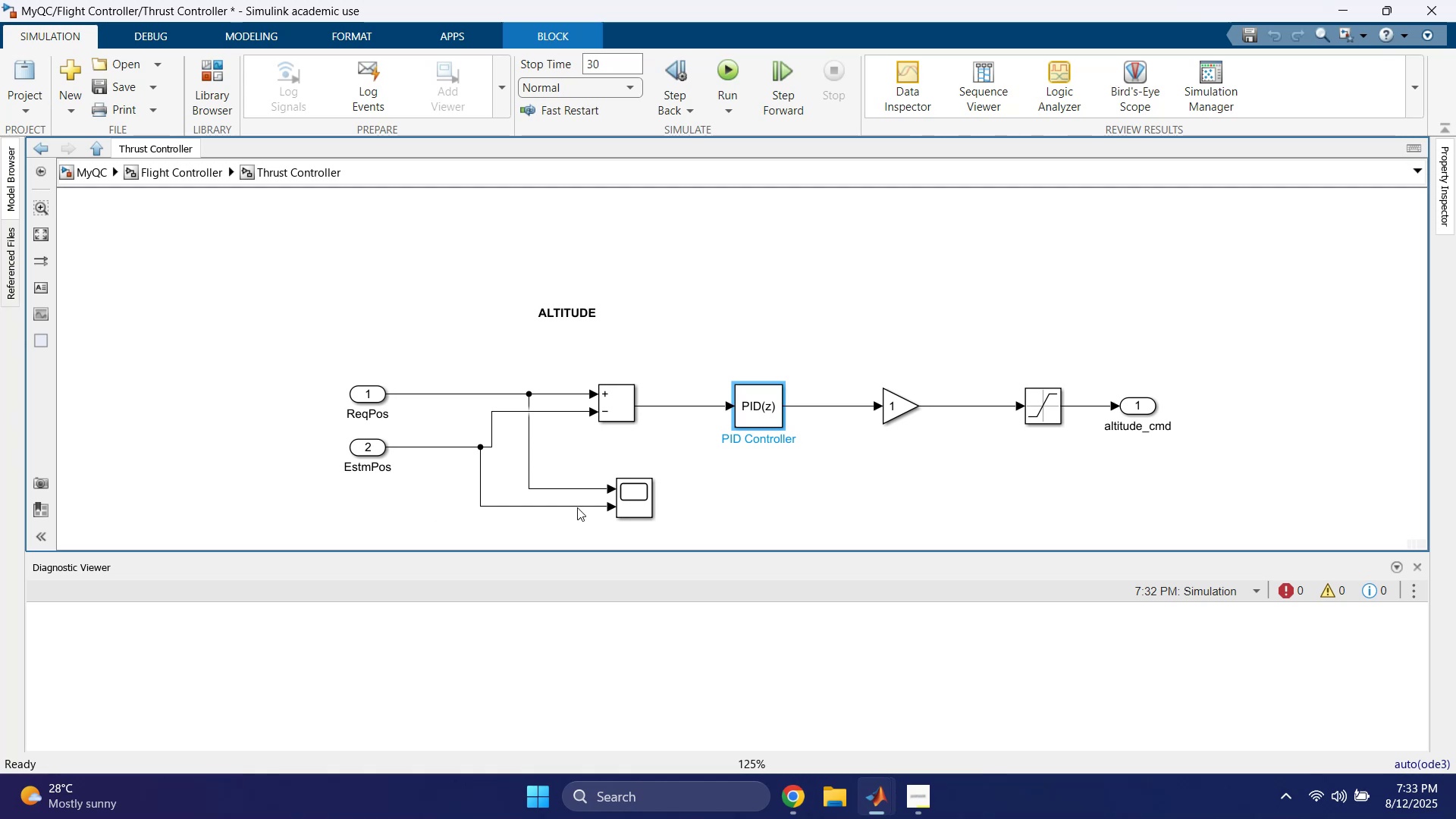 
double_click([632, 501])
 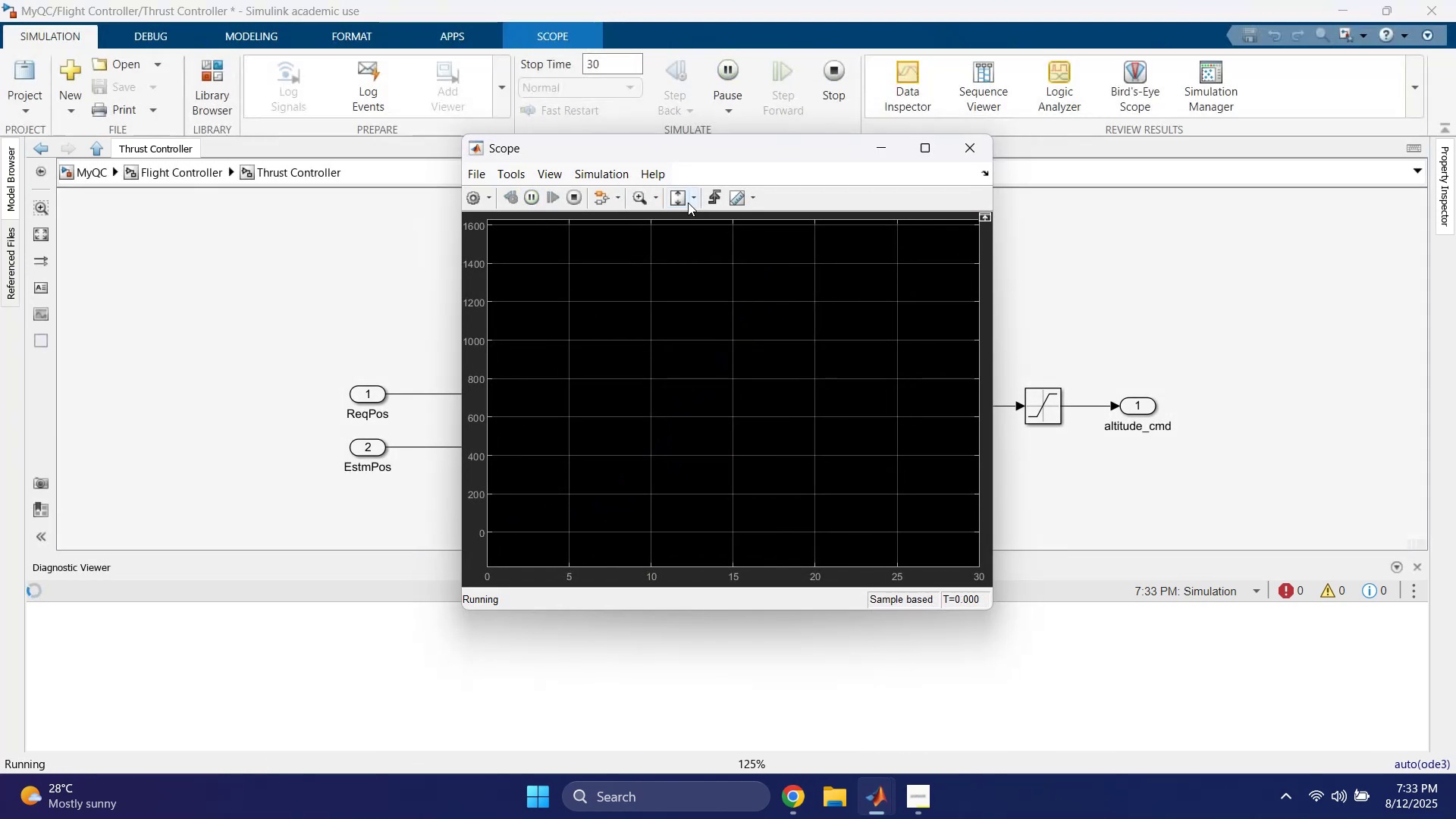 
left_click([682, 201])
 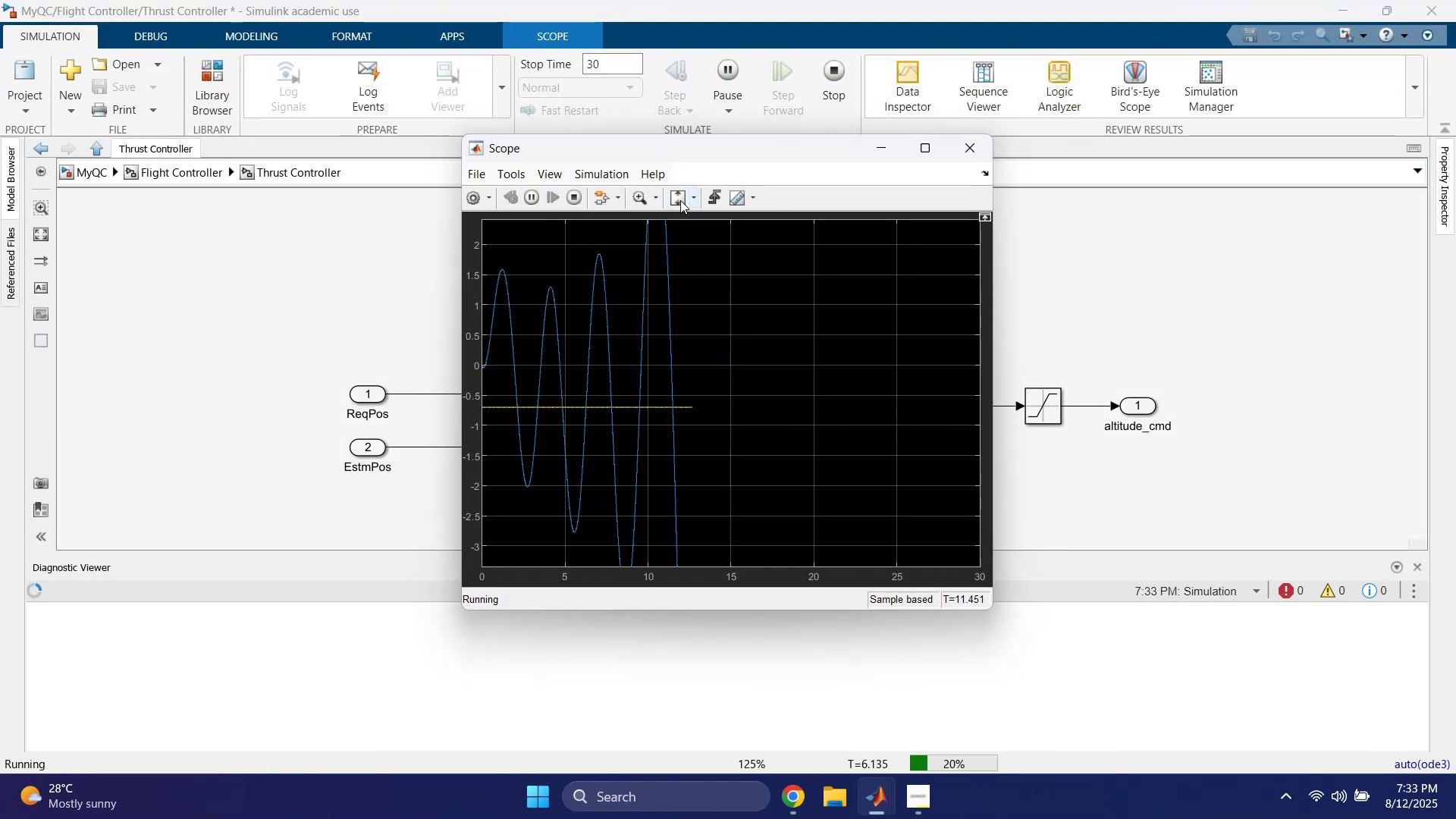 
left_click([680, 200])
 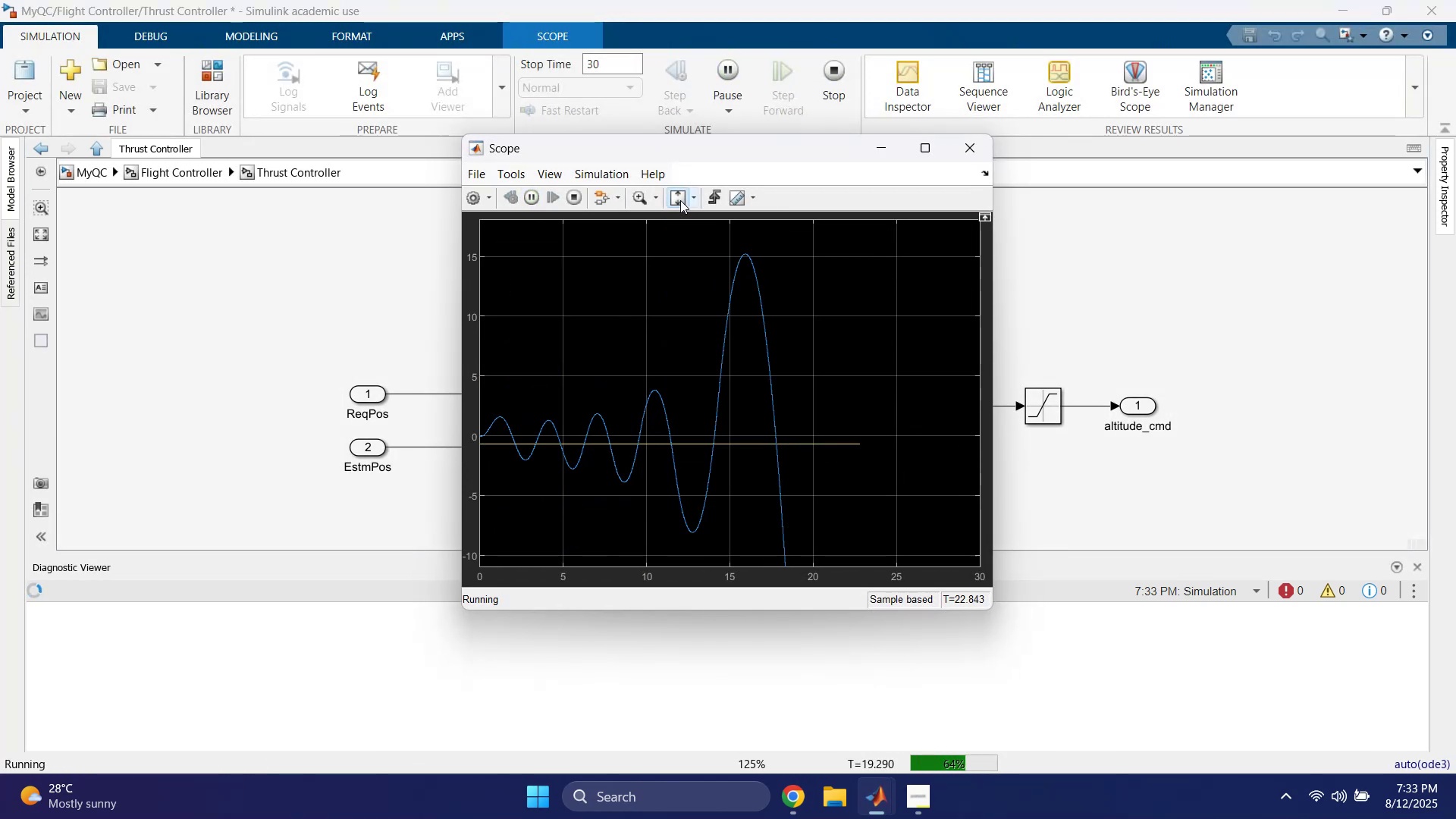 
double_click([680, 200])
 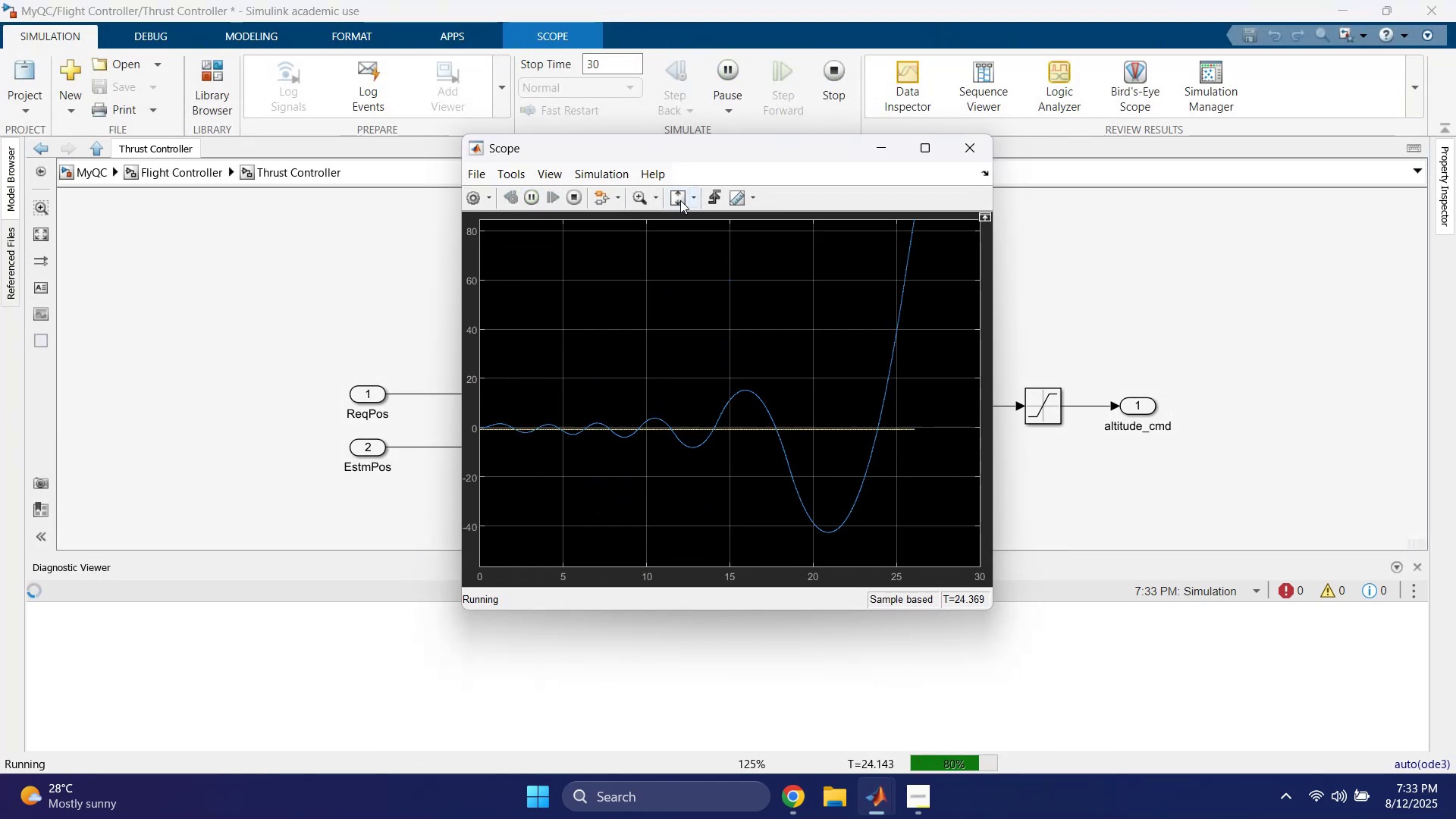 
triple_click([680, 200])
 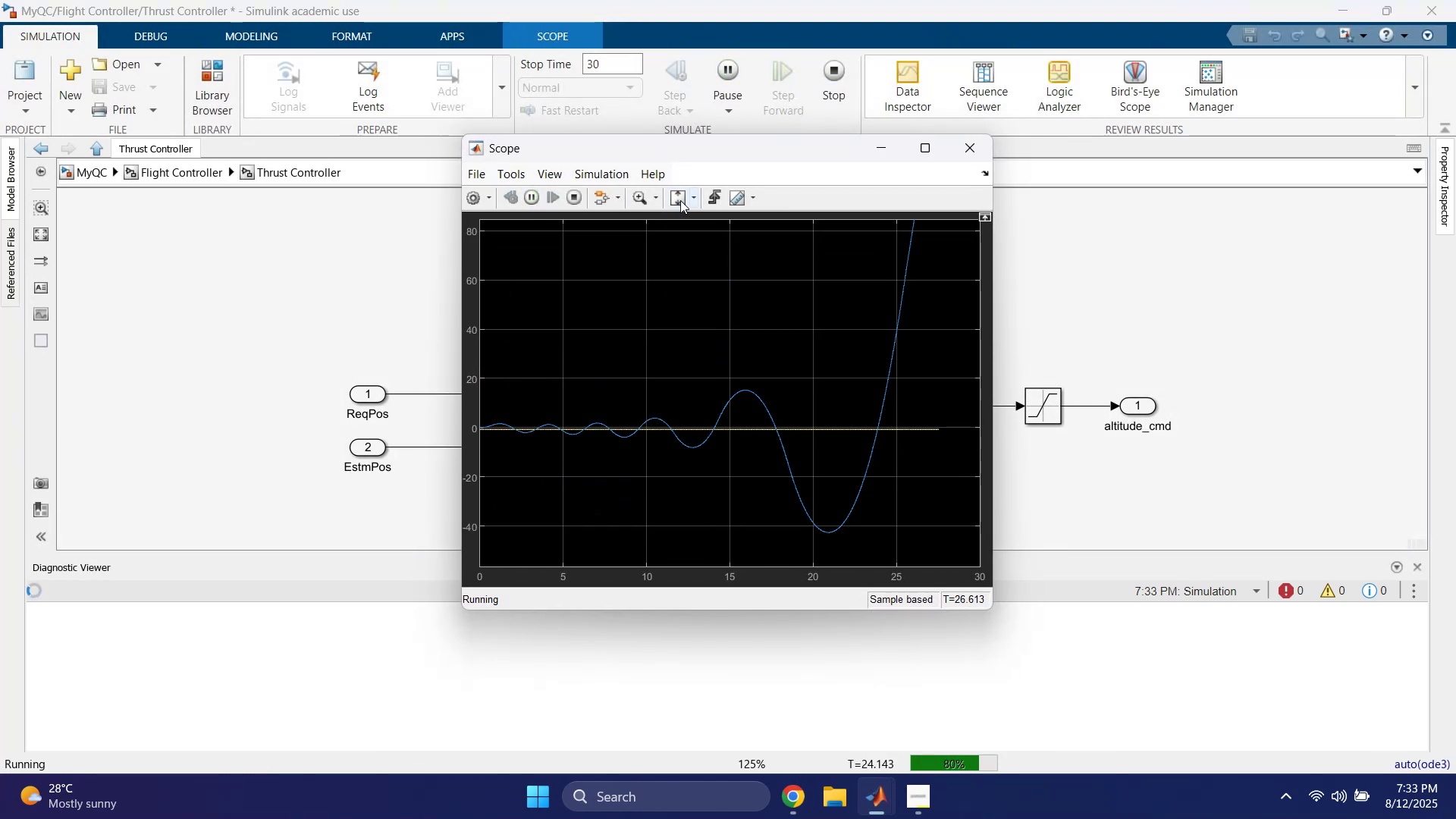 
triple_click([680, 200])
 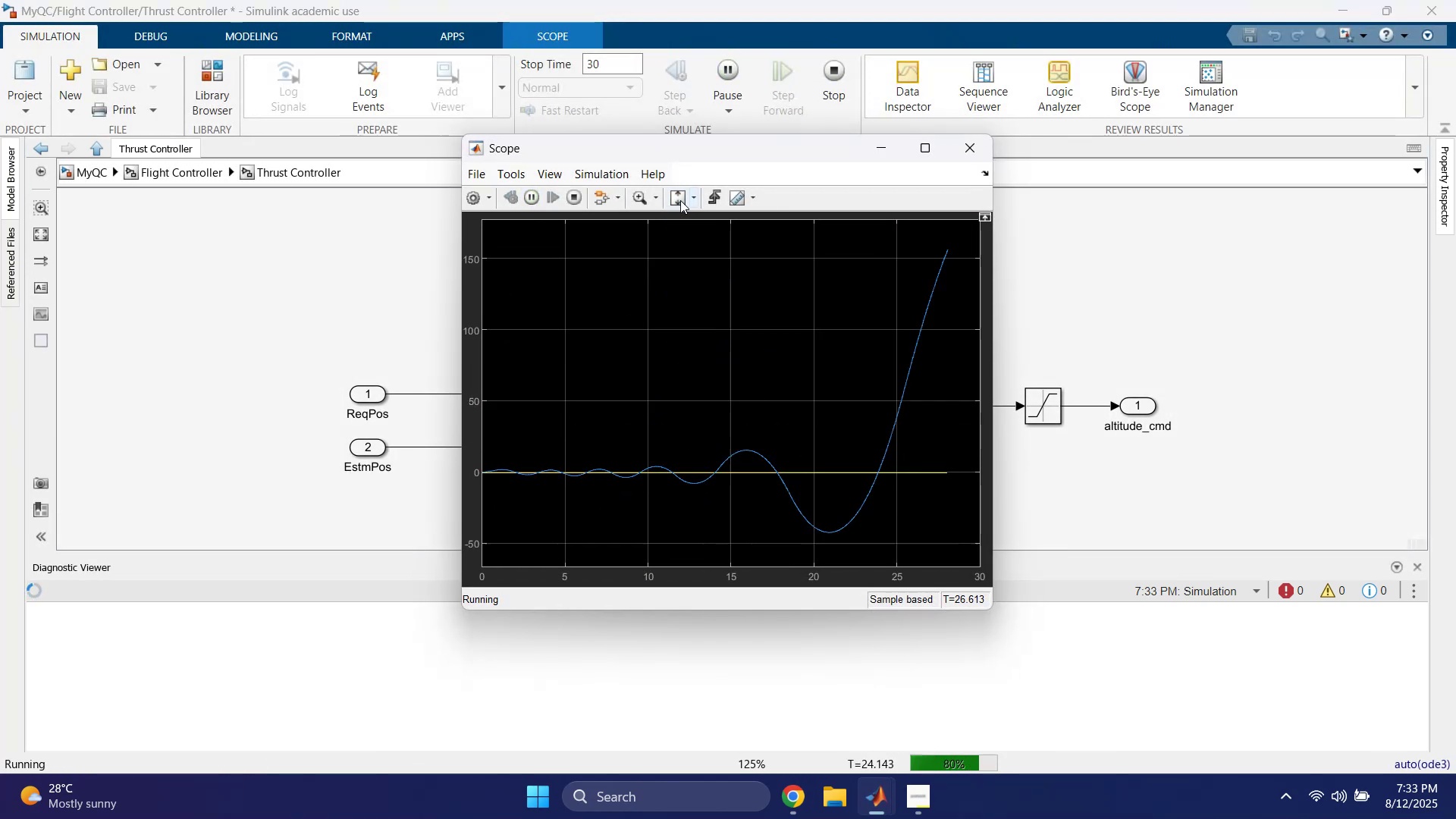 
triple_click([680, 200])
 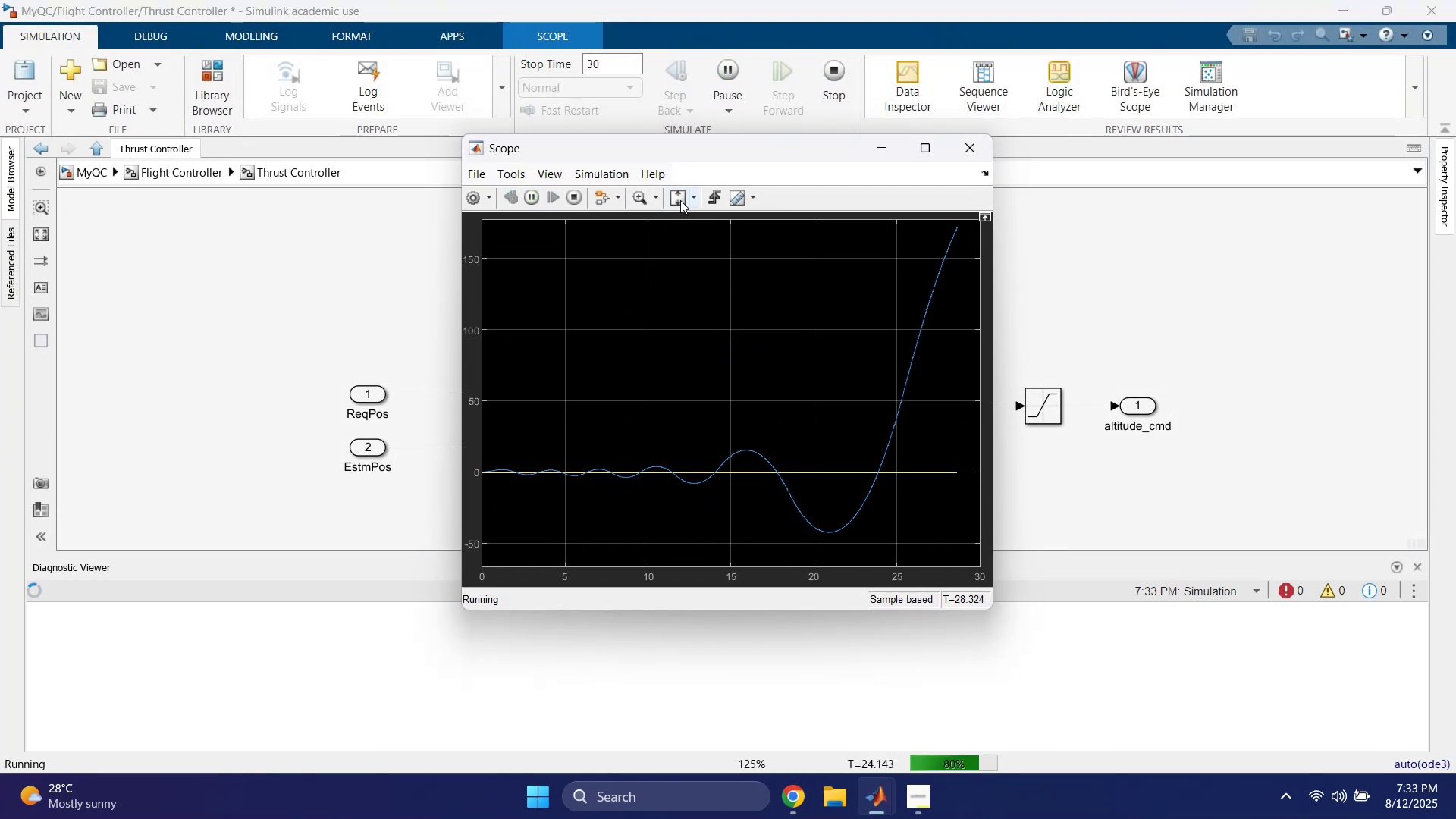 
triple_click([680, 200])
 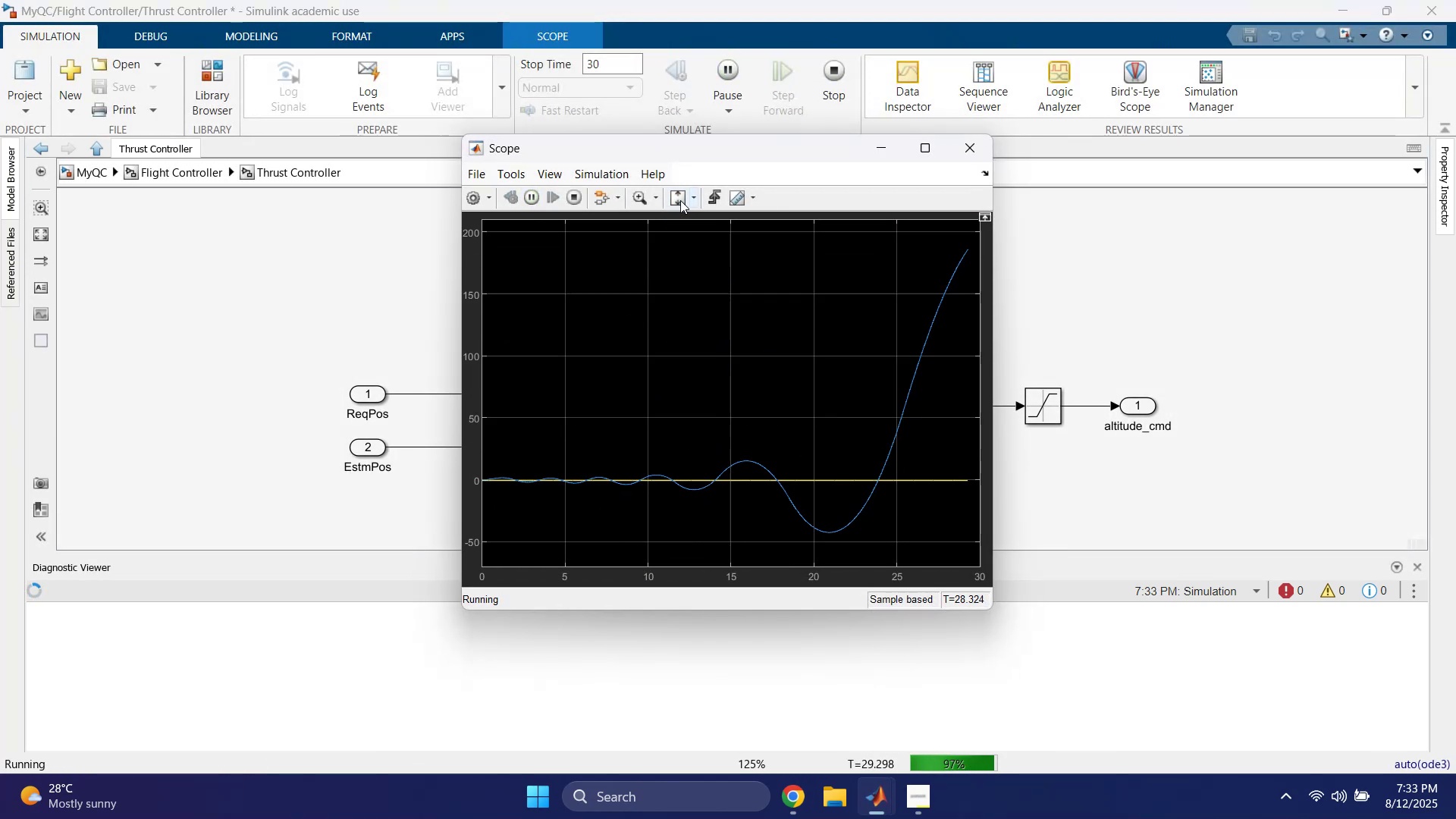 
triple_click([680, 200])
 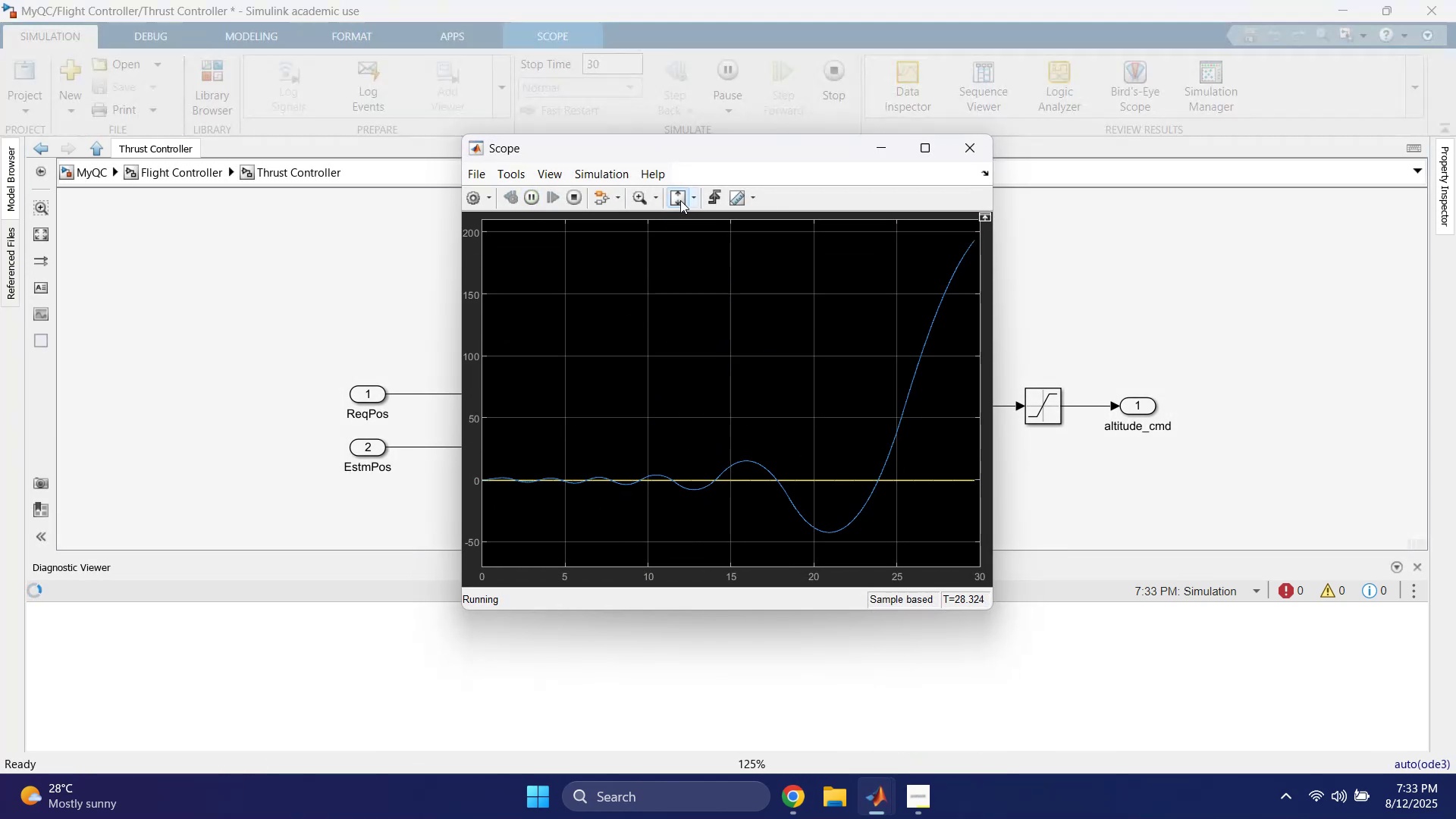 
triple_click([680, 200])
 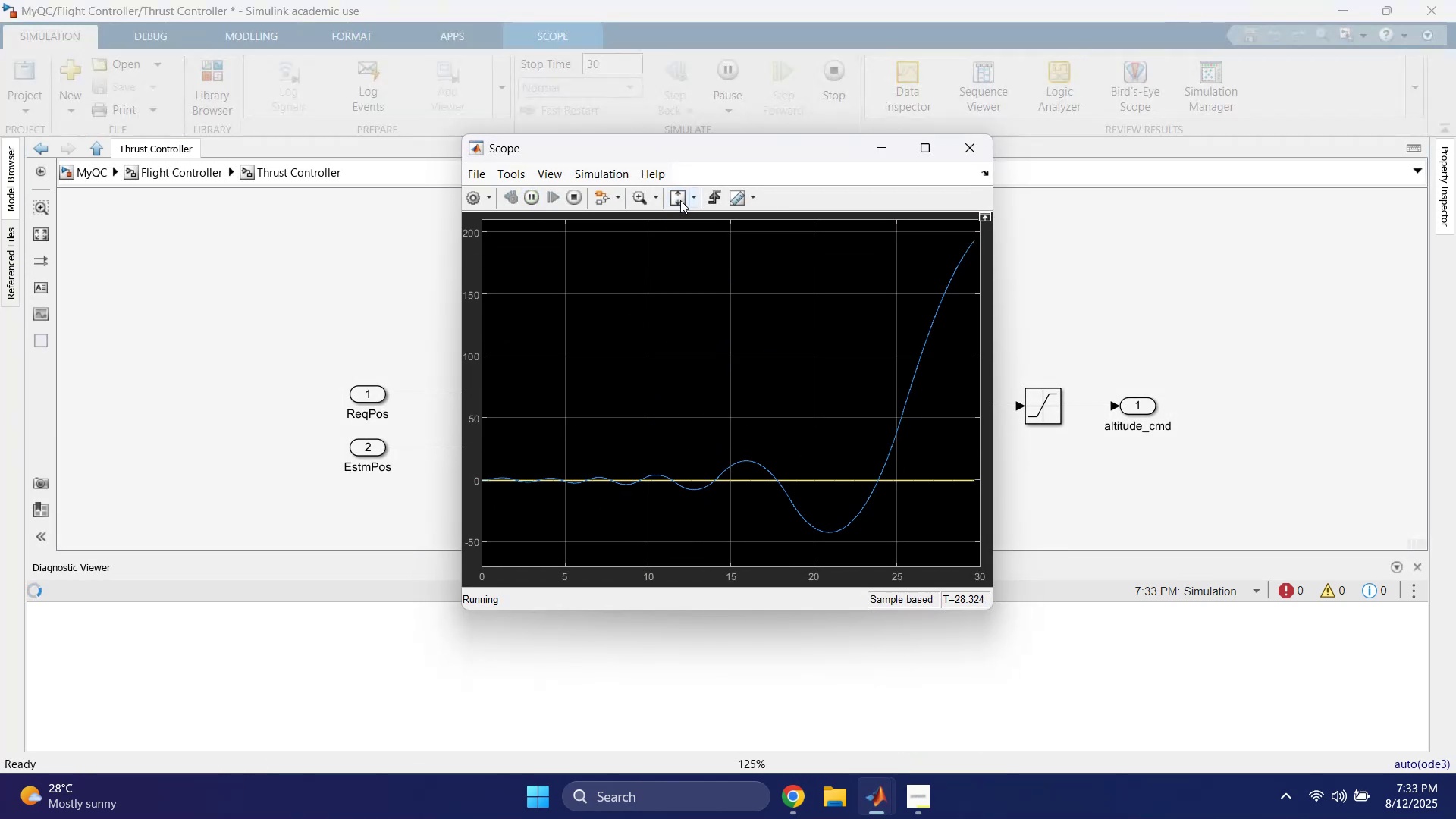 
triple_click([680, 200])
 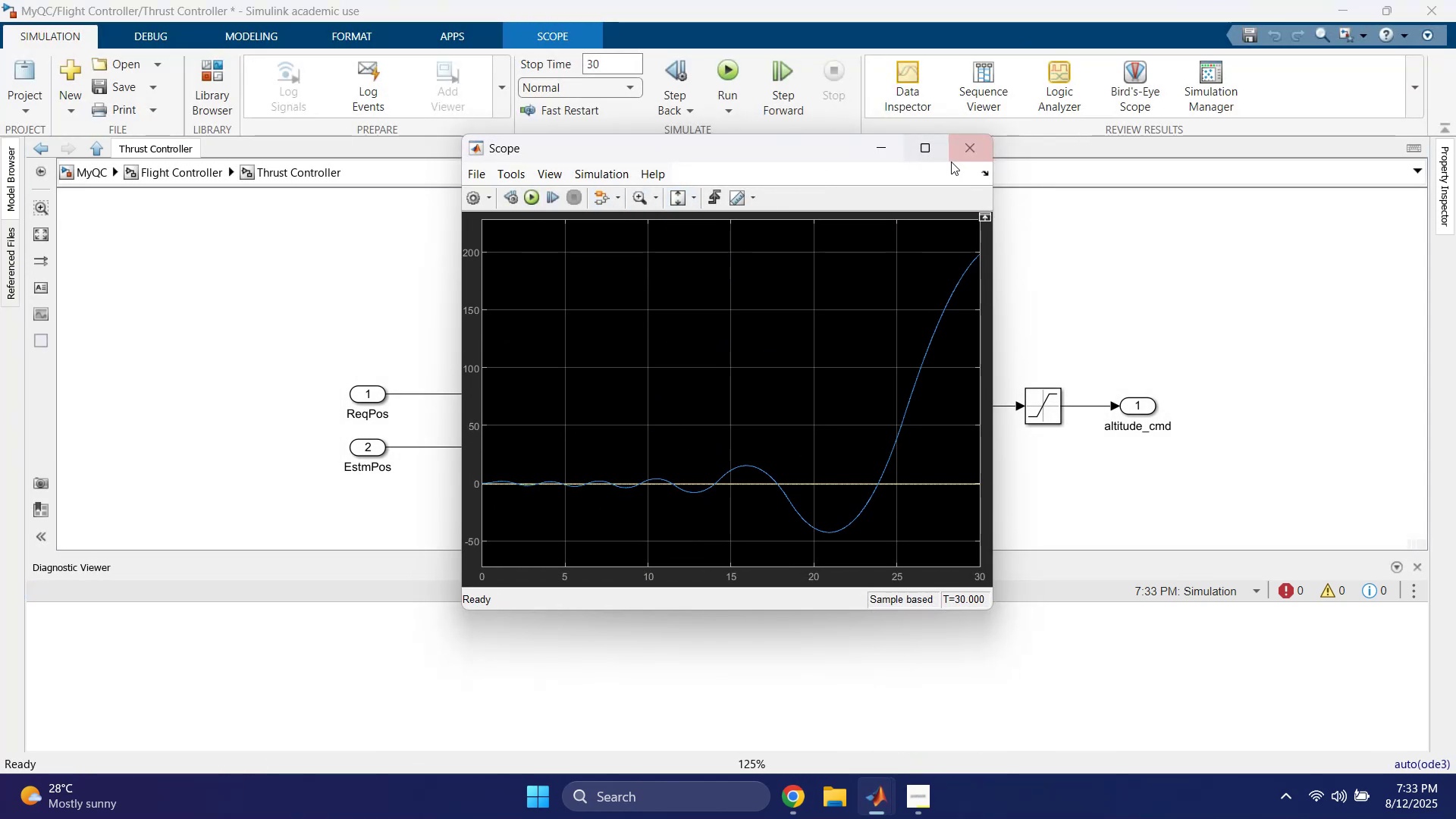 
left_click([968, 162])
 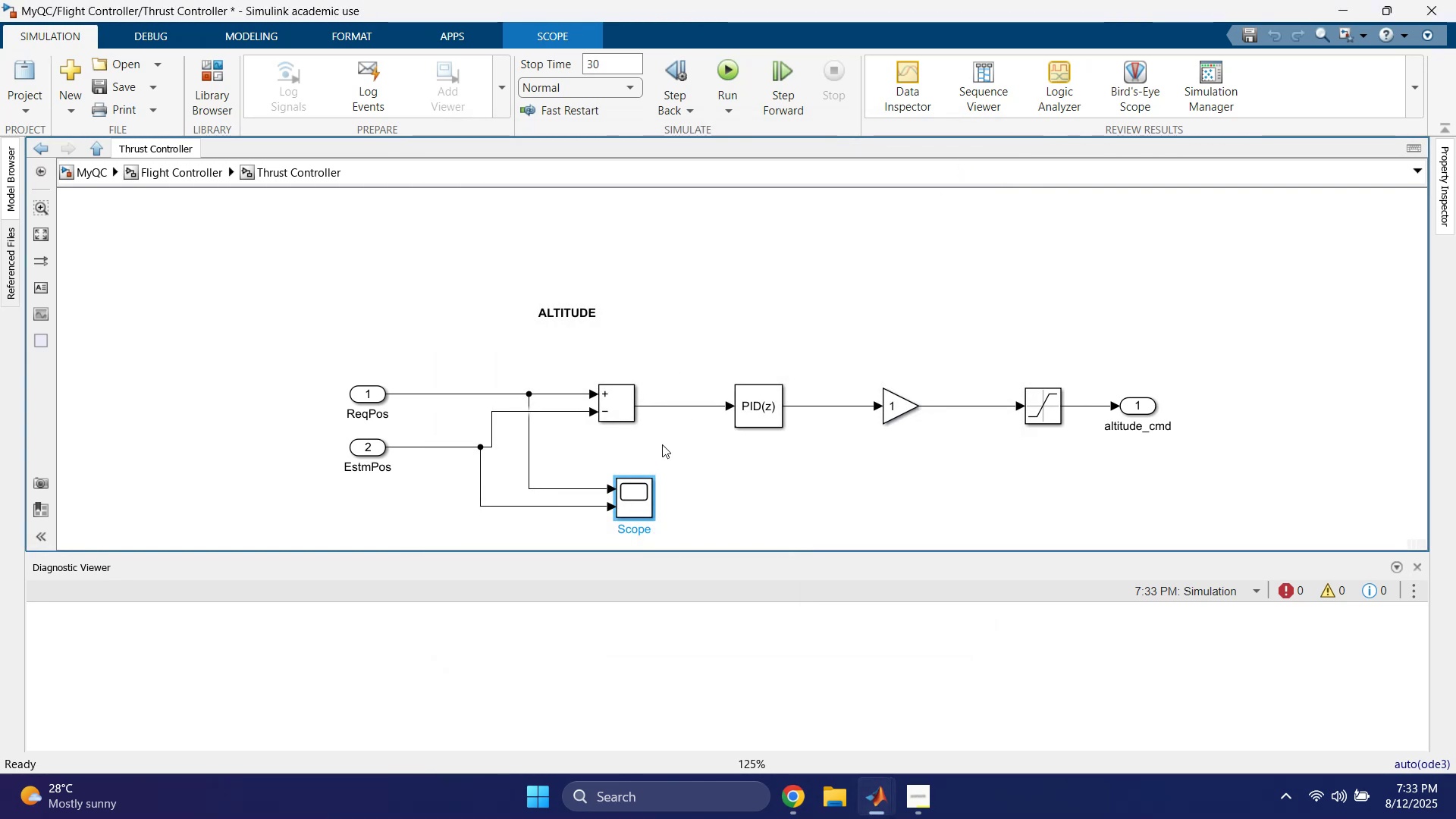 
double_click([762, 399])
 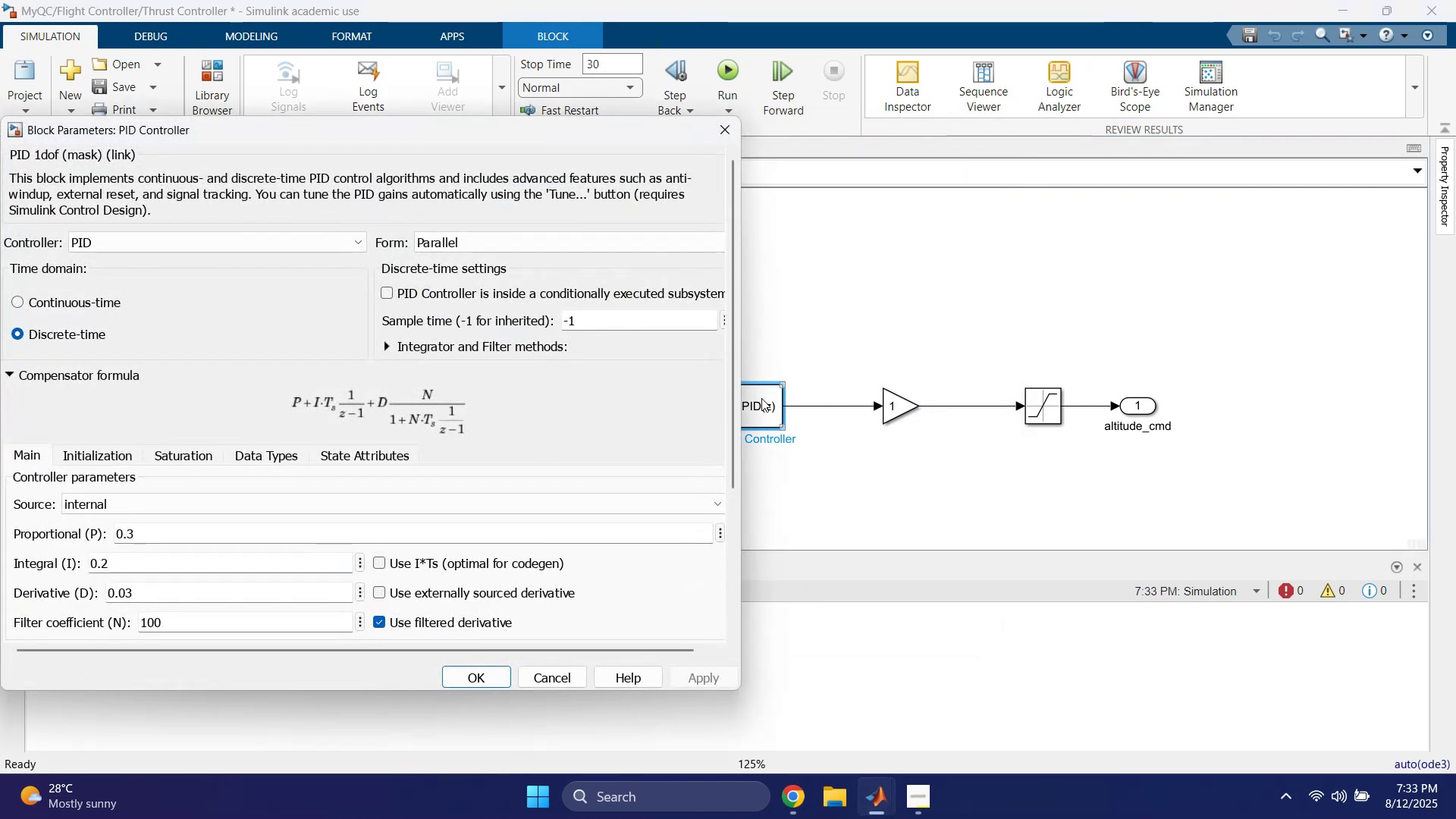 
left_click_drag(start_coordinate=[490, 140], to_coordinate=[718, 118])
 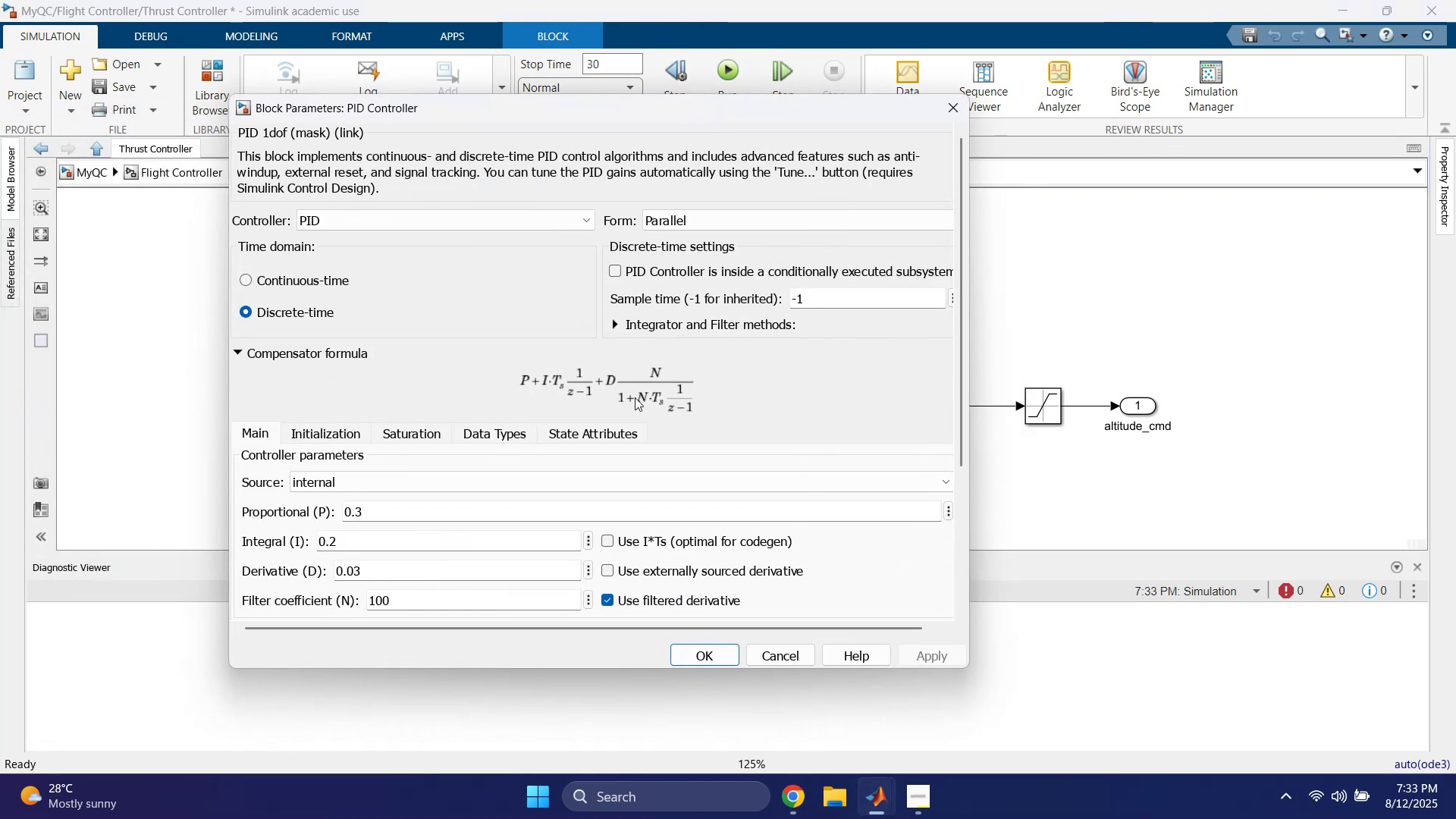 
scroll: coordinate [670, 511], scroll_direction: down, amount: 4.0
 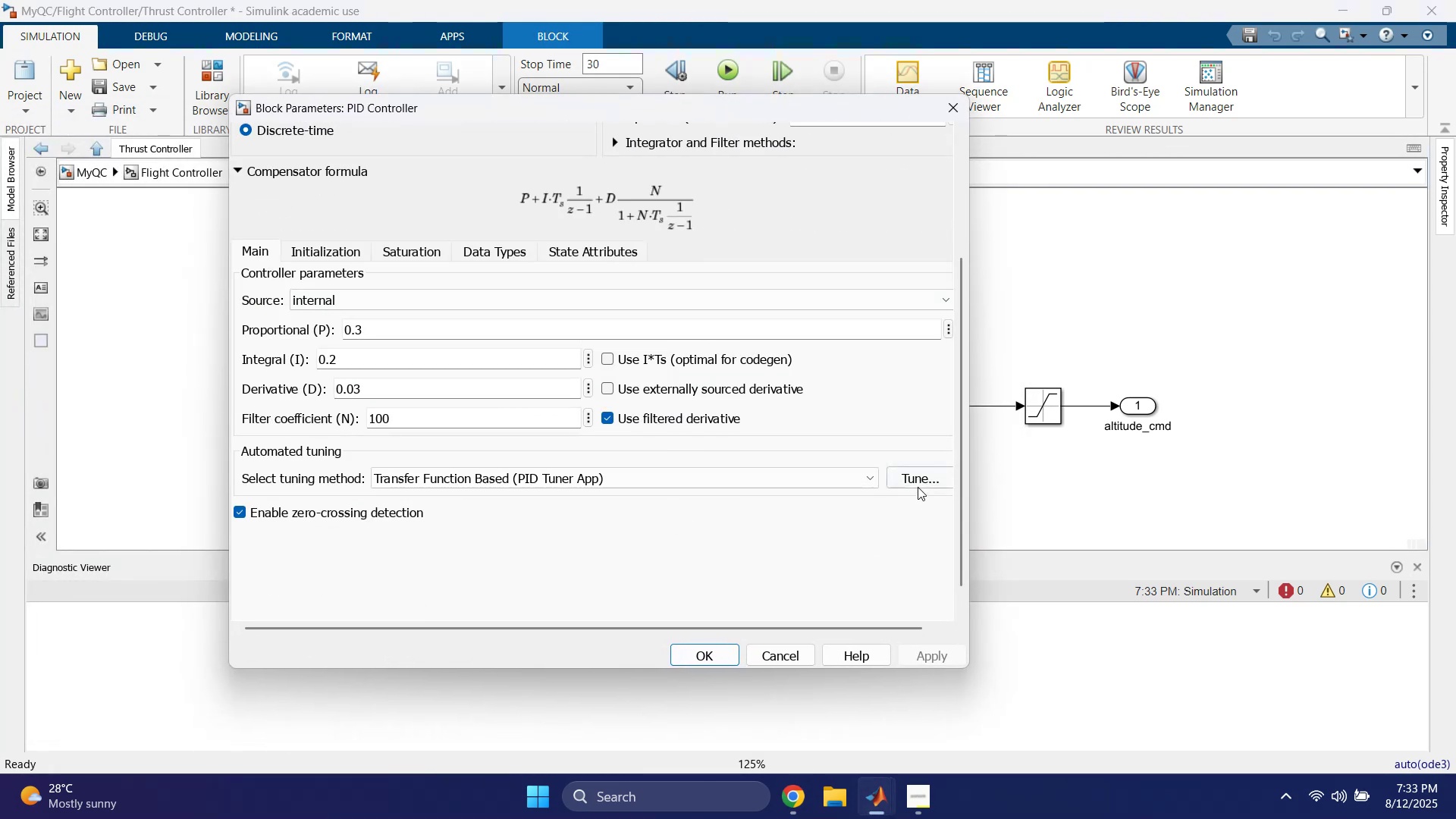 
left_click([920, 482])
 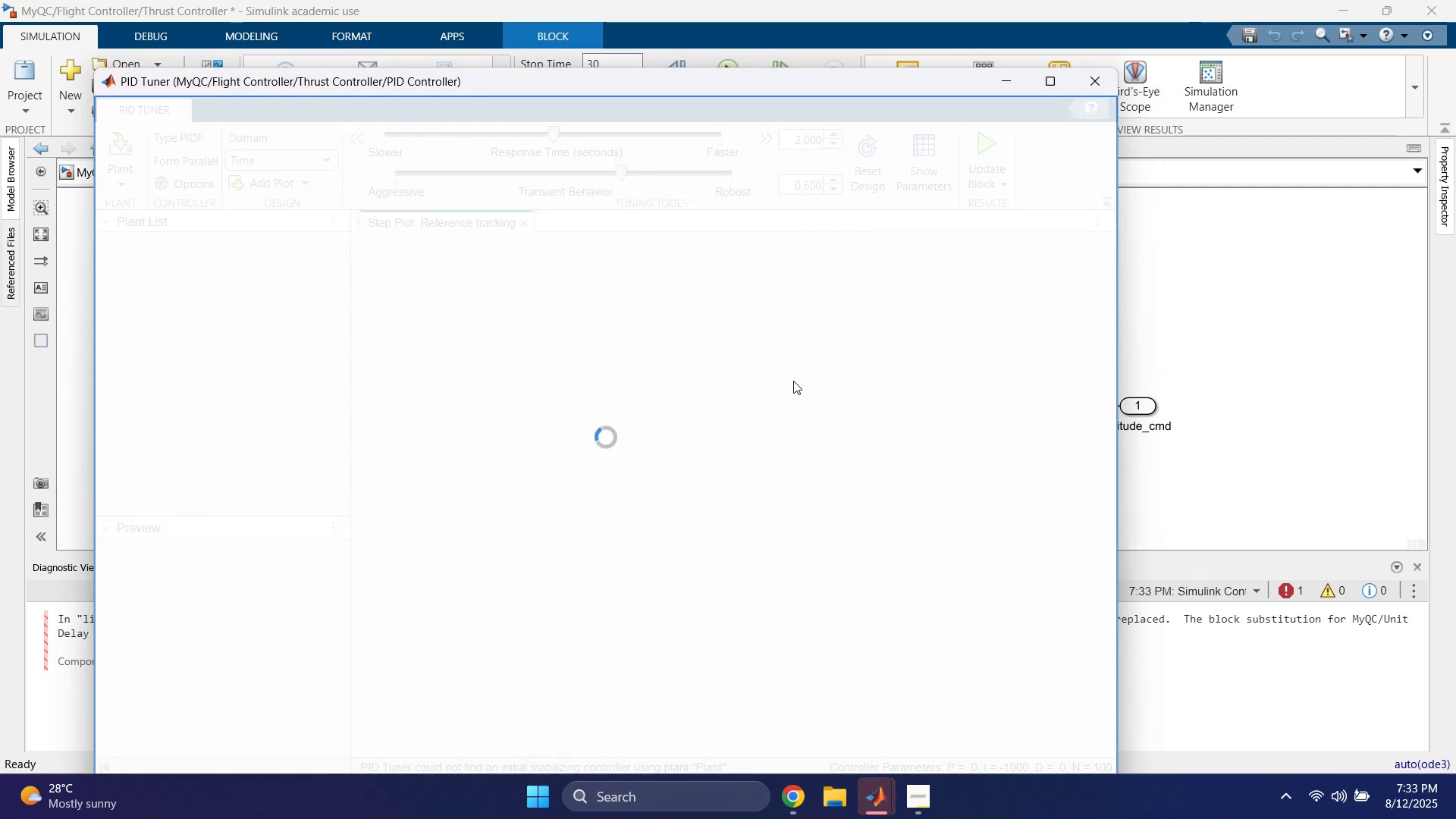 
wait(38.97)
 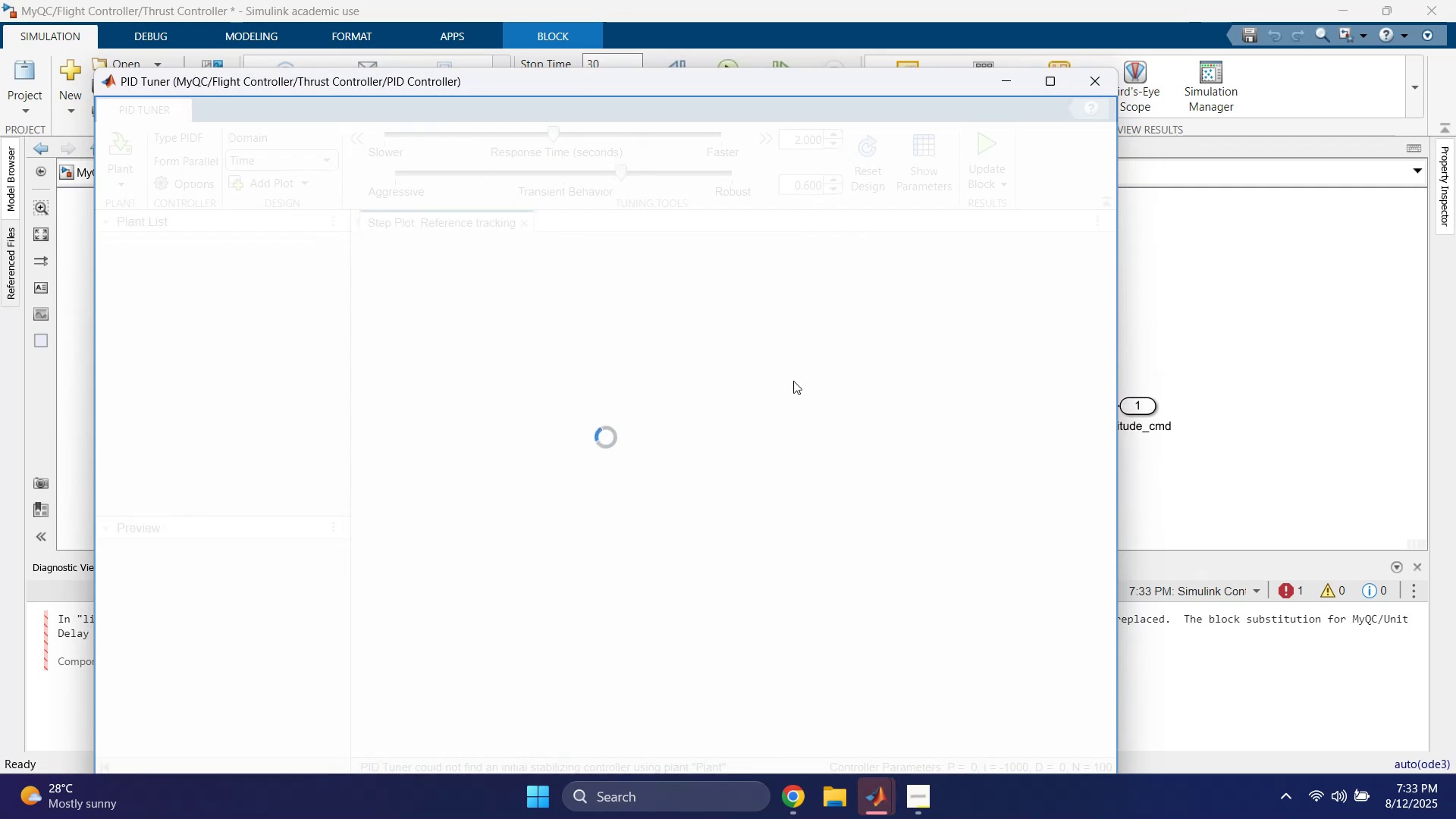 
left_click([745, 497])
 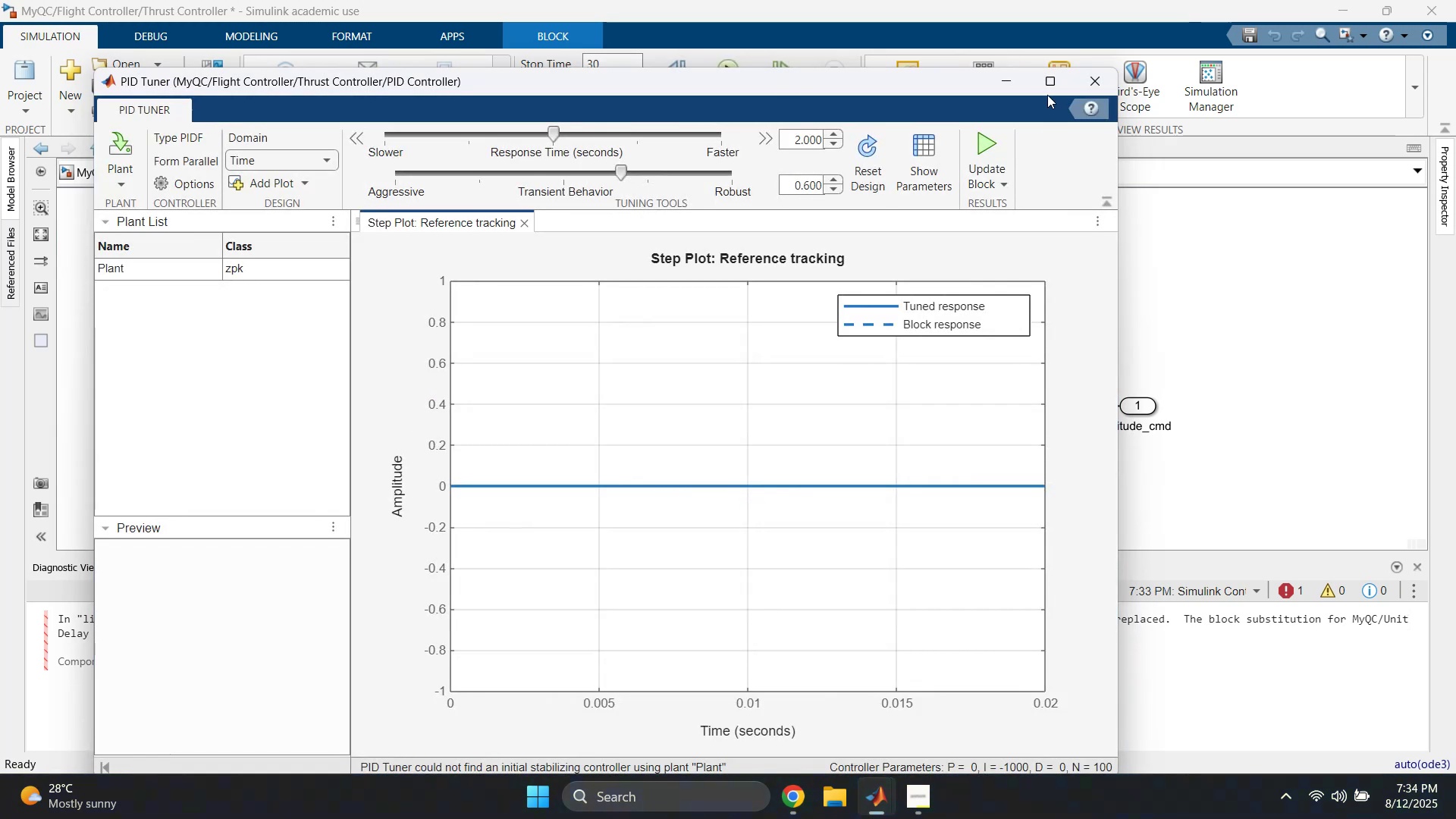 
left_click([1015, 83])
 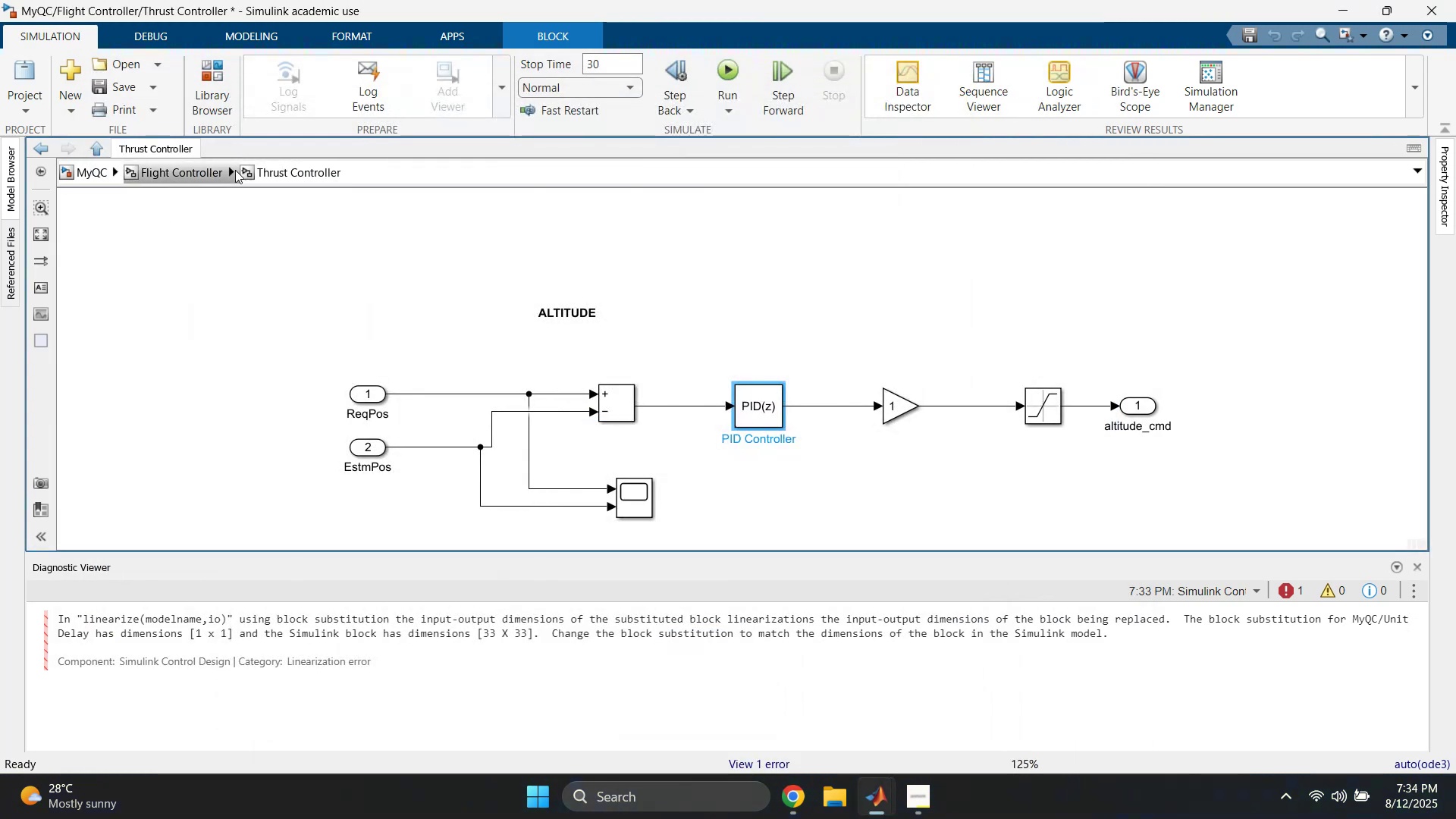 
left_click([91, 170])
 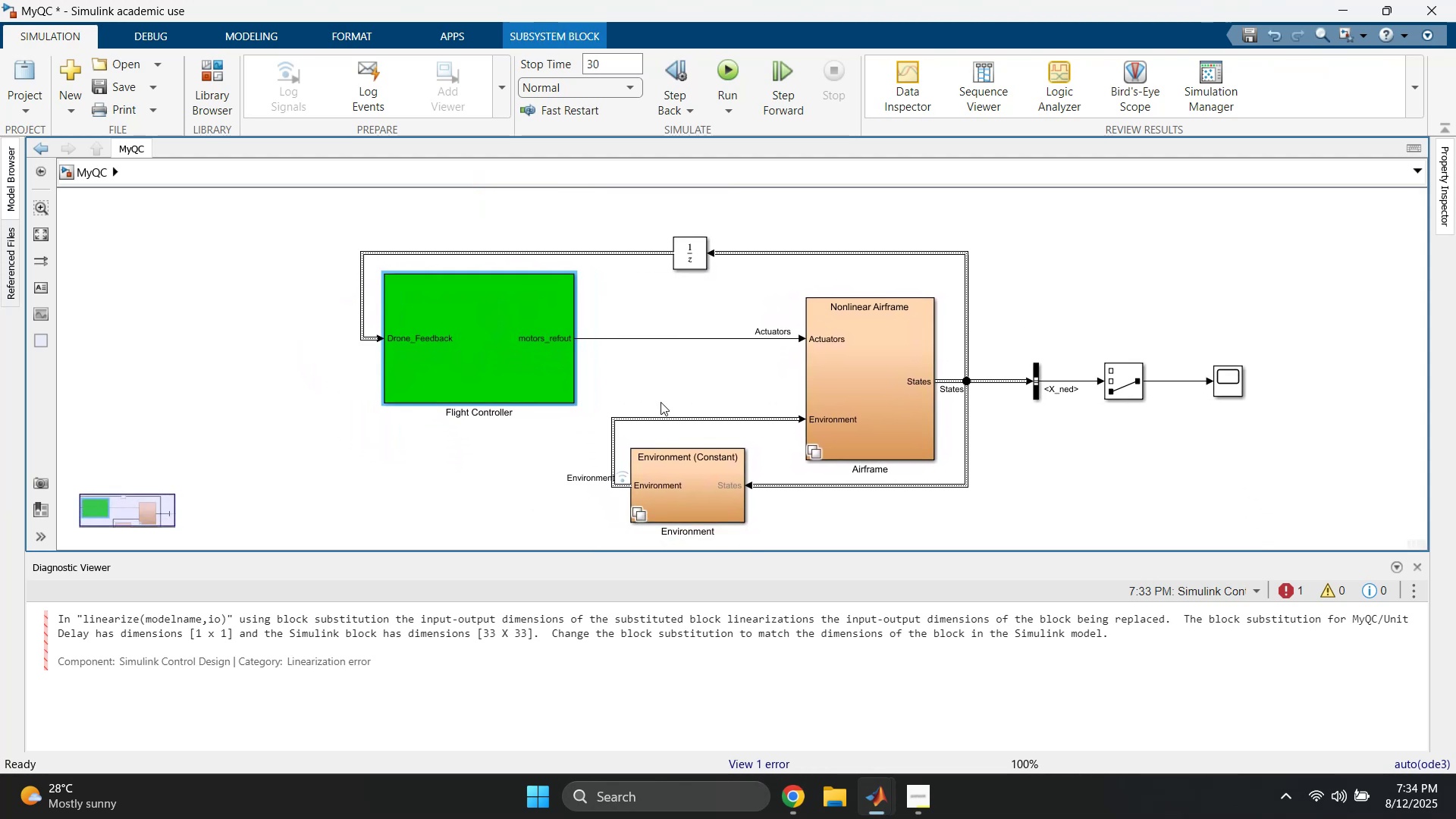 
wait(8.75)
 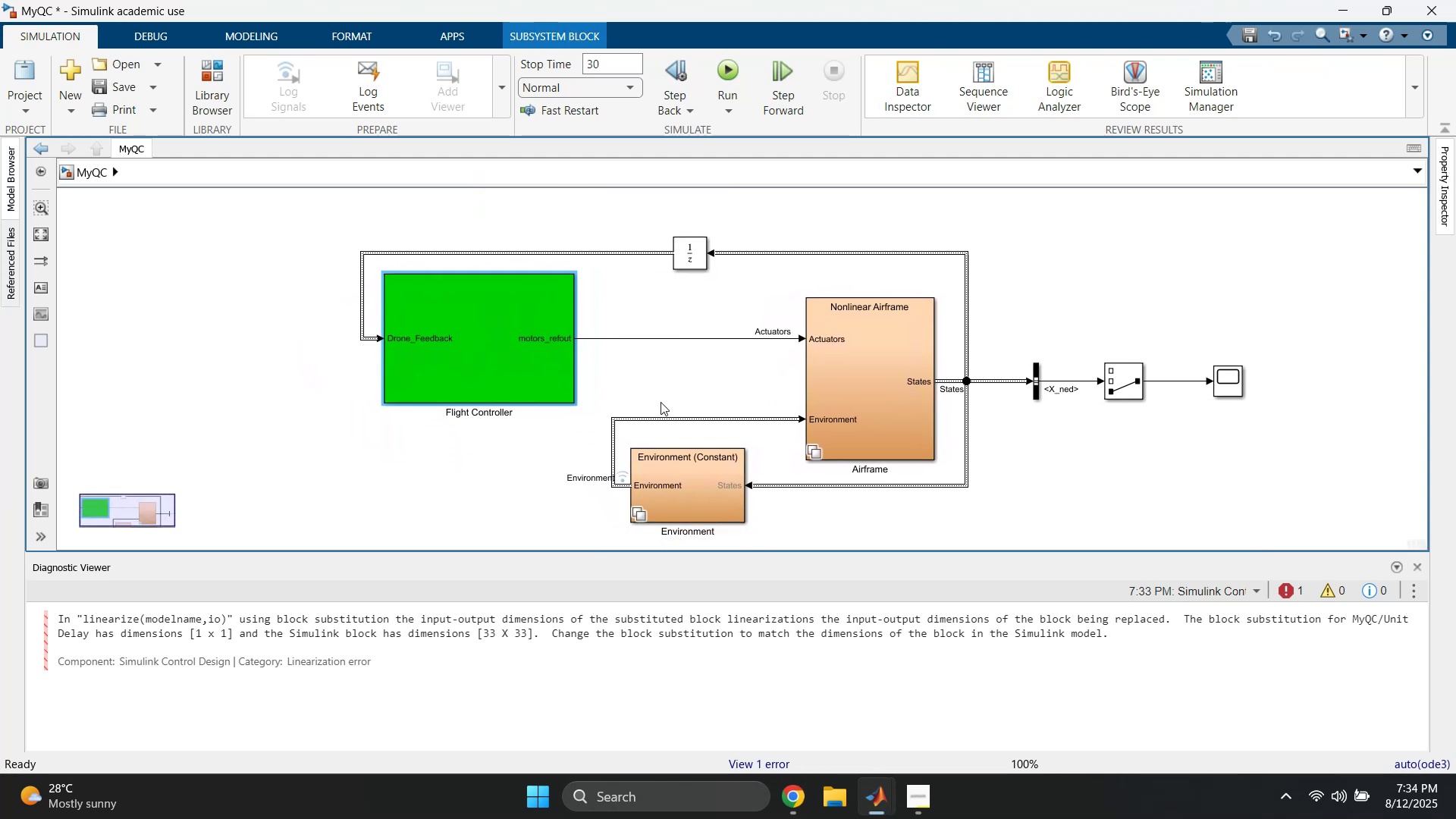 
left_click([638, 383])
 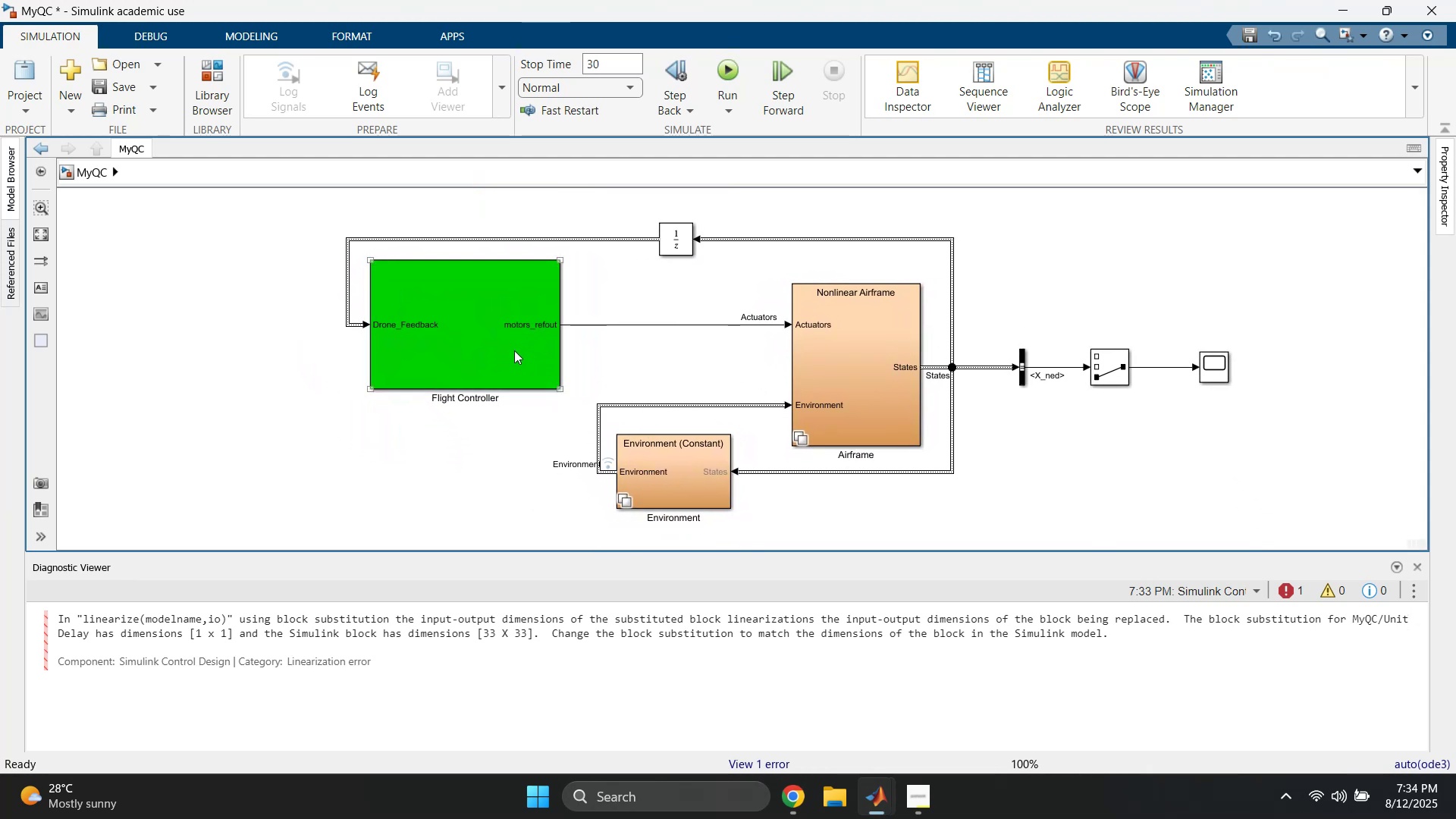 
double_click([514, 350])
 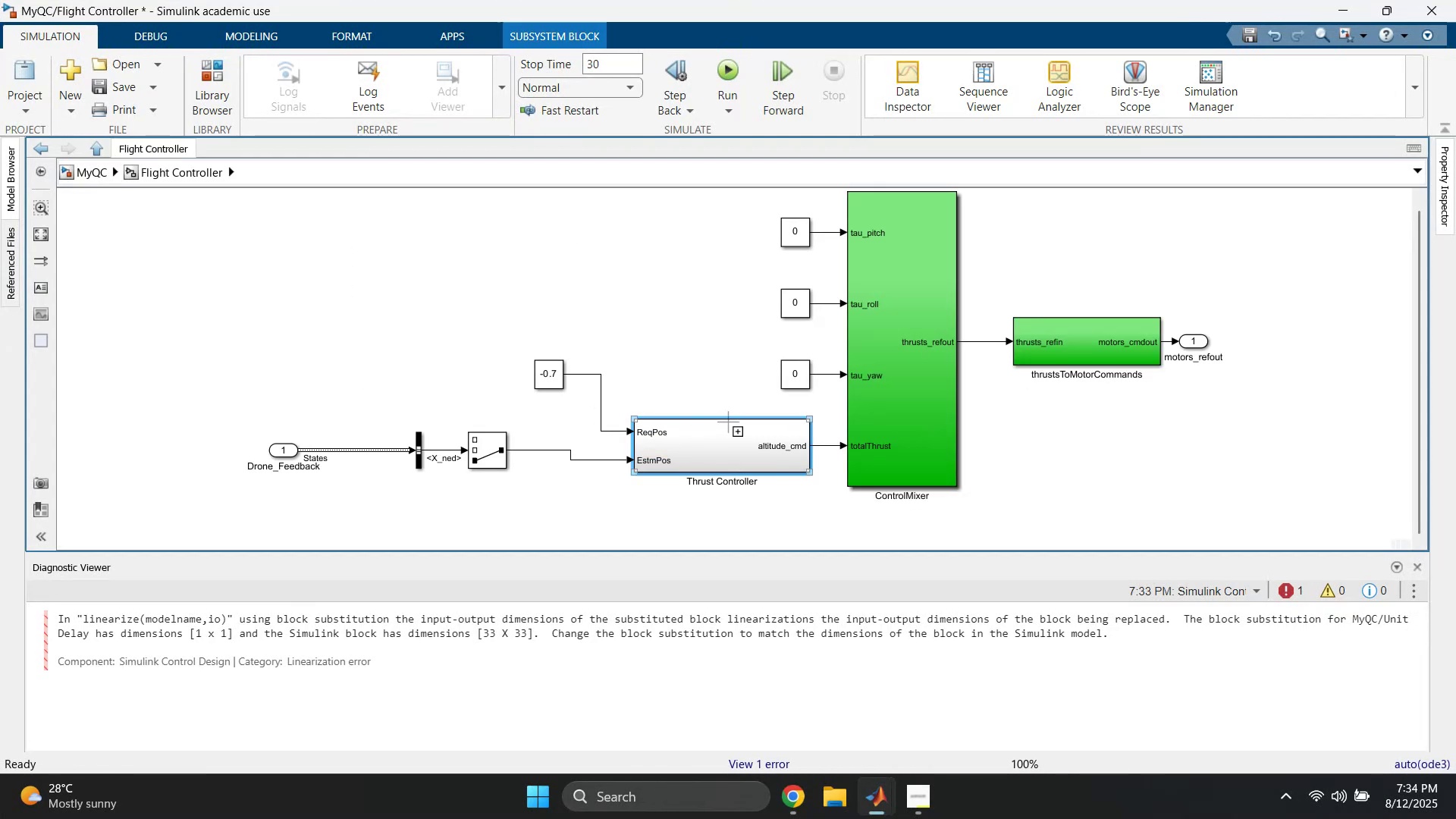 
left_click([689, 373])
 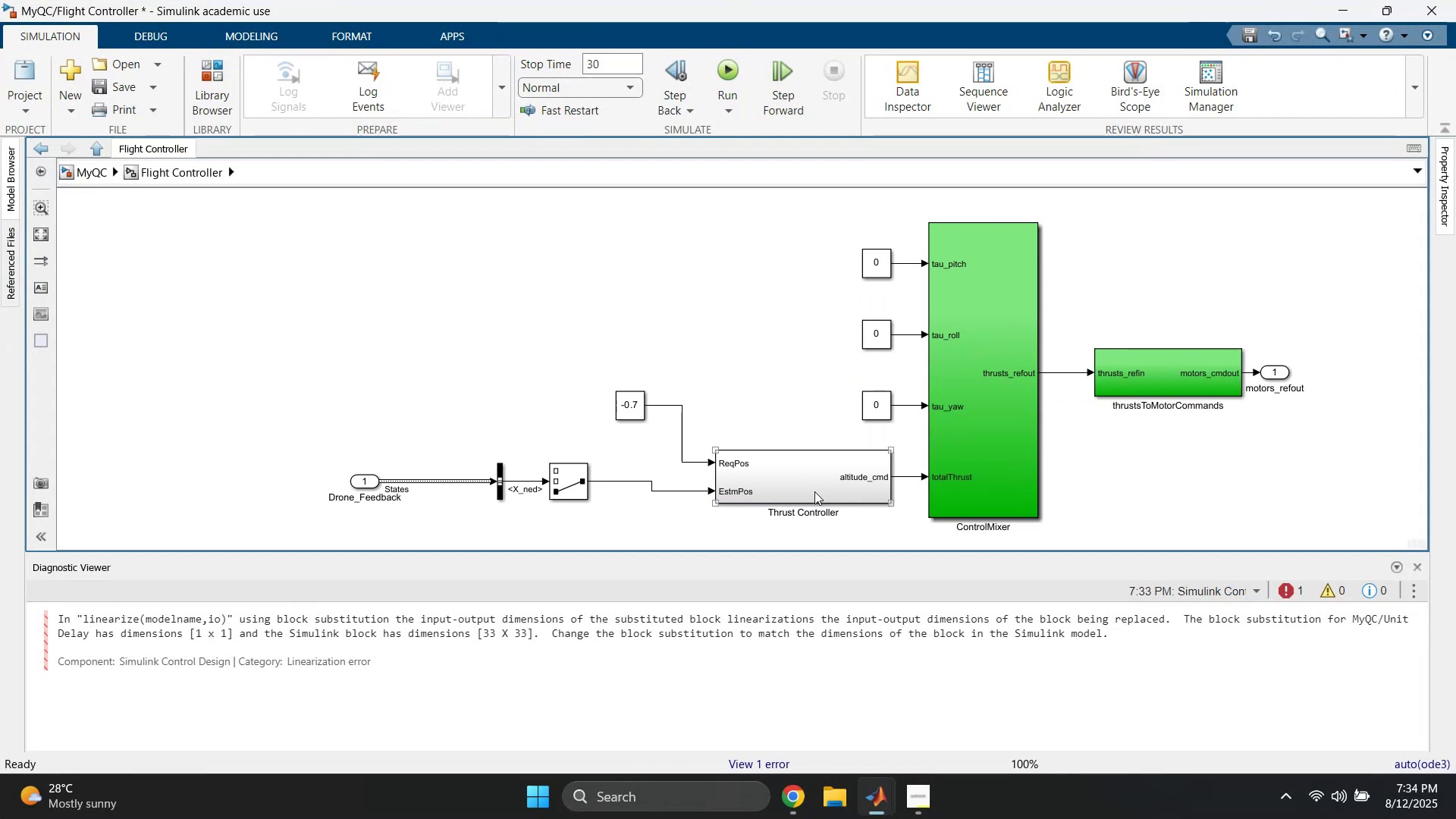 
wait(11.57)
 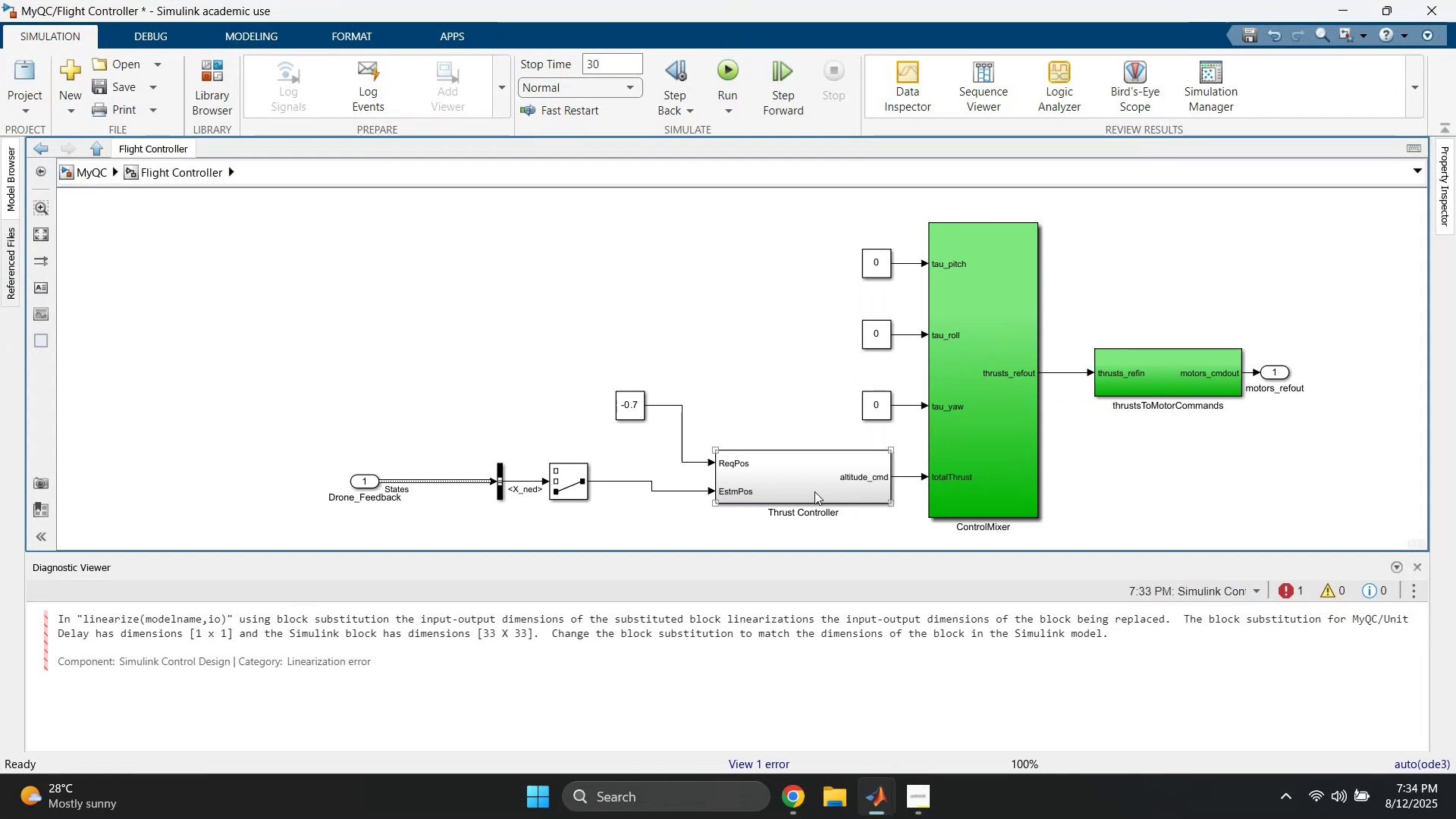 
double_click([786, 511])
 